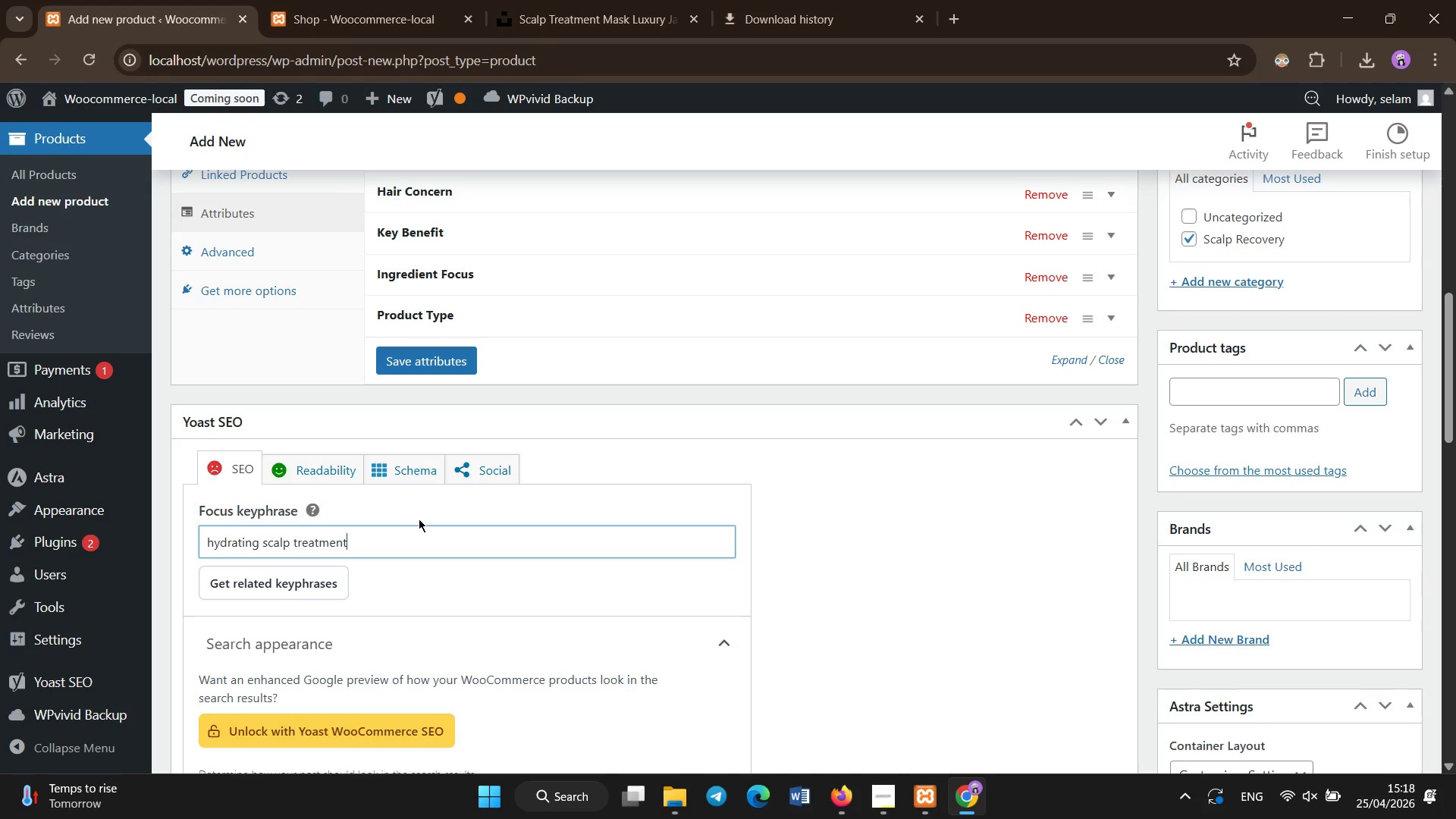 
left_click([448, 479])
 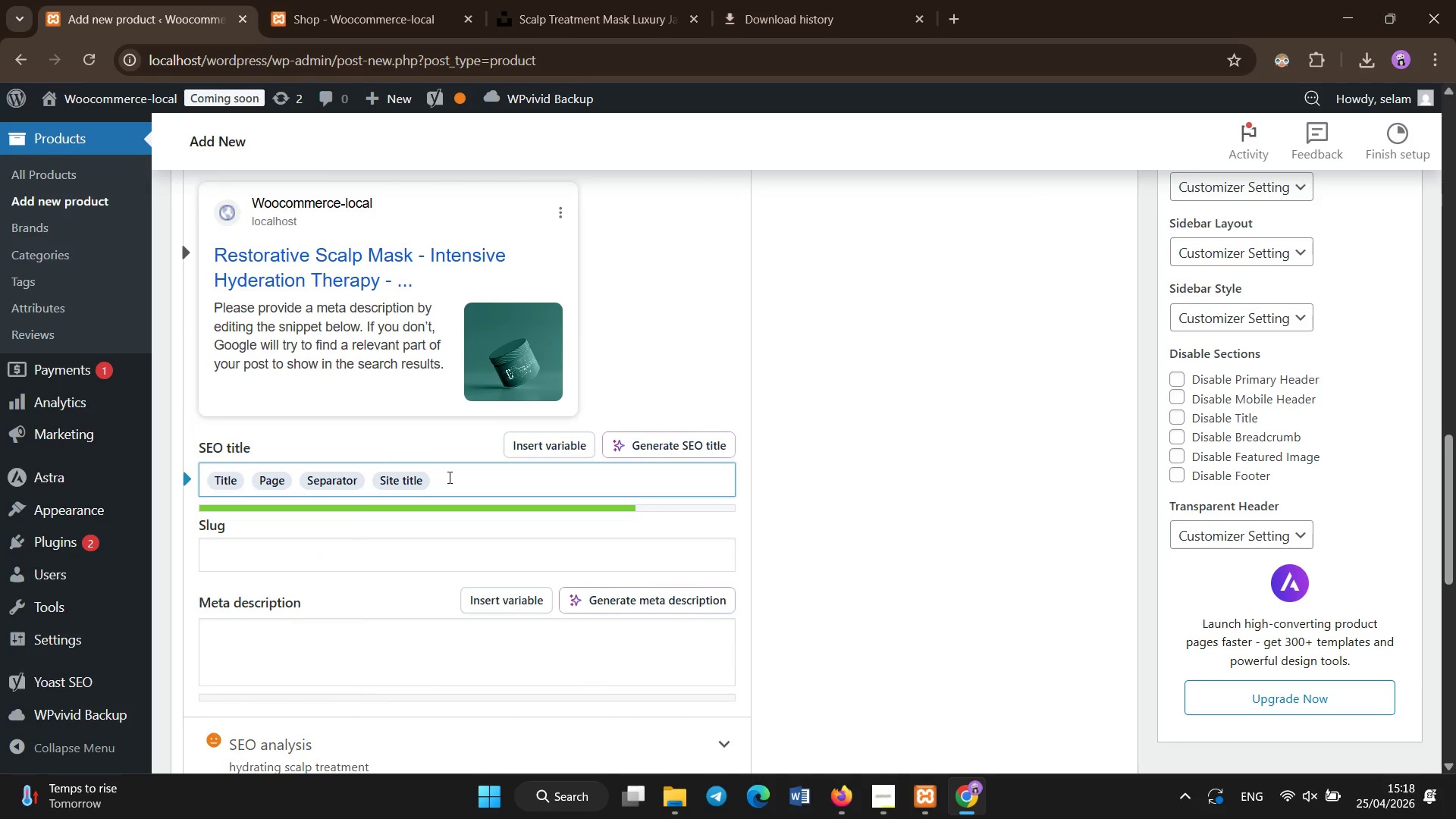 
scroll: coordinate [412, 545], scroll_direction: down, amount: 7.0
 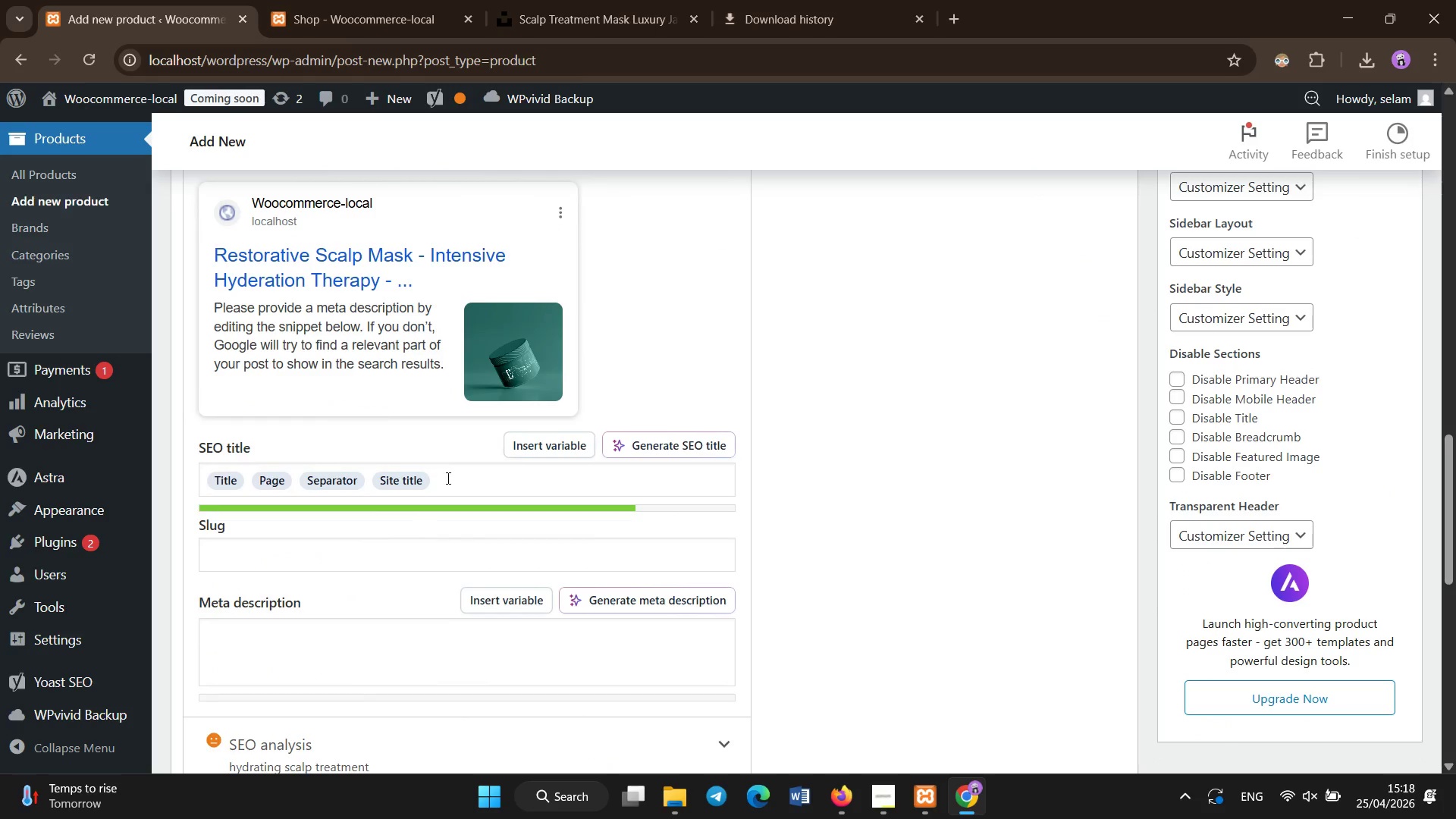 
key(Backspace)
 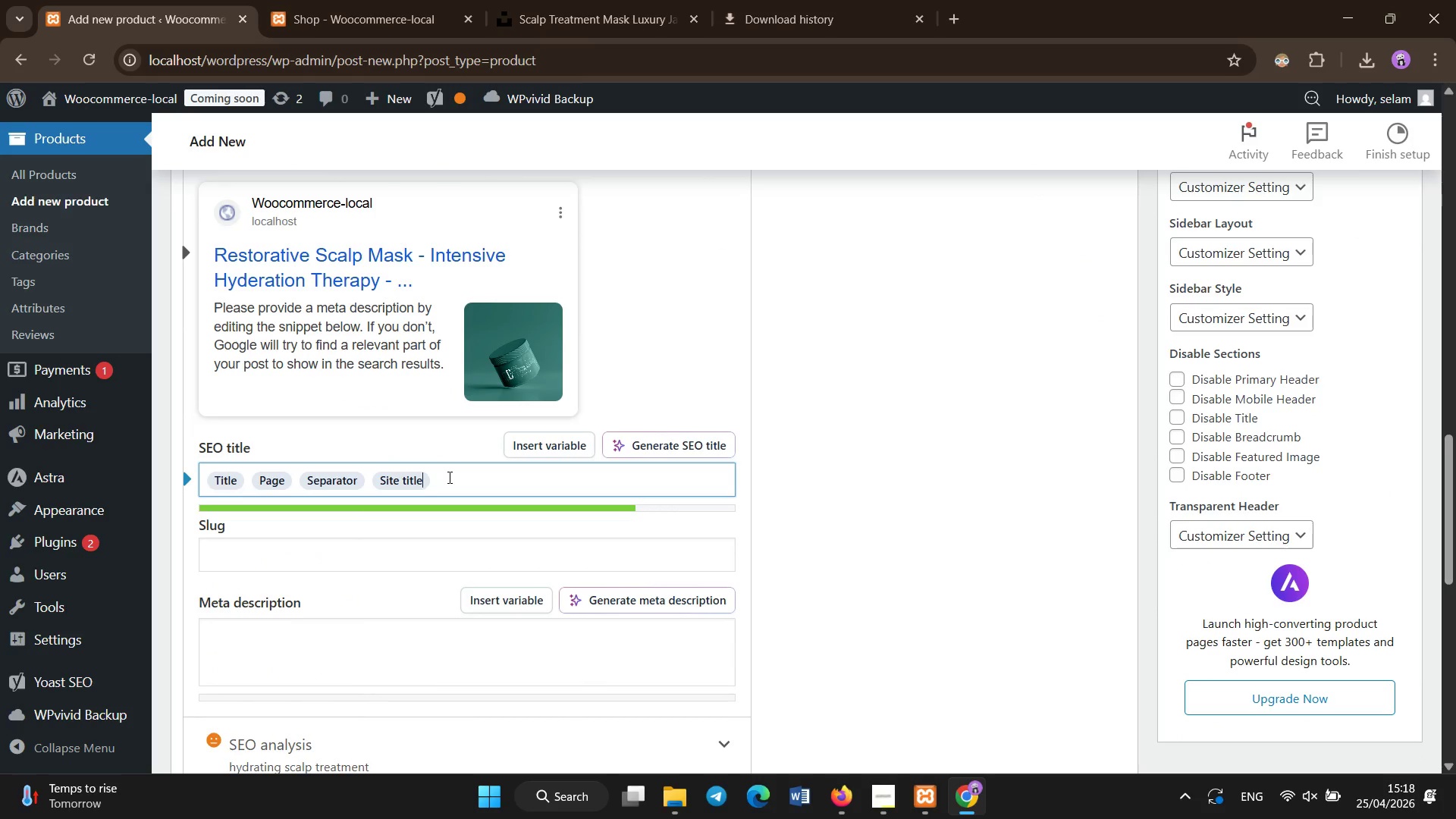 
key(Backspace)
 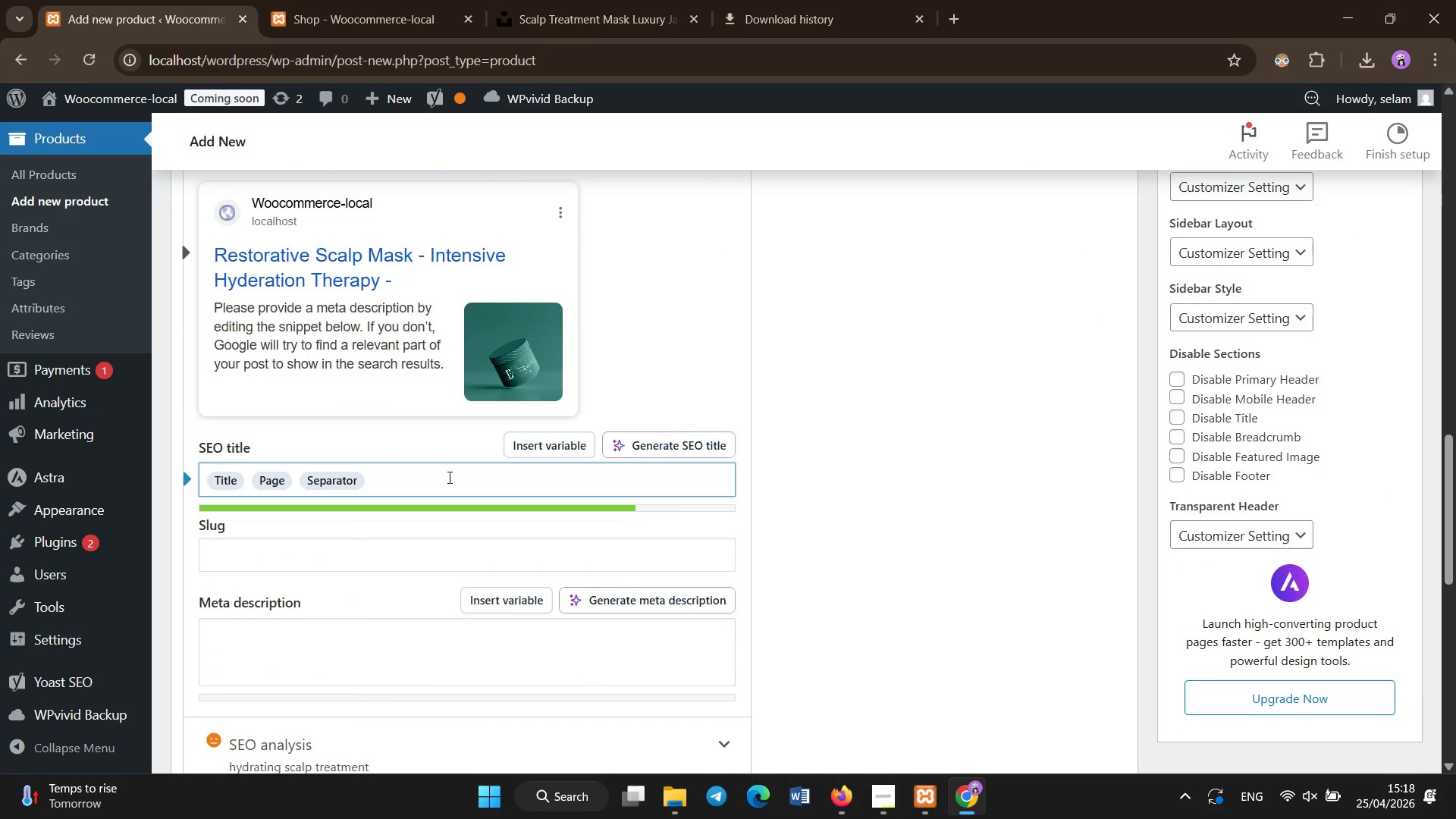 
key(Backspace)
 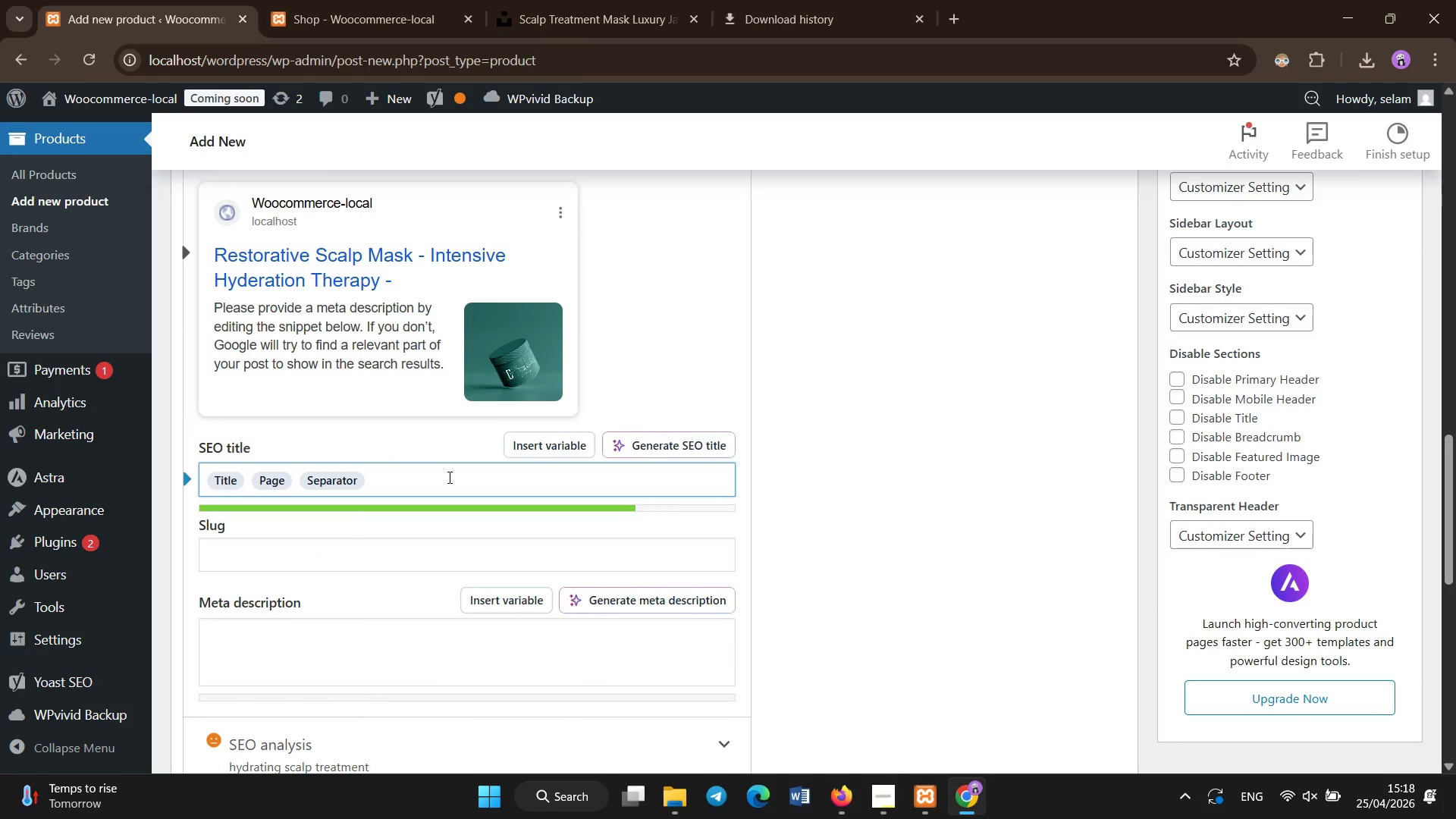 
key(Backspace)
 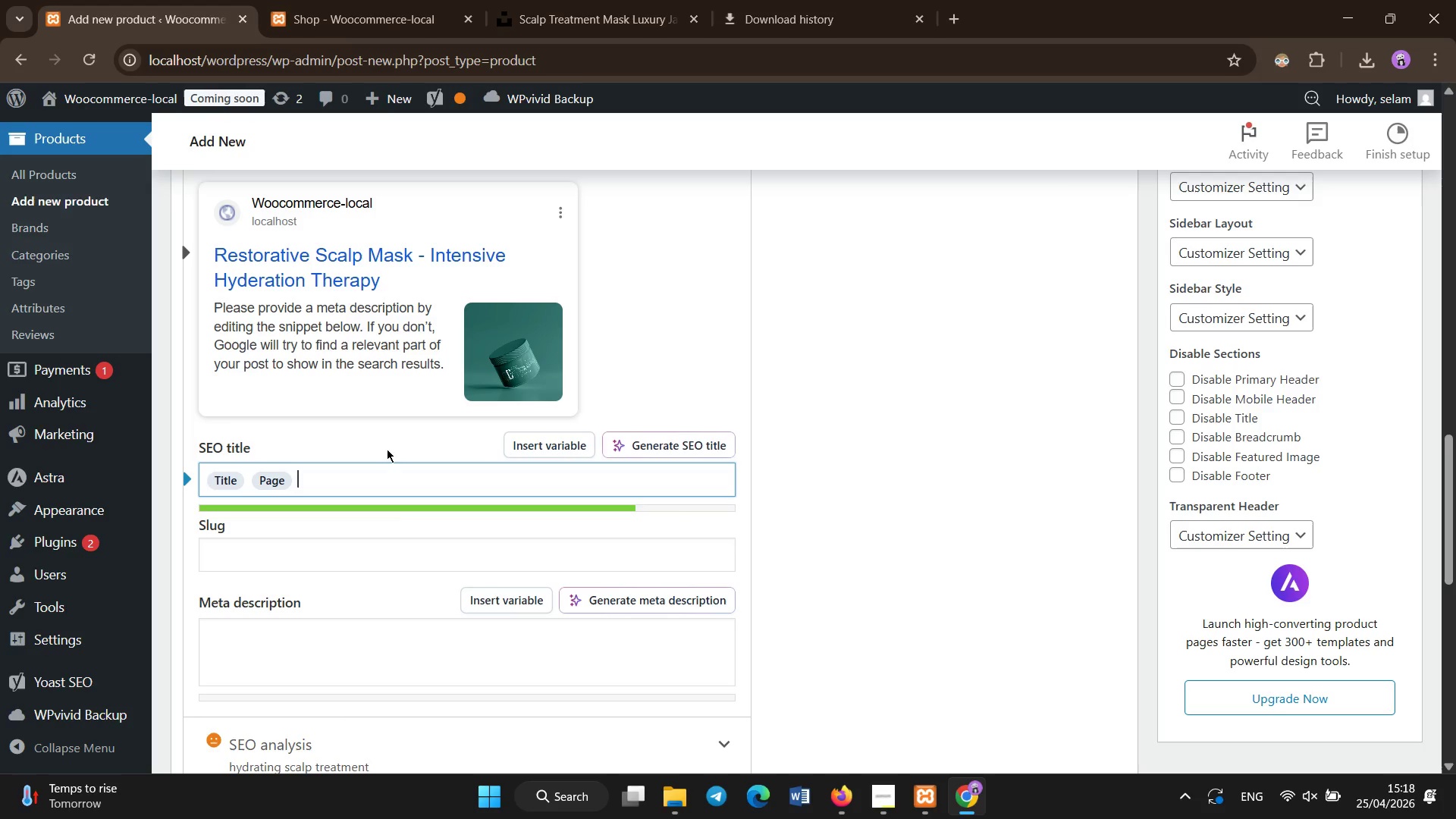 
left_click([390, 629])
 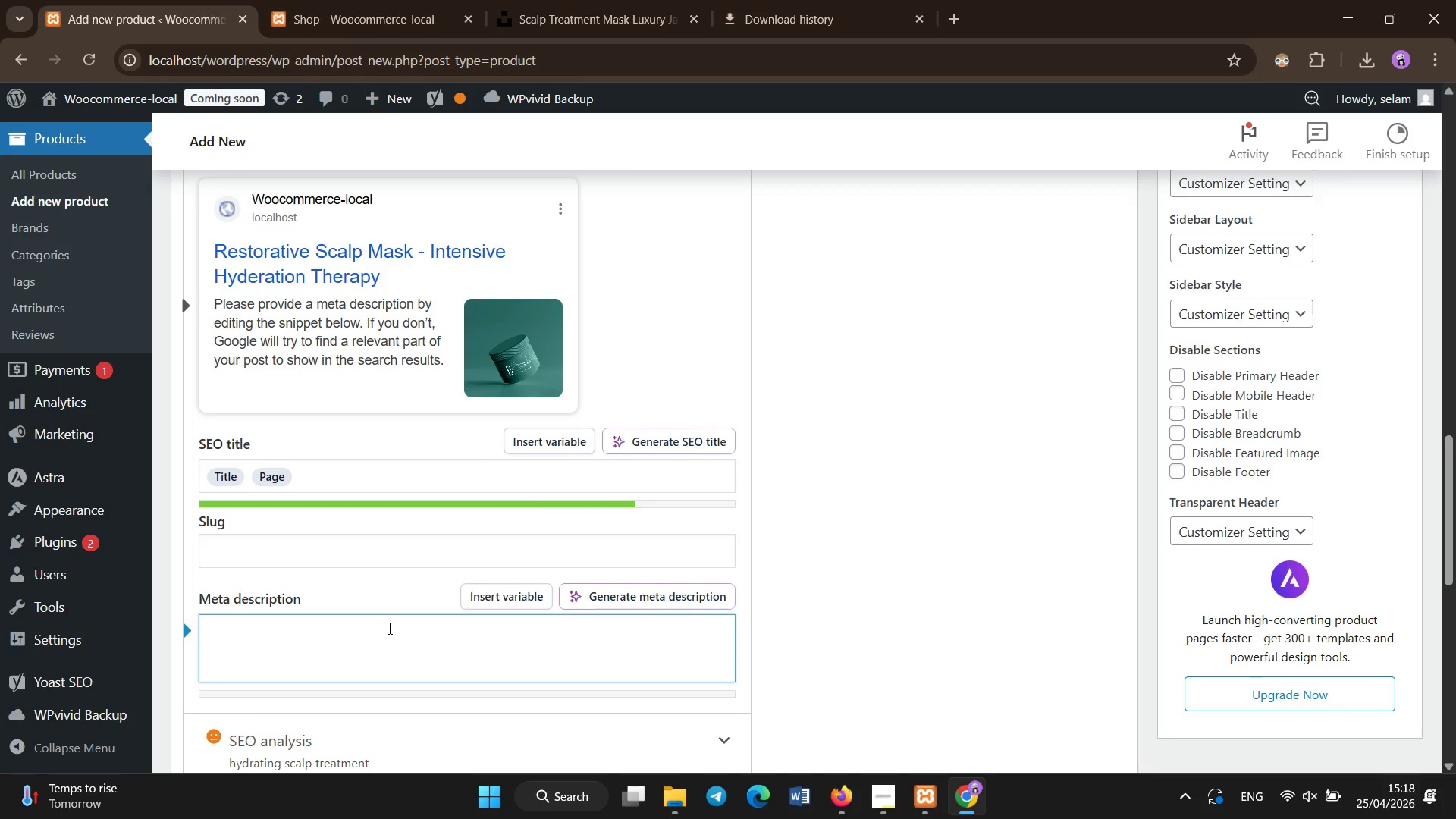 
scroll: coordinate [391, 593], scroll_direction: none, amount: 0.0
 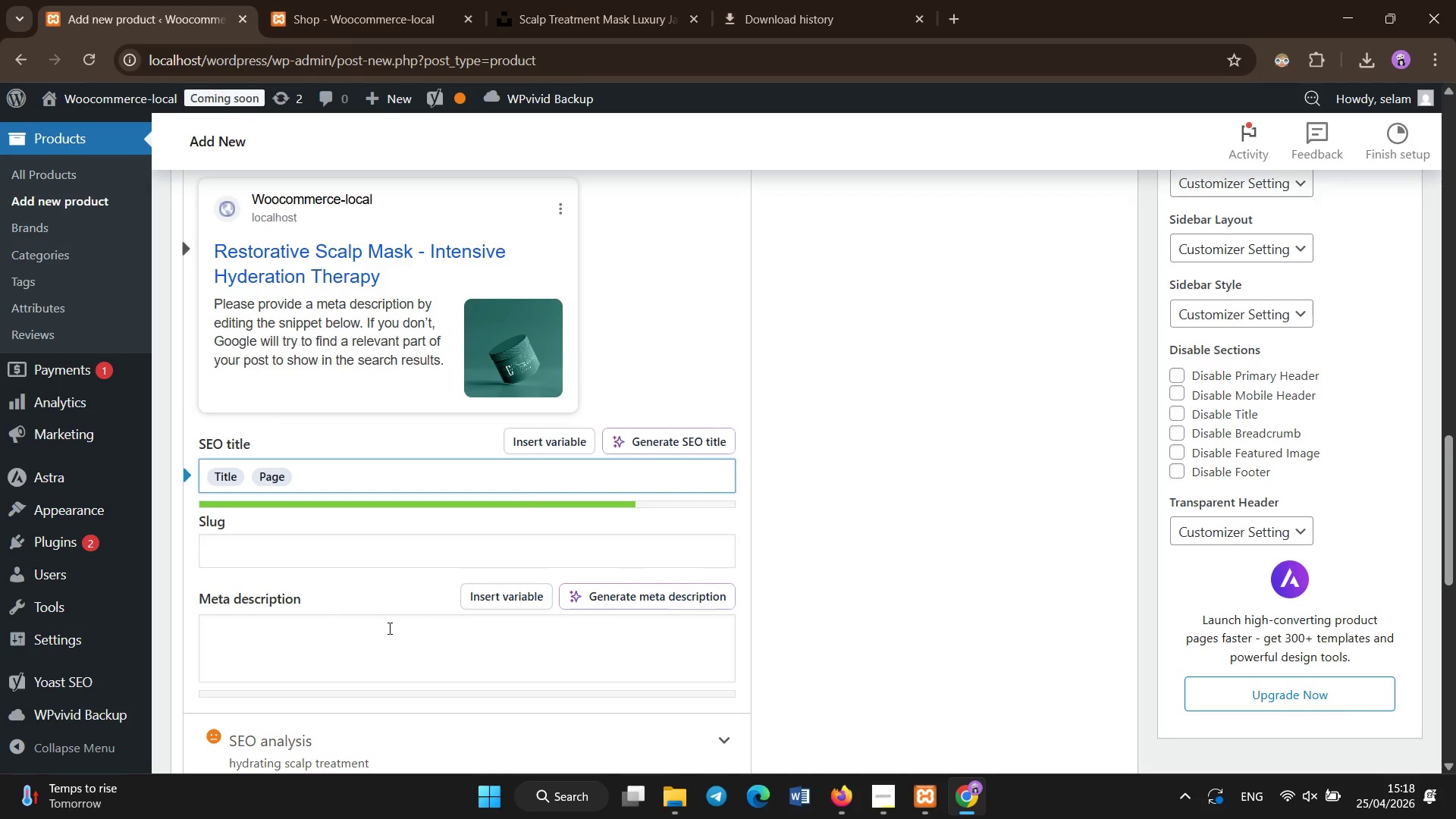 
hold_key(key=ShiftLeft, duration=1.53)
 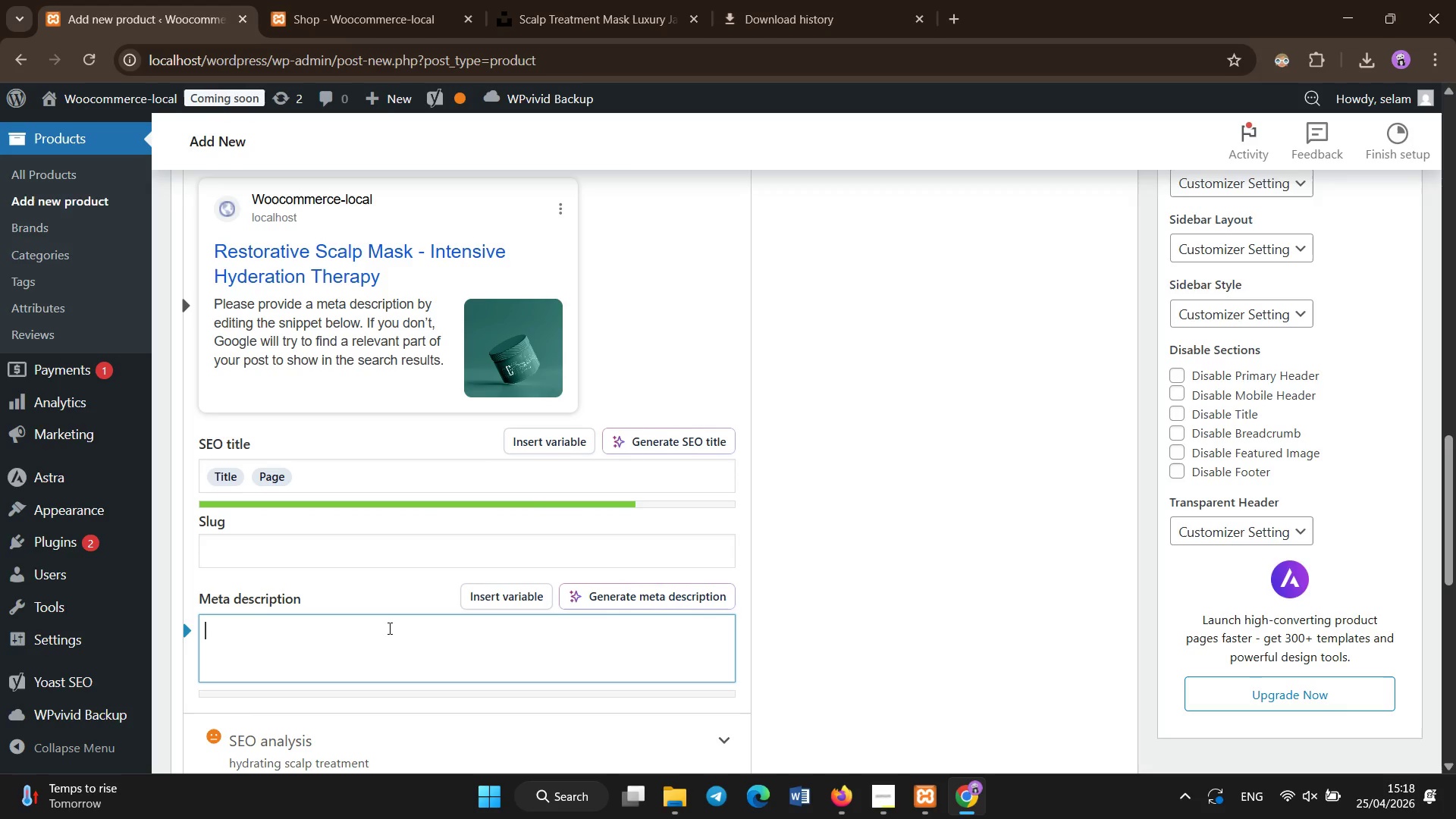 
type(Hydrating scalp mask for dry and damaged hair )
key(Backspace)
type(. Restores mos)
key(Backspace)
type(isture and soothes irritationa )
key(Backspace)
type( )
key(Backspace)
key(Backspace)
type( after color treatments)
 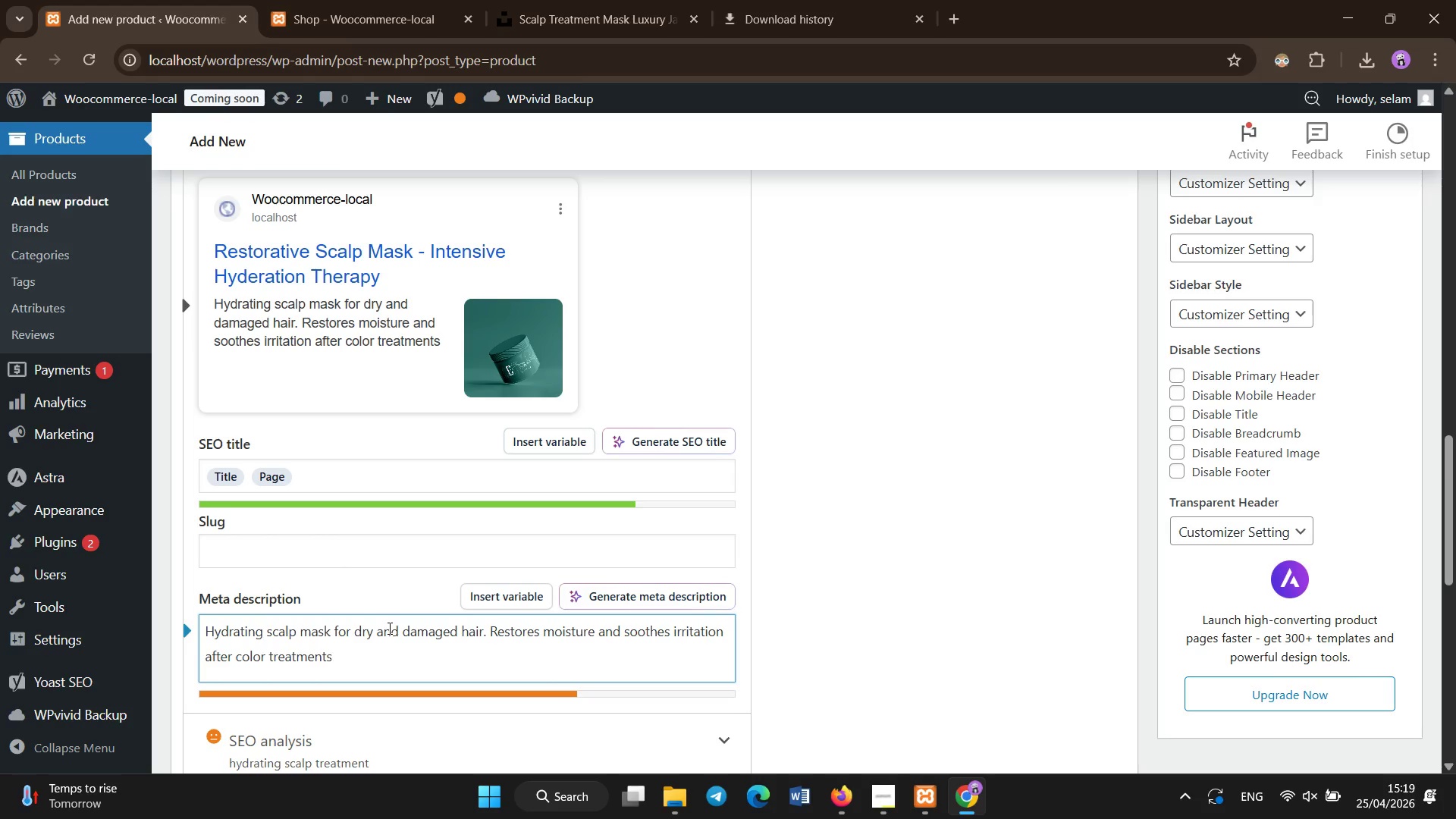 
scroll: coordinate [581, 660], scroll_direction: down, amount: 4.0
 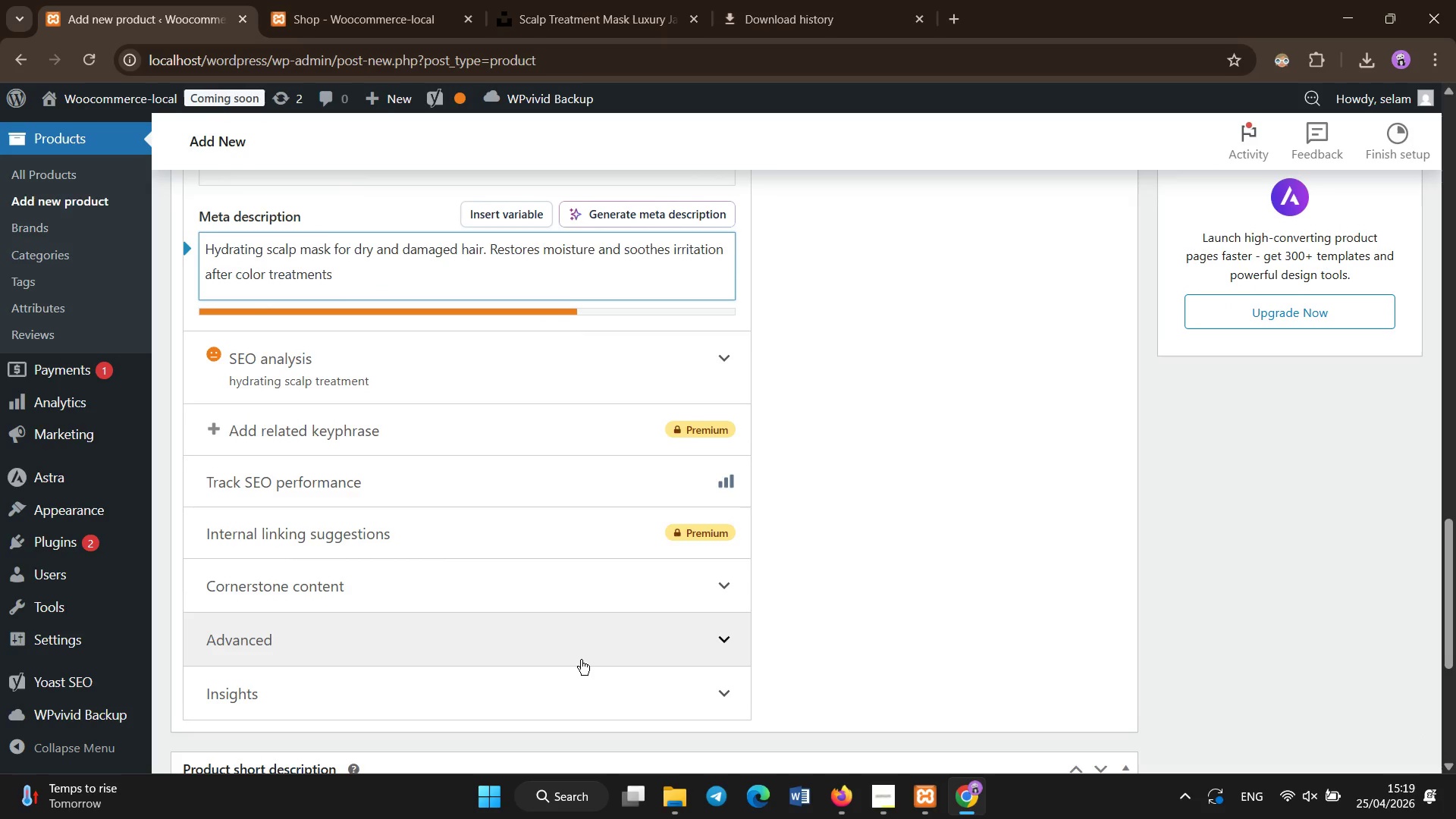 
scroll: coordinate [581, 660], scroll_direction: none, amount: 0.0
 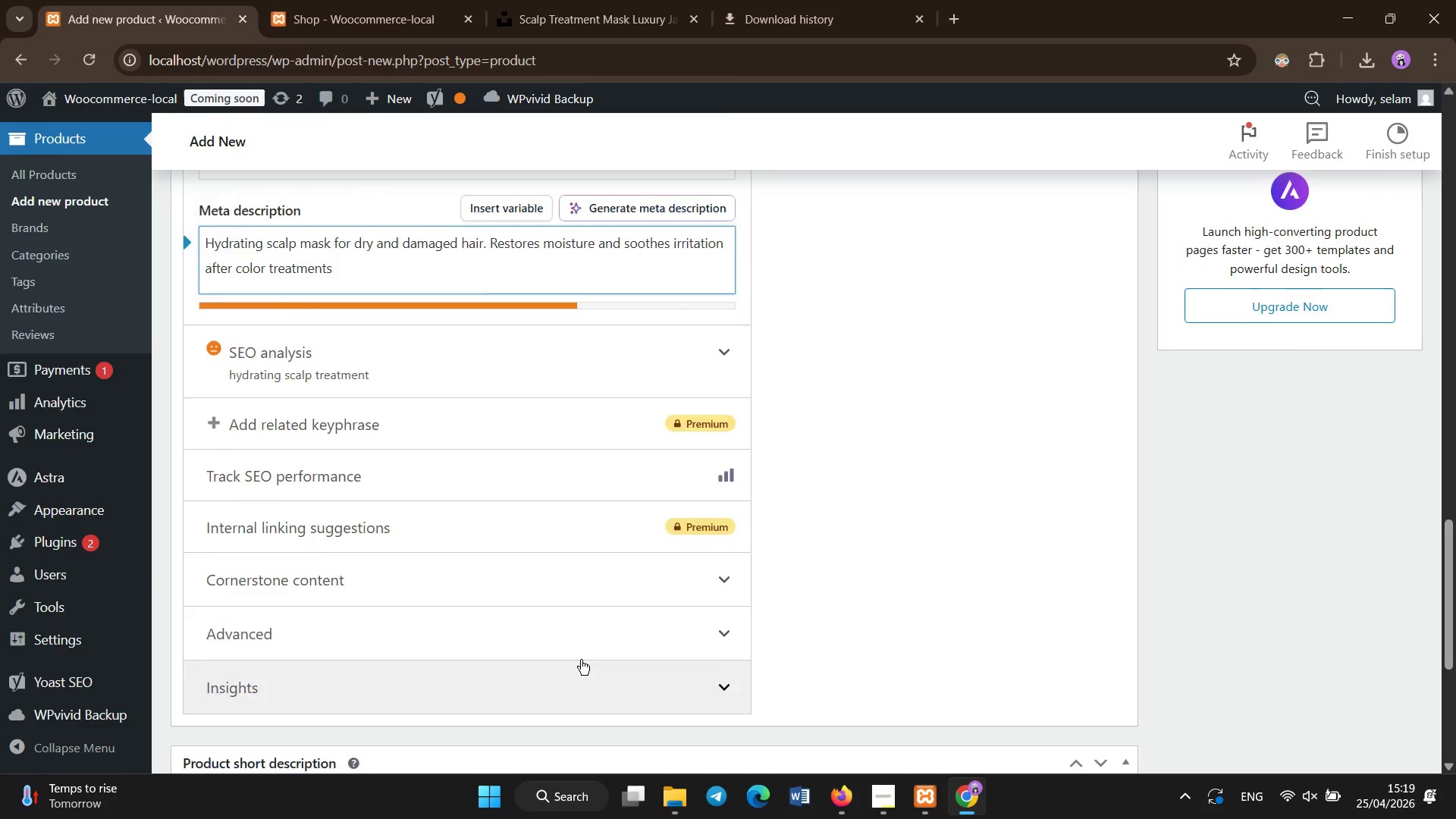 
scroll: coordinate [1022, 405], scroll_direction: up, amount: 9.0
 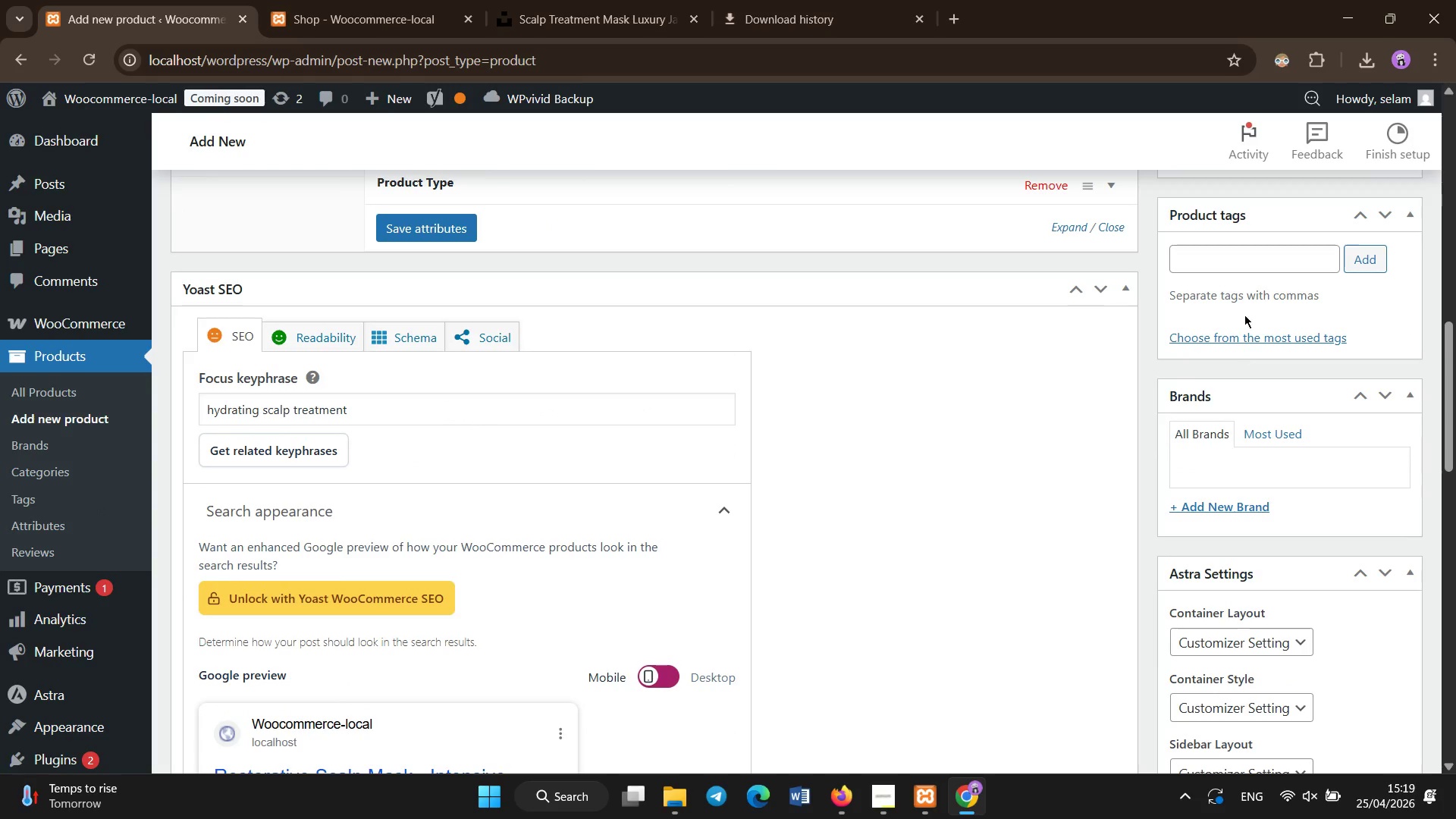 
left_click([1240, 245])
 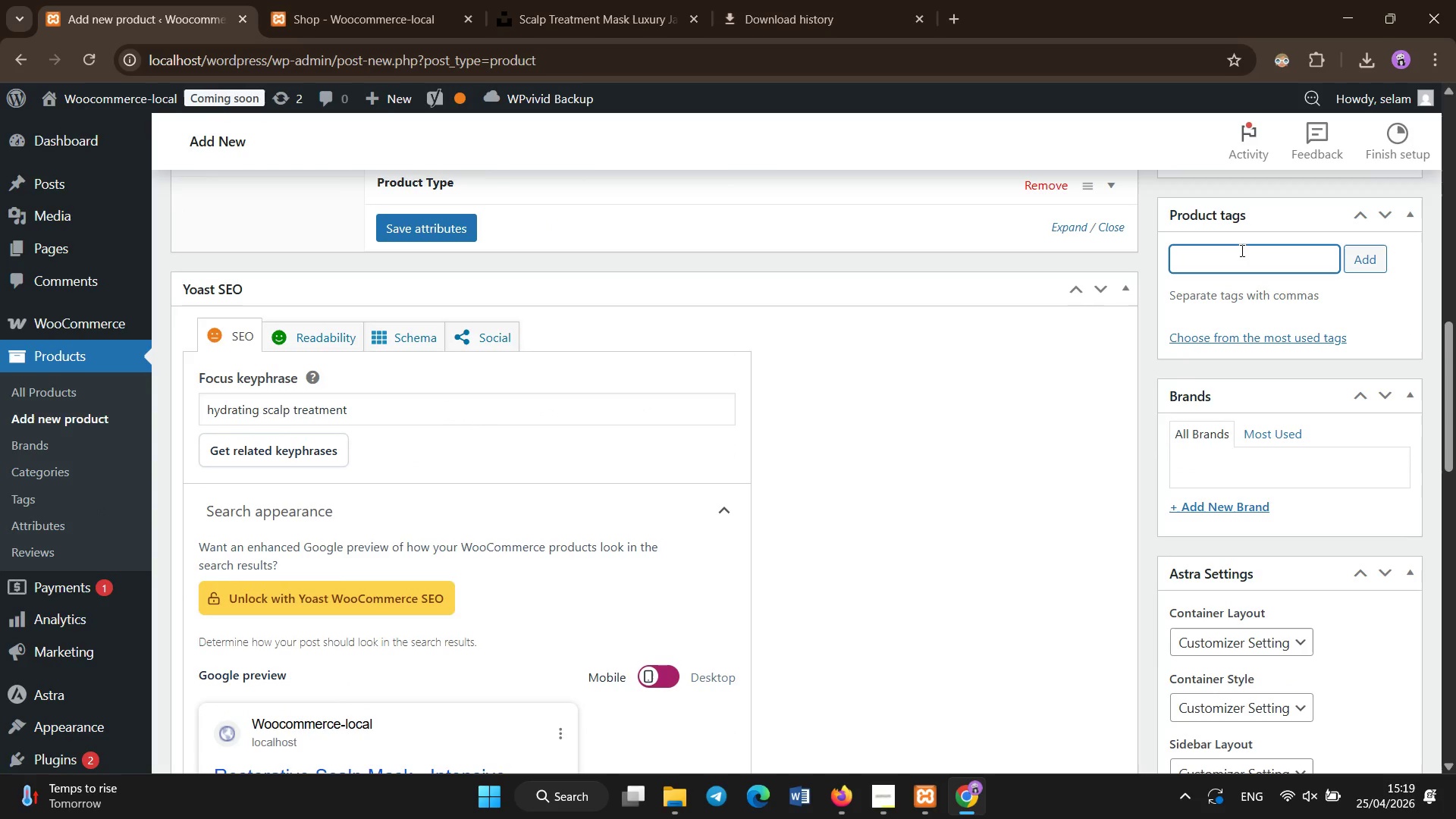 
type(scalp mask)
 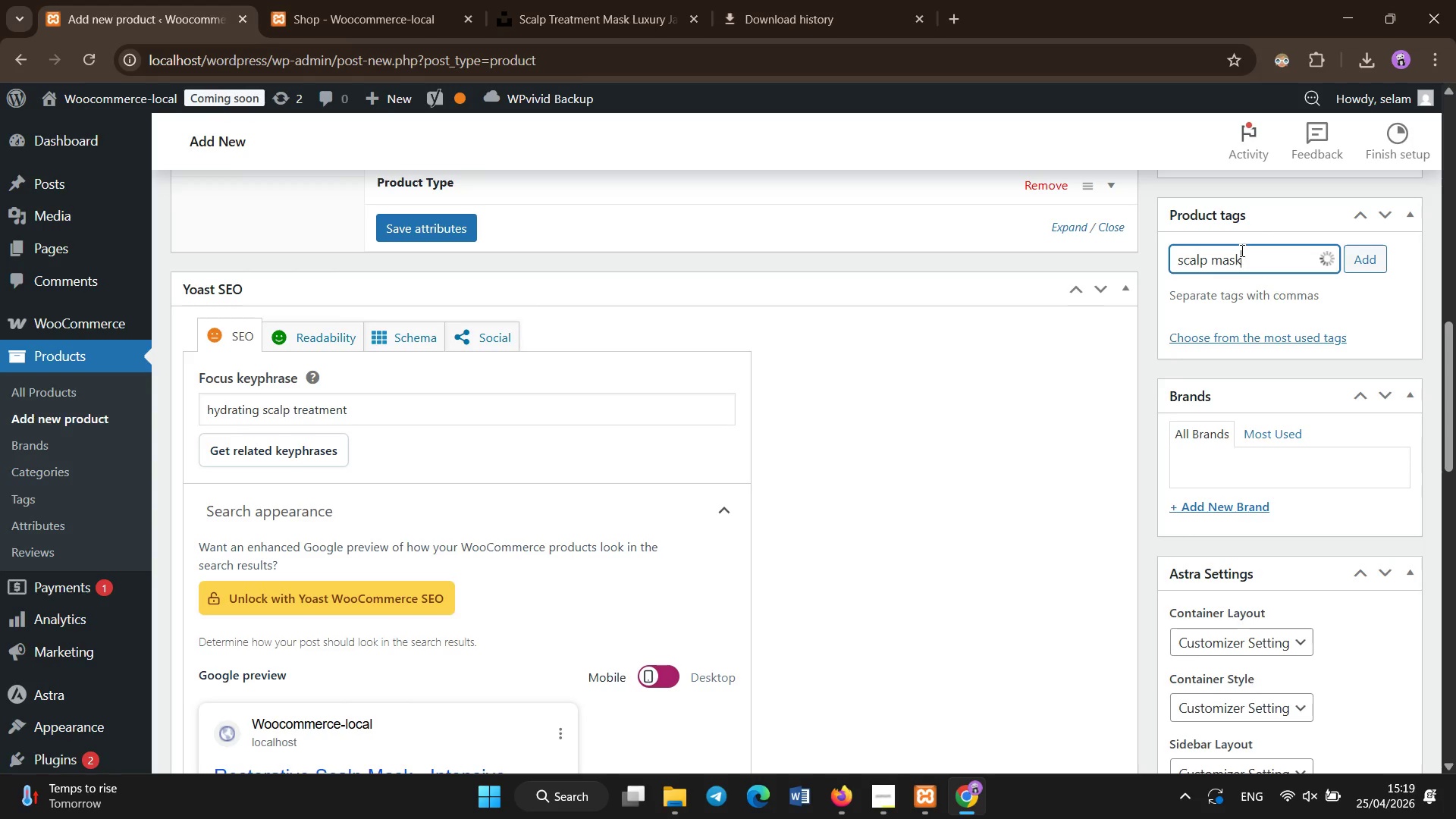 
key(Enter)
 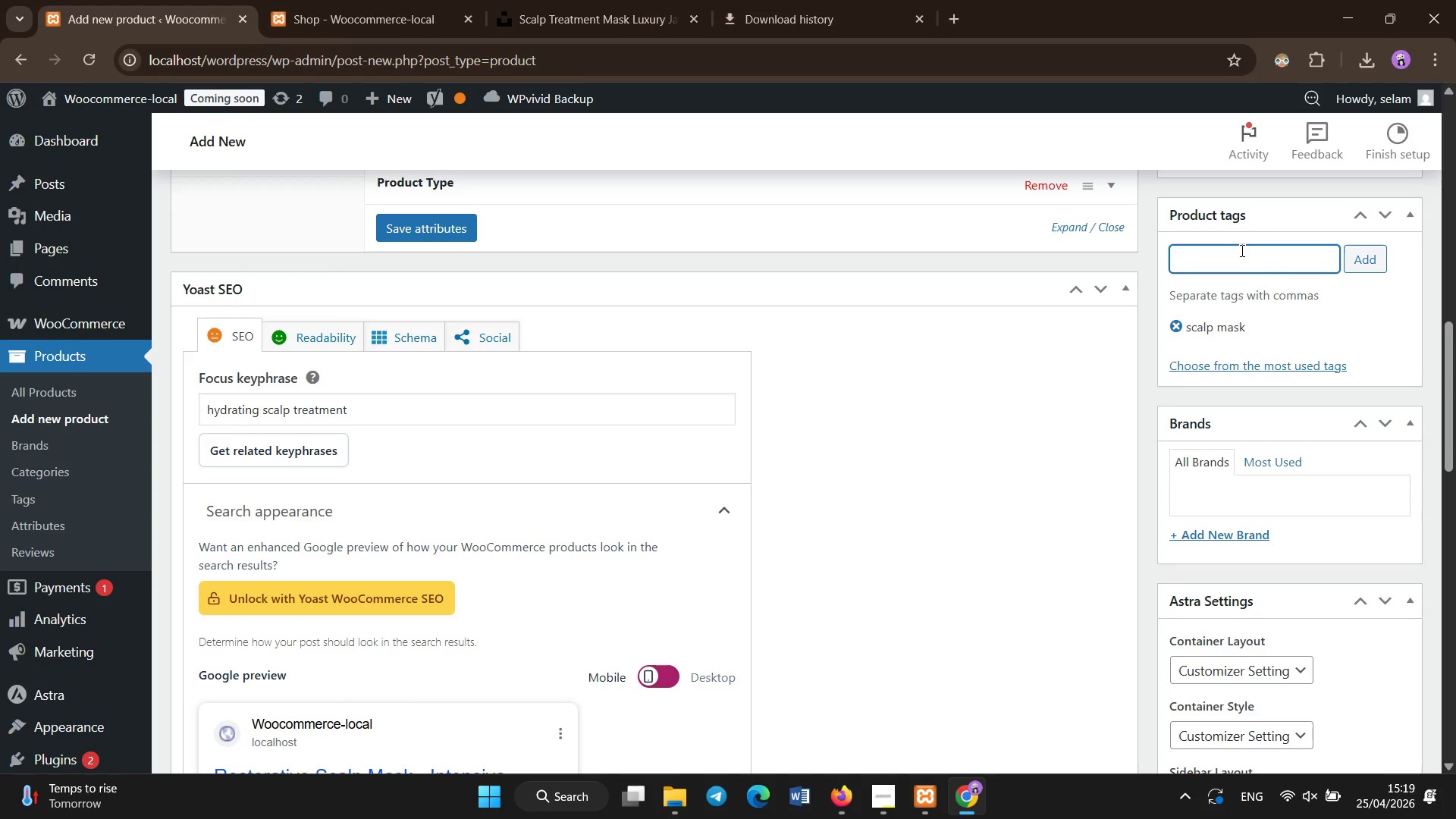 
type(hydration treatment)
 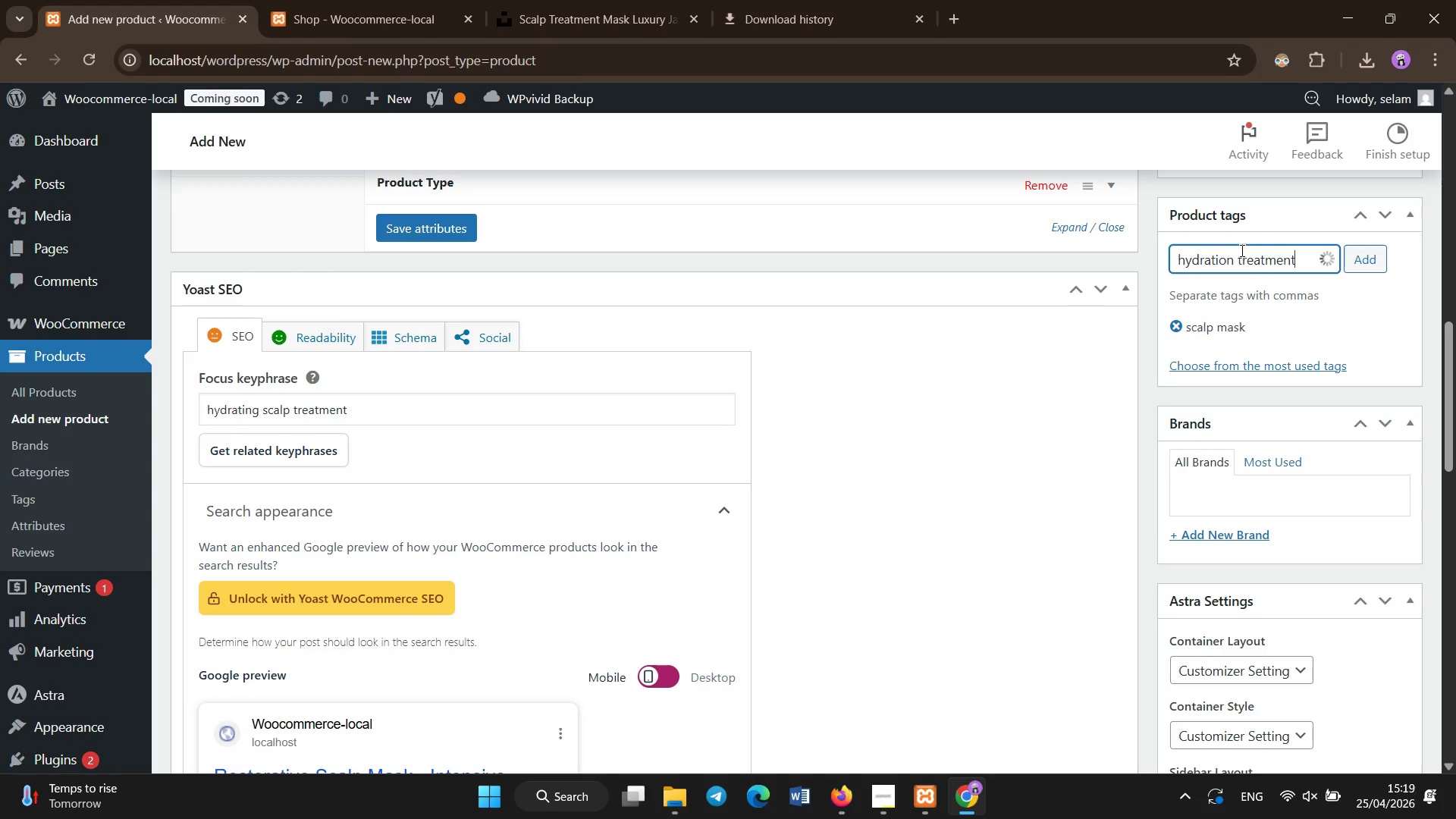 
key(Enter)
 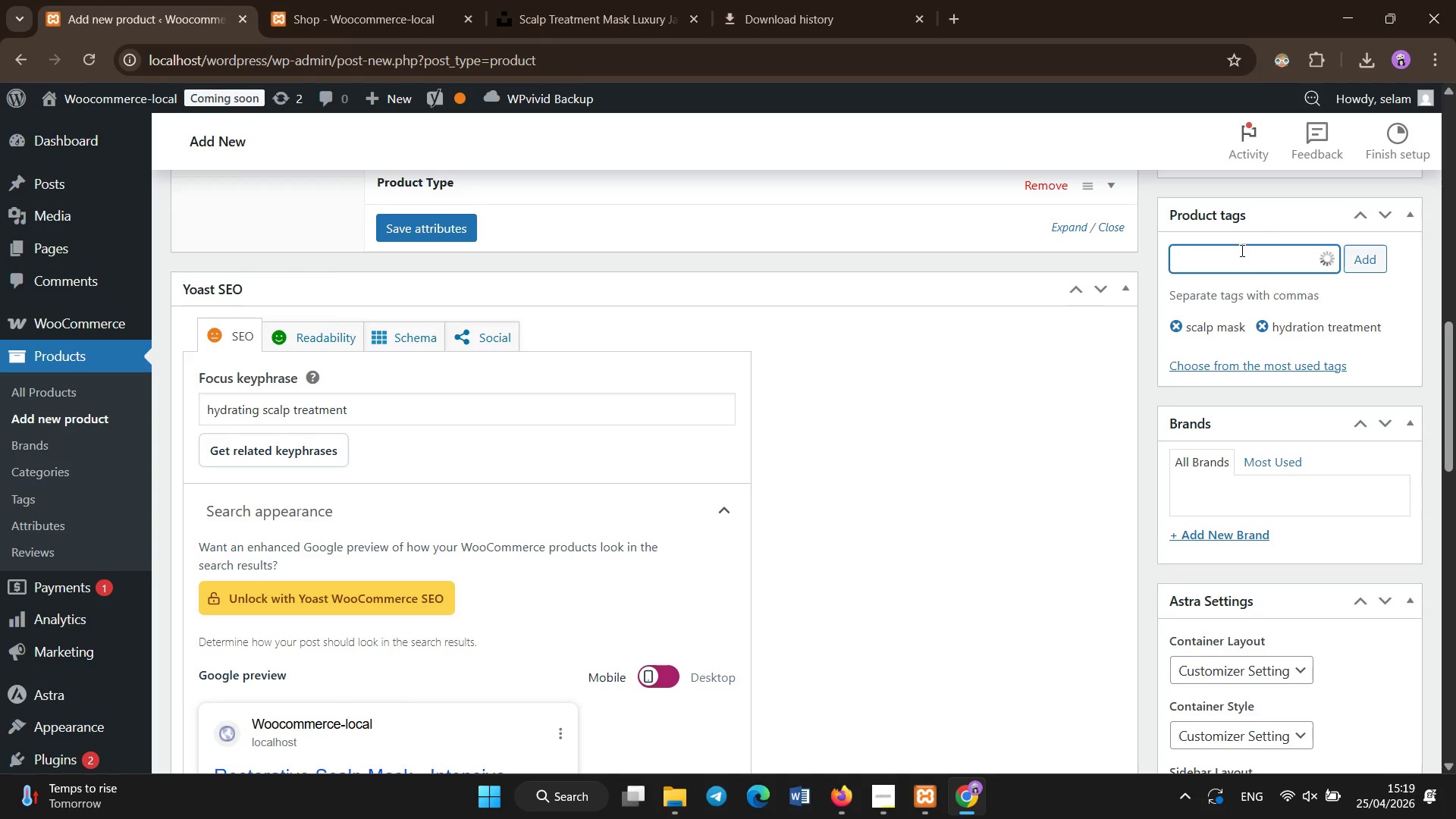 
type(post color repair)
 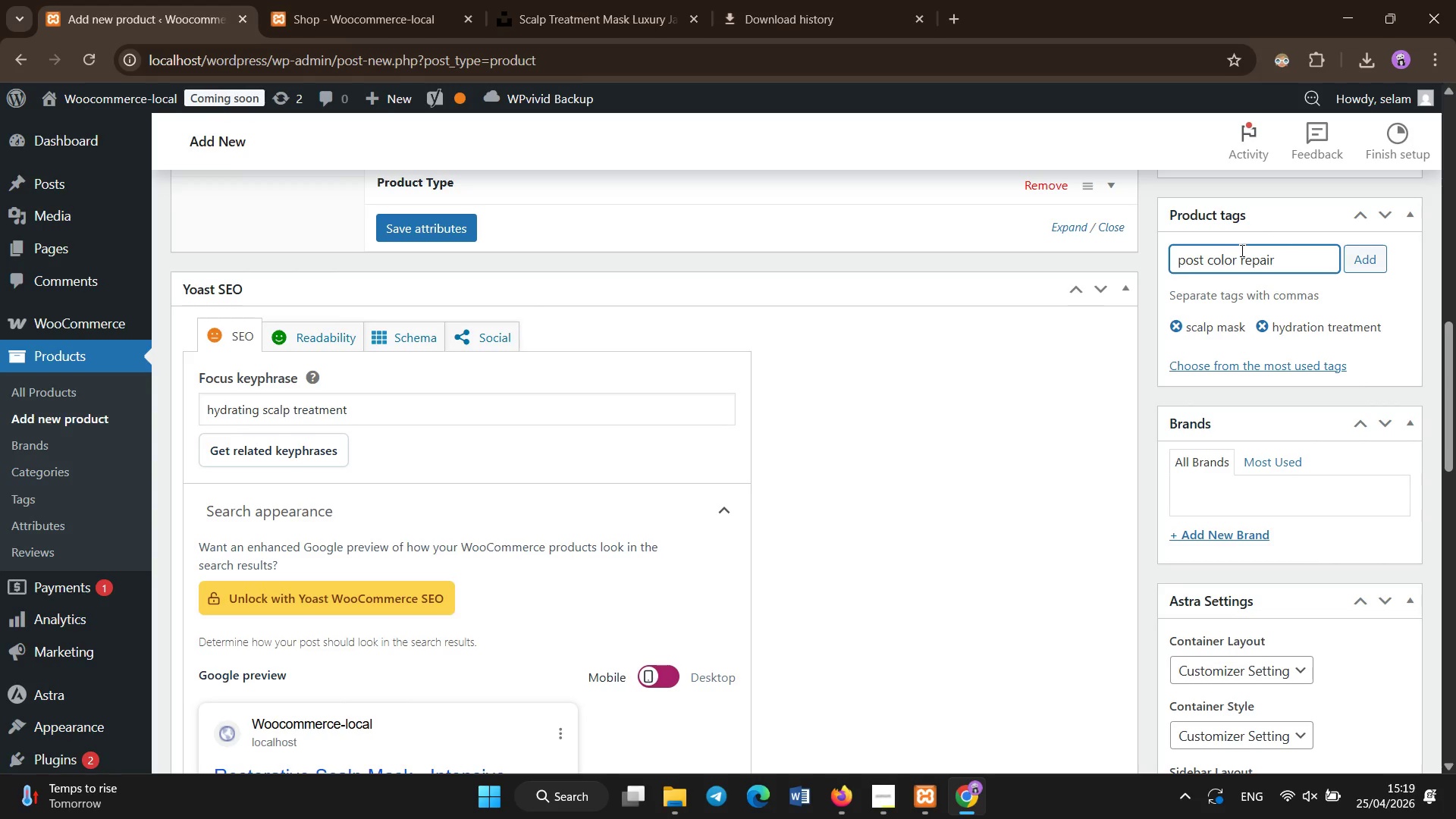 
key(Enter)
 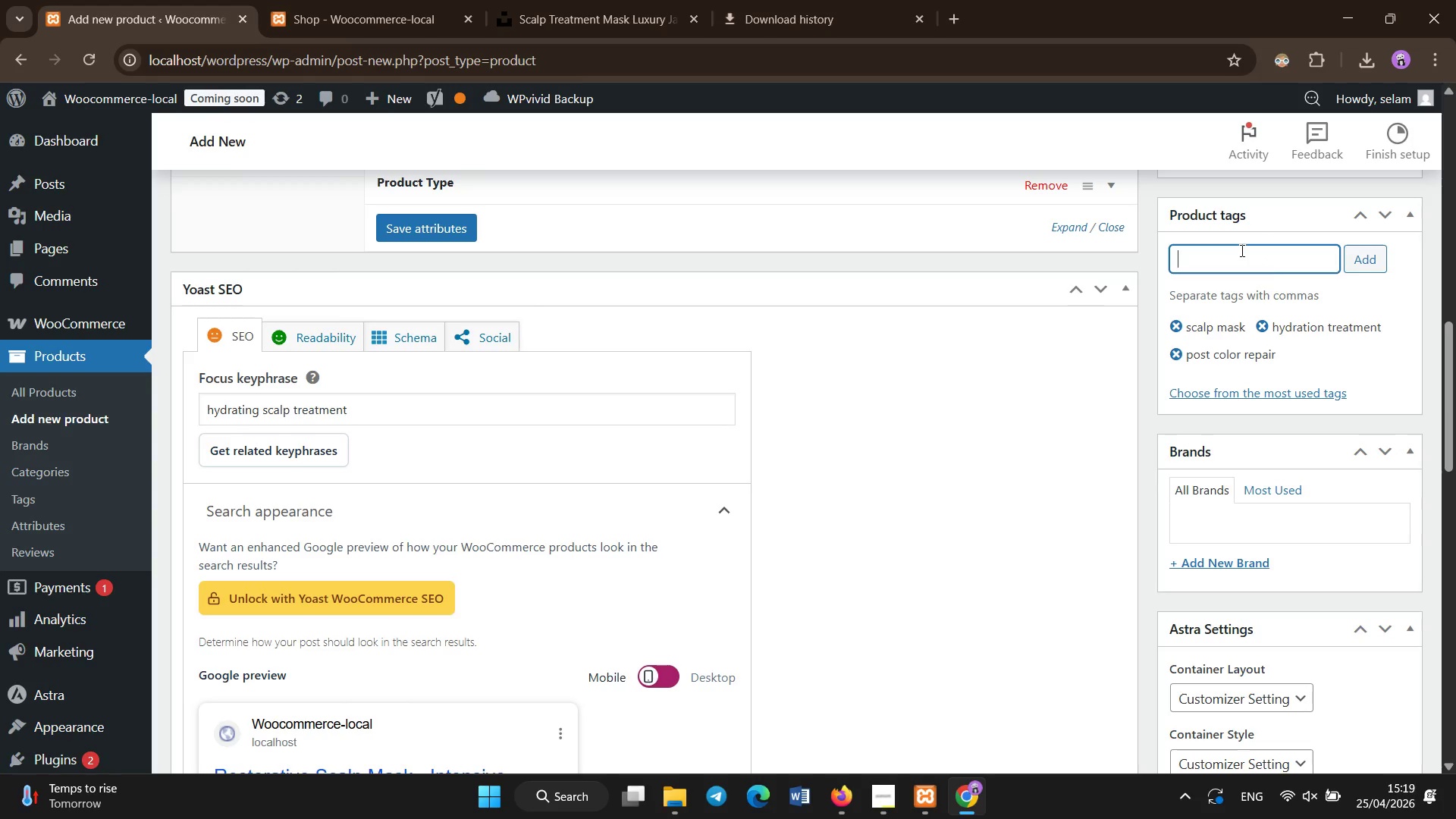 
type(luxury hair care)
 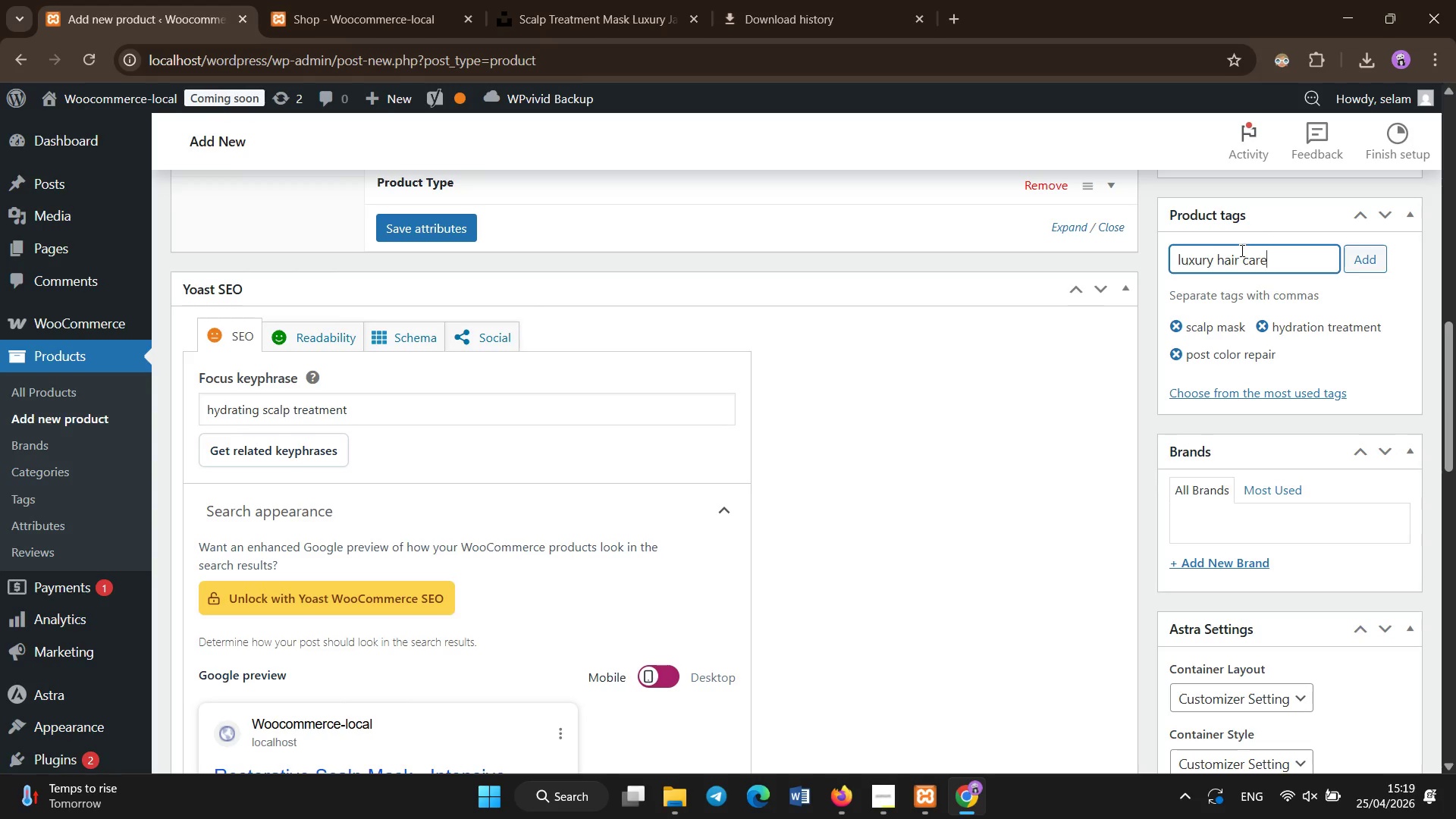 
key(Enter)
 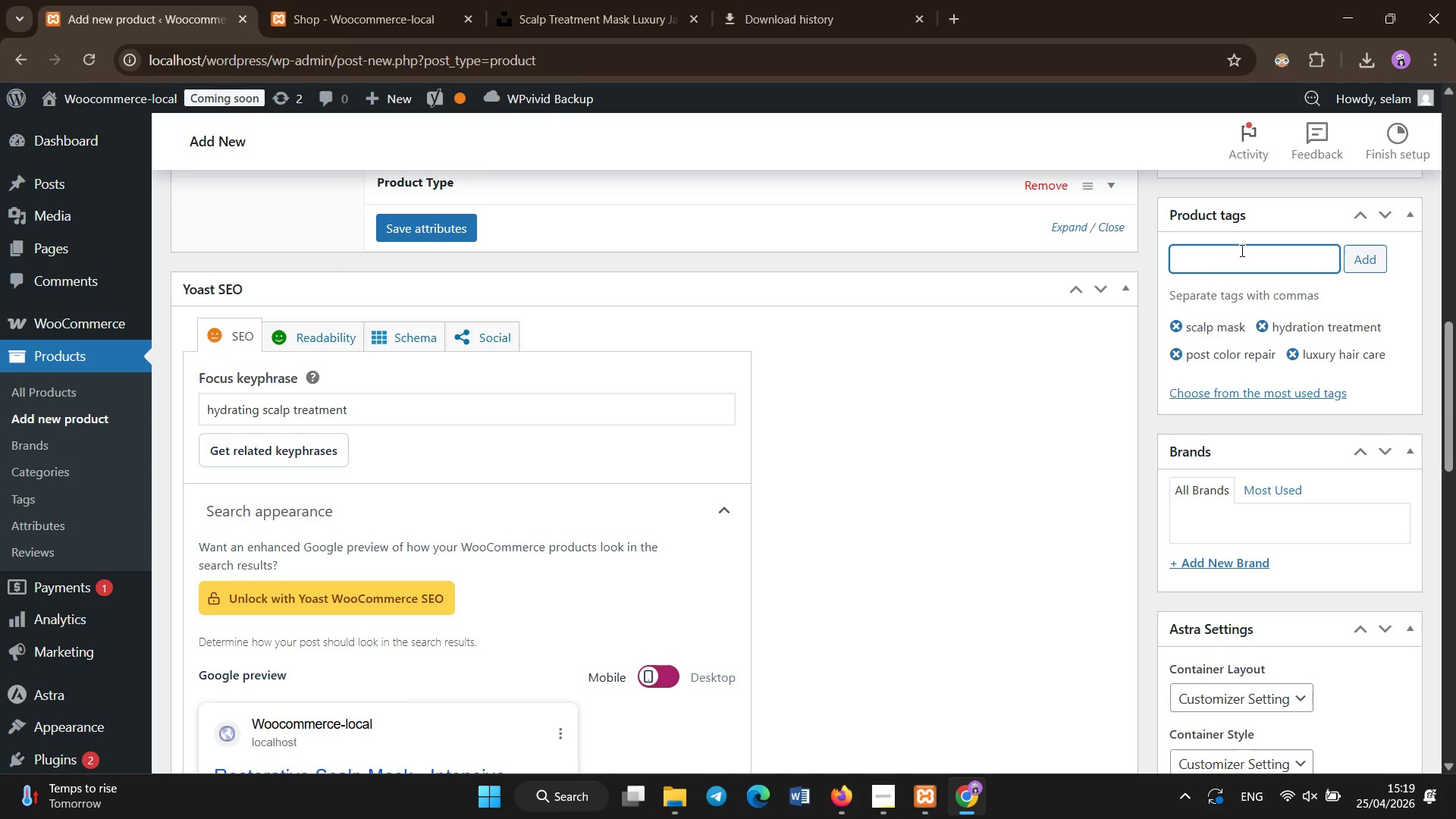 
scroll: coordinate [1242, 251], scroll_direction: down, amount: 3.0
 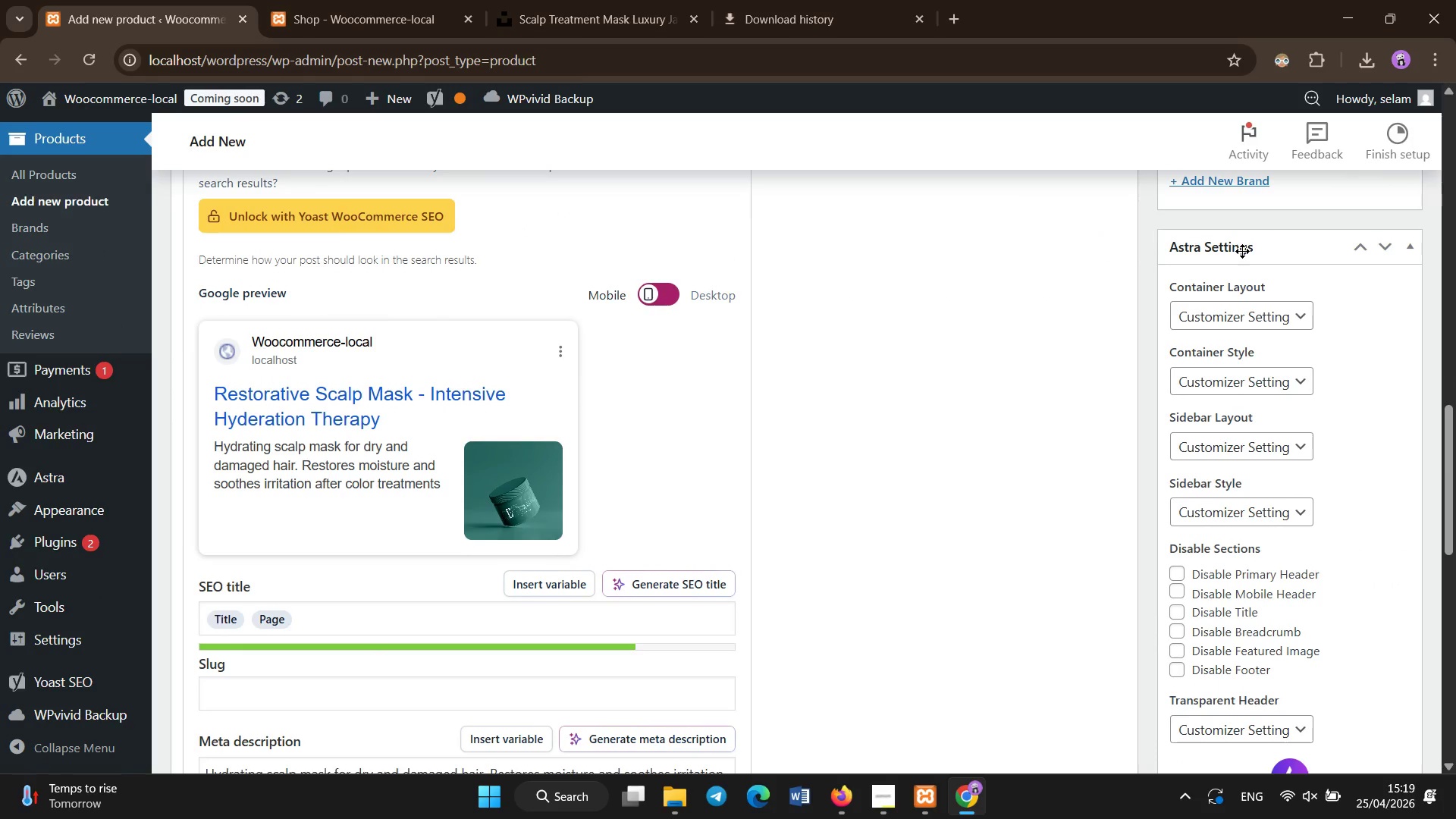 
scroll: coordinate [1242, 251], scroll_direction: up, amount: 4.0
 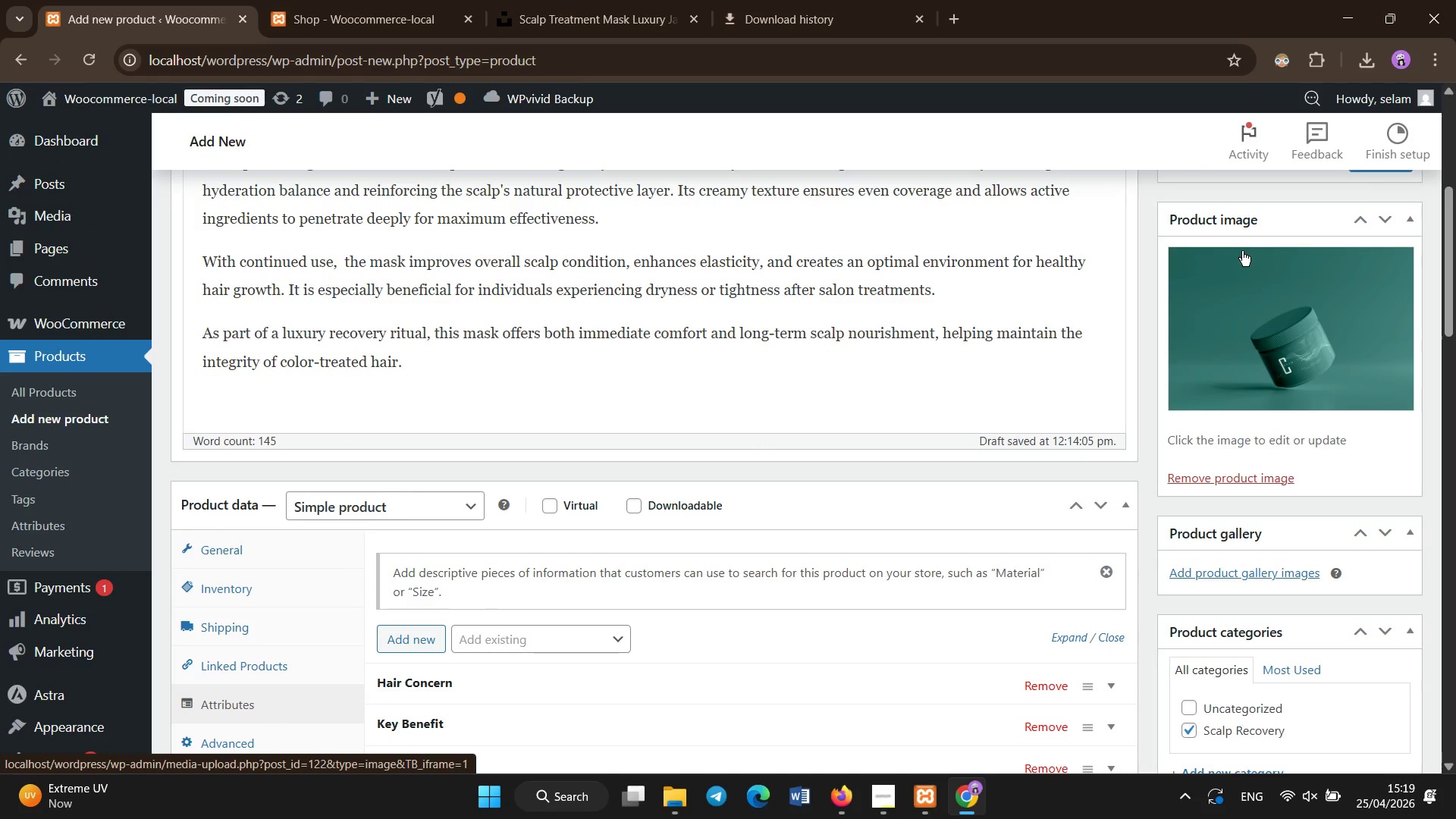 
scroll: coordinate [1242, 251], scroll_direction: down, amount: 7.0
 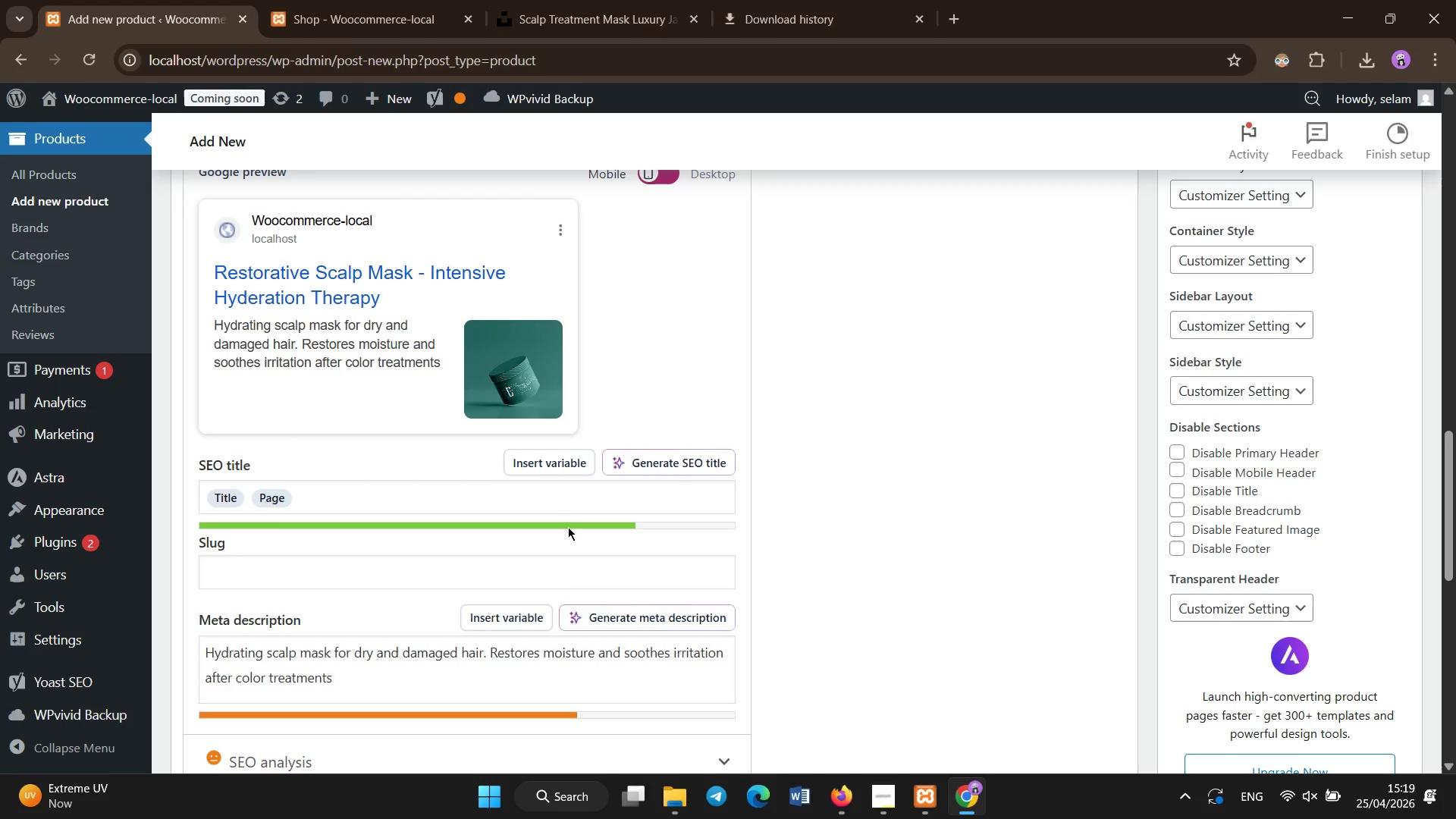 
left_click([574, 581])
 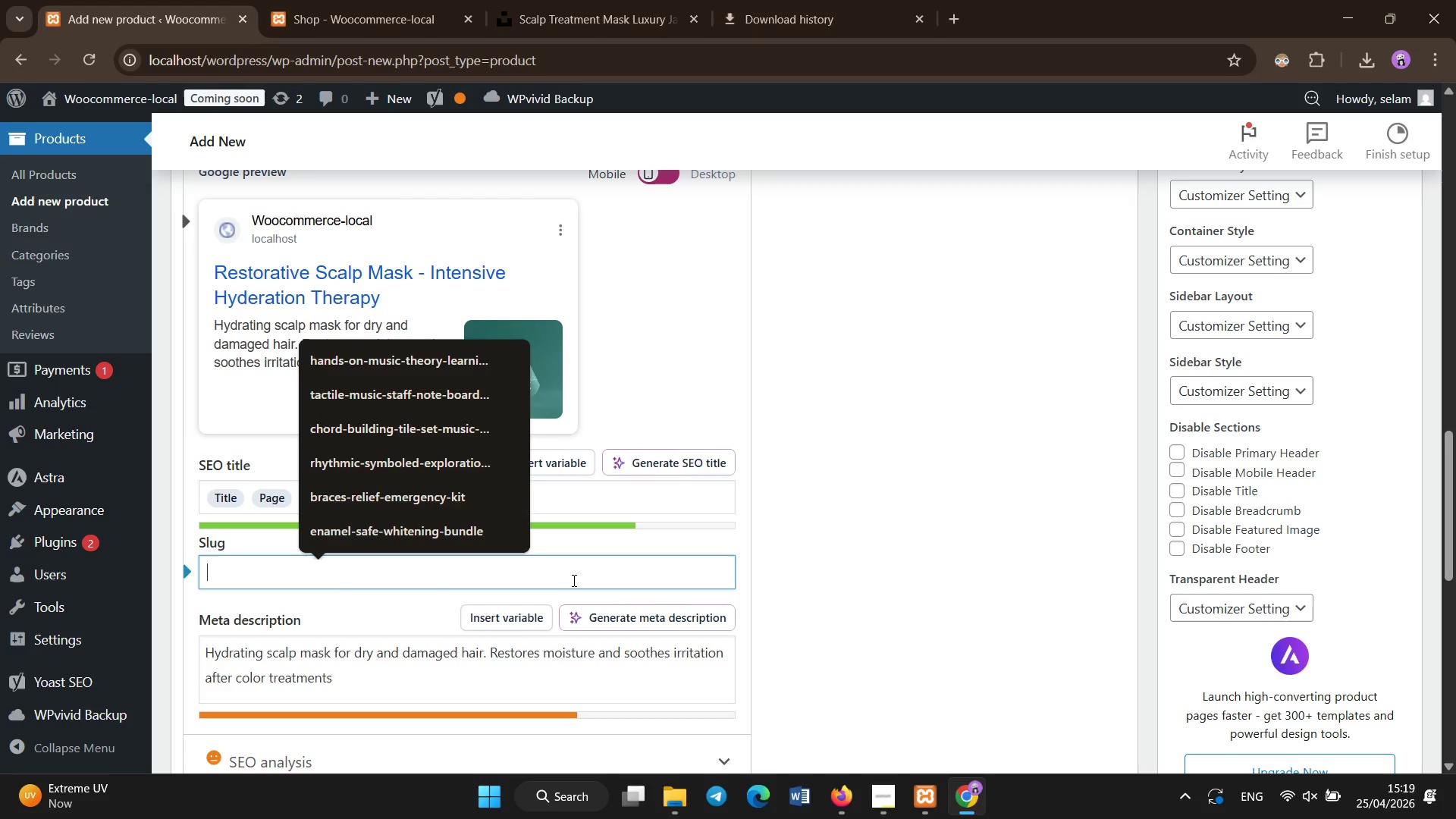 
type(restorative-scalp-mask)
 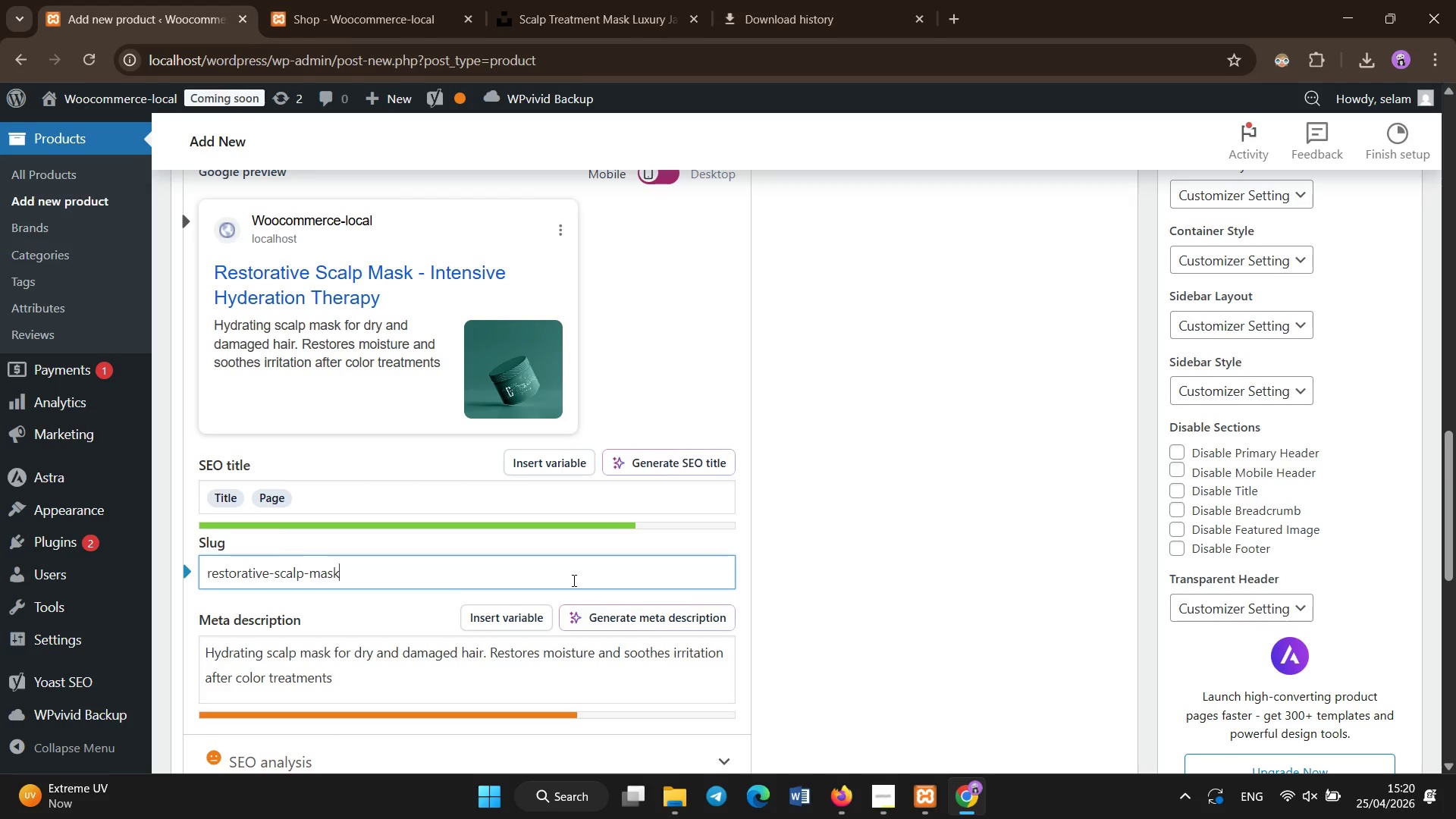 
scroll: coordinate [1316, 438], scroll_direction: up, amount: 17.0
 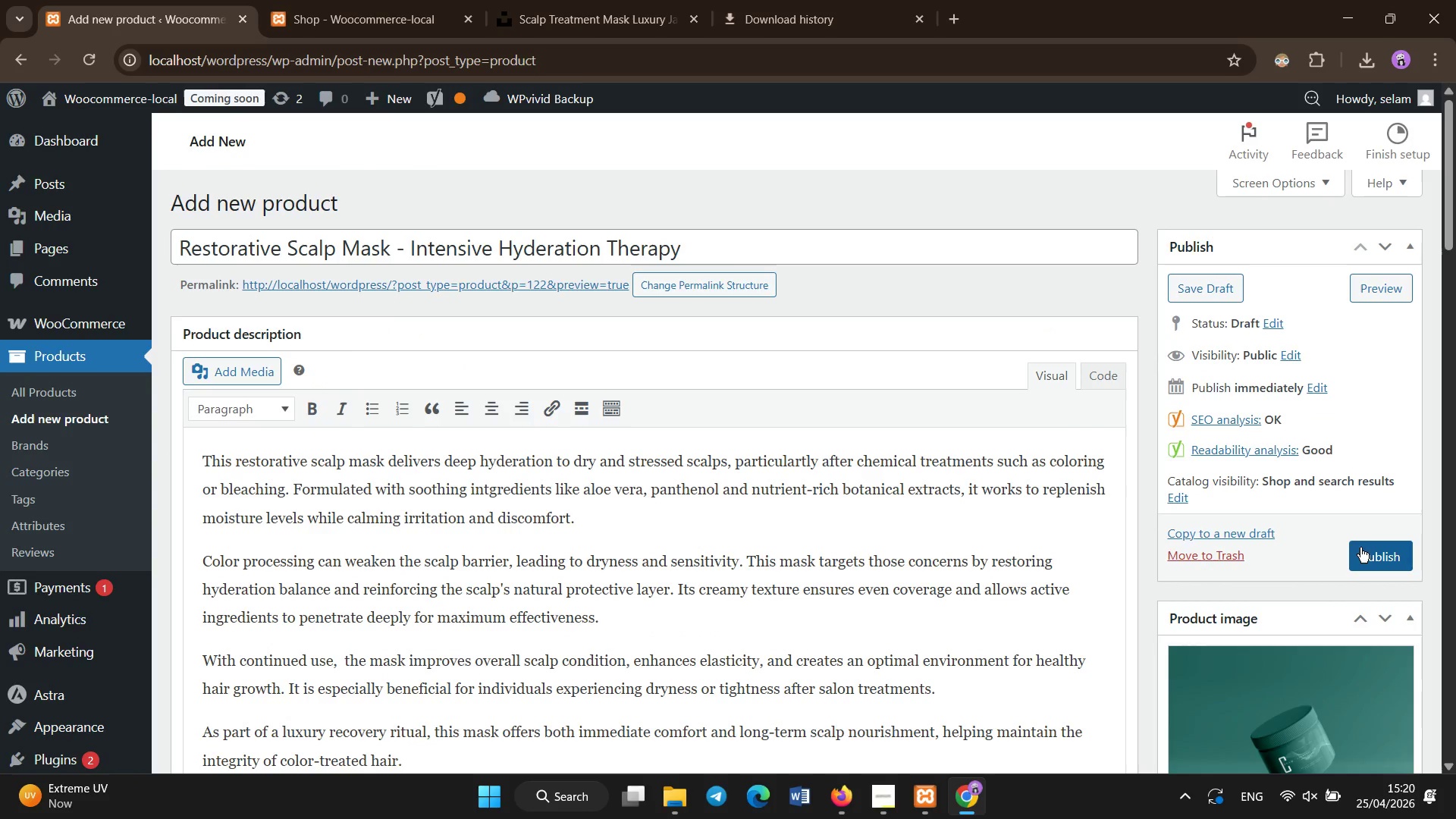 
left_click([1368, 551])
 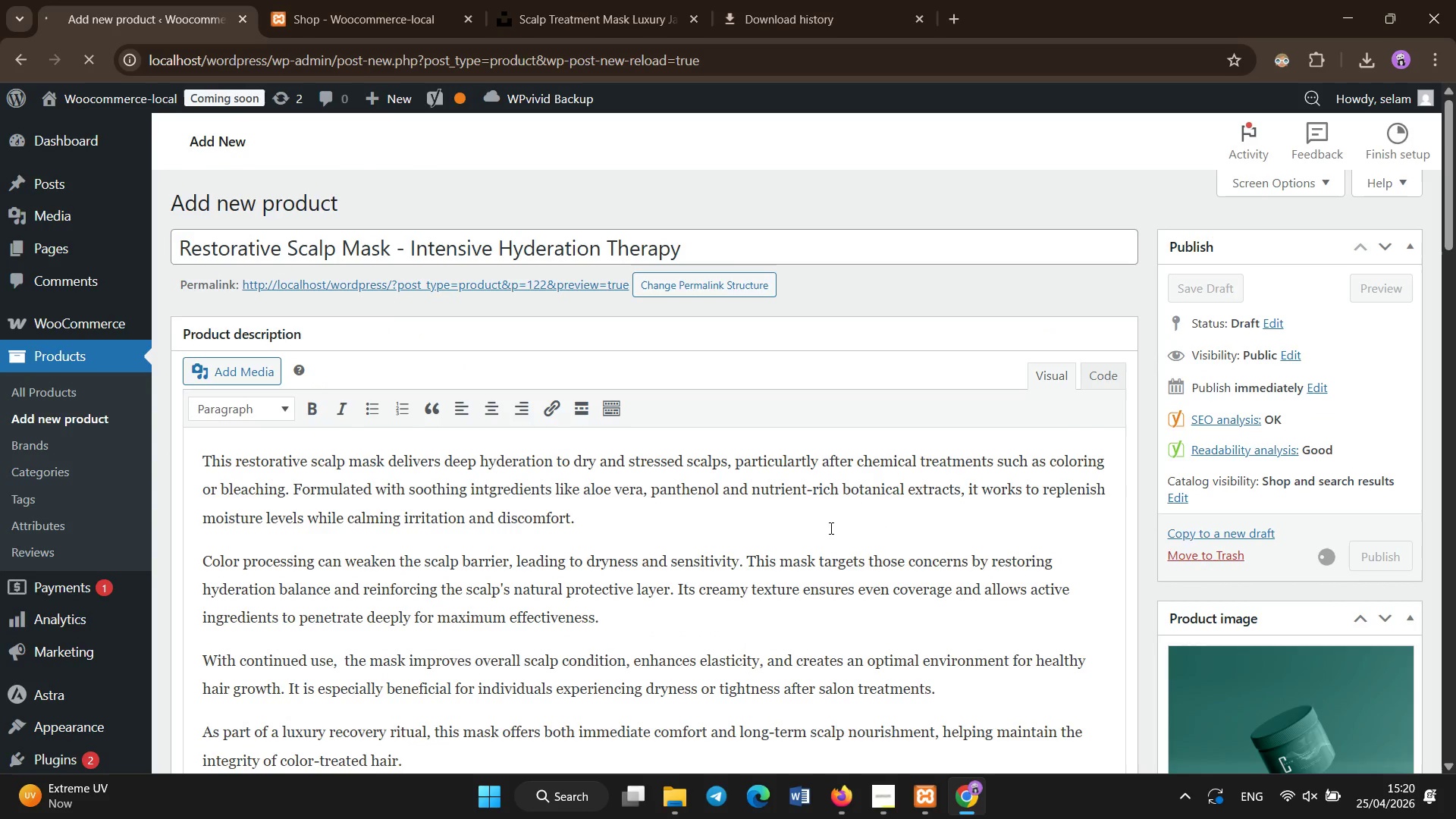 
wait(9.17)
 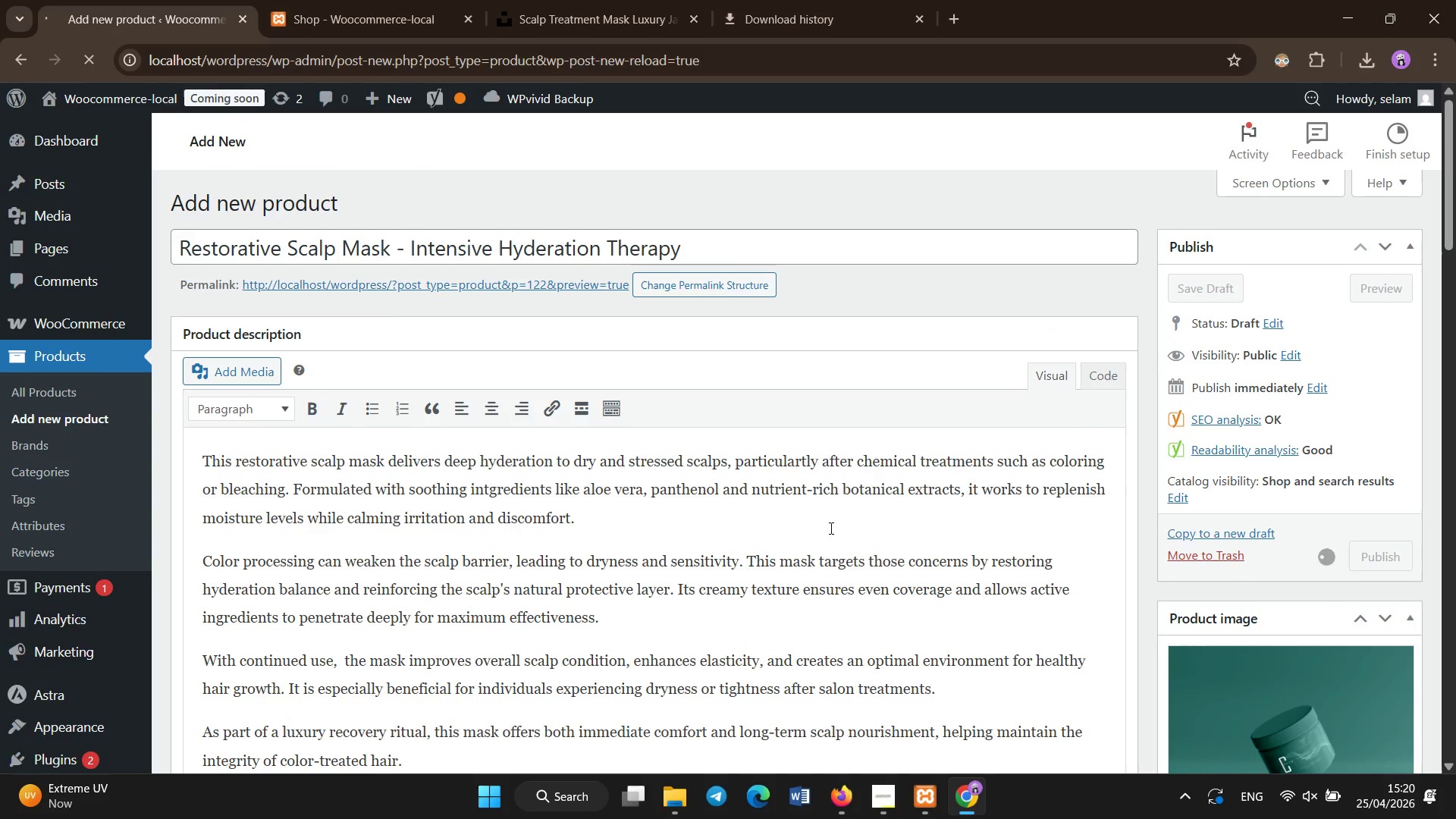 
left_click([302, 0])
 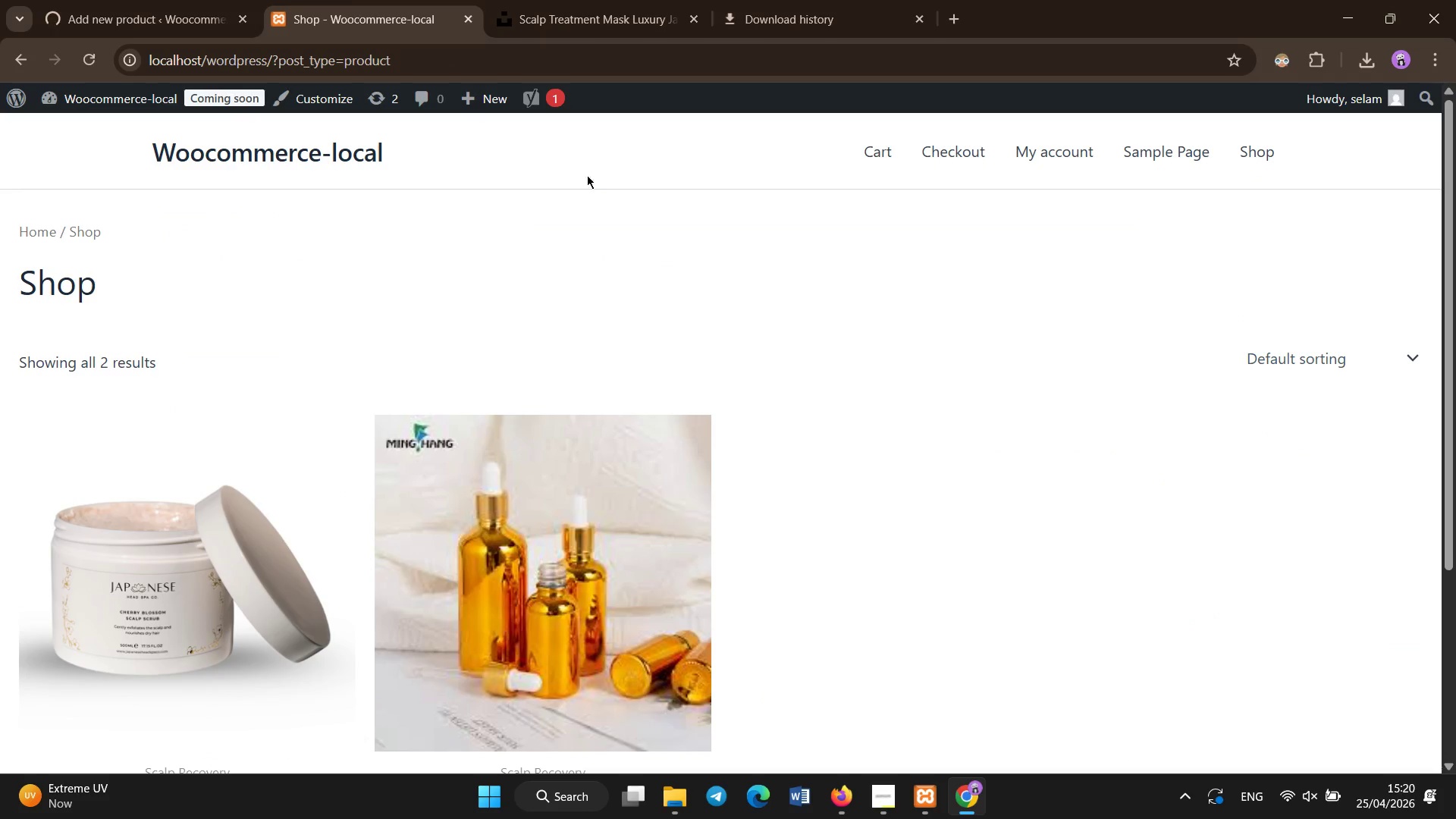 
left_click([550, 280])
 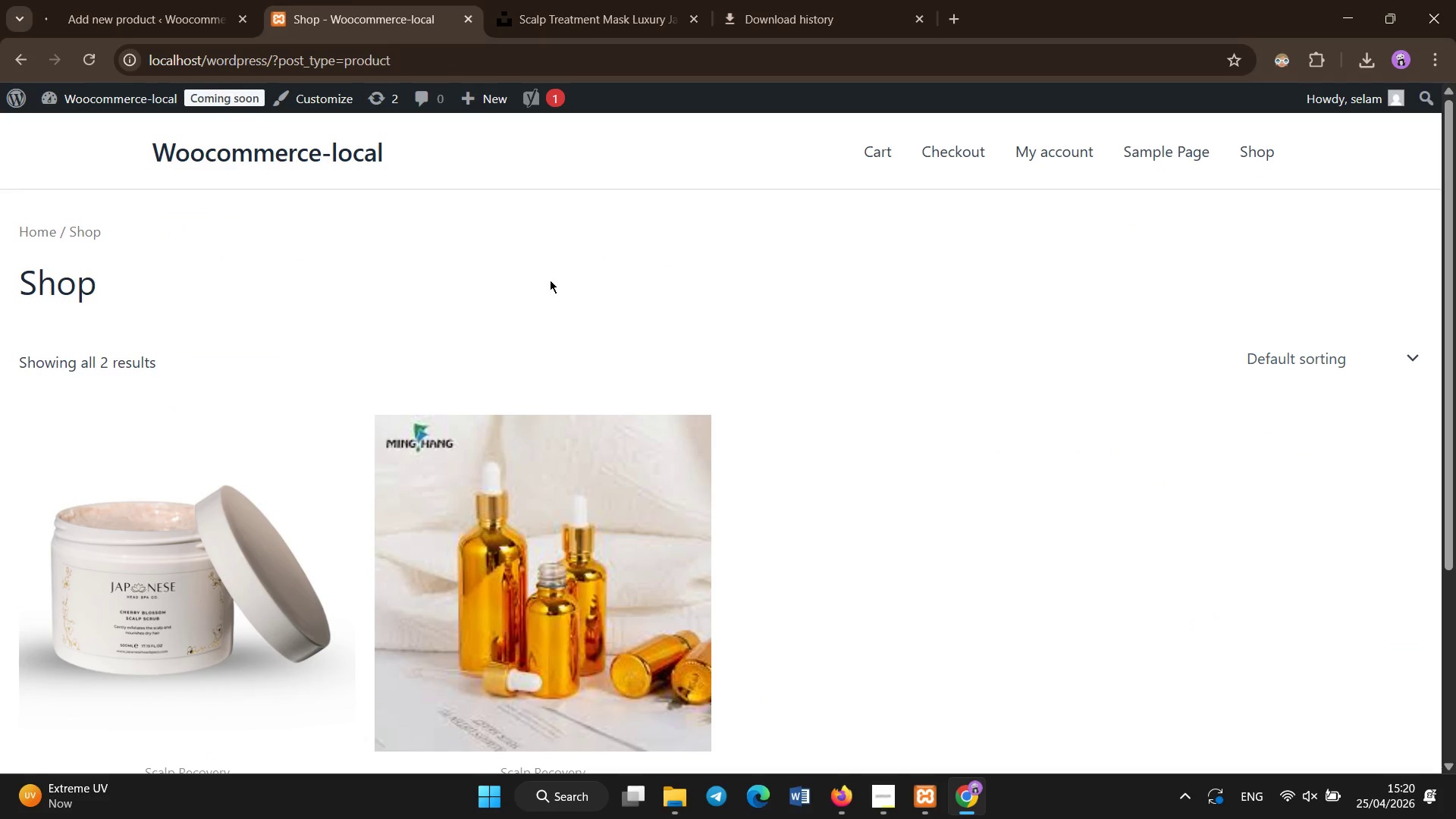 
key(Control+Shift+R)
 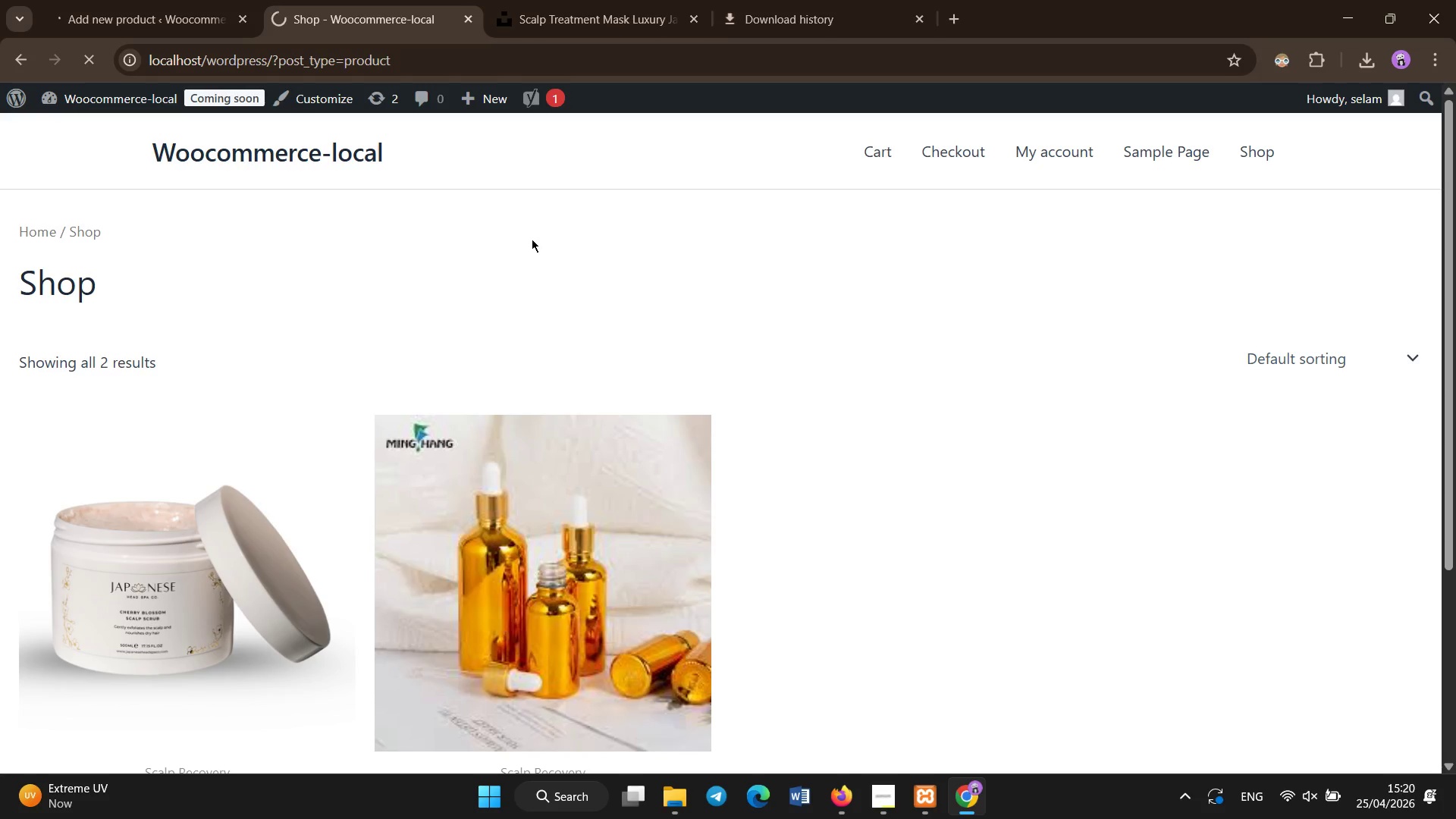 
wait(9.67)
 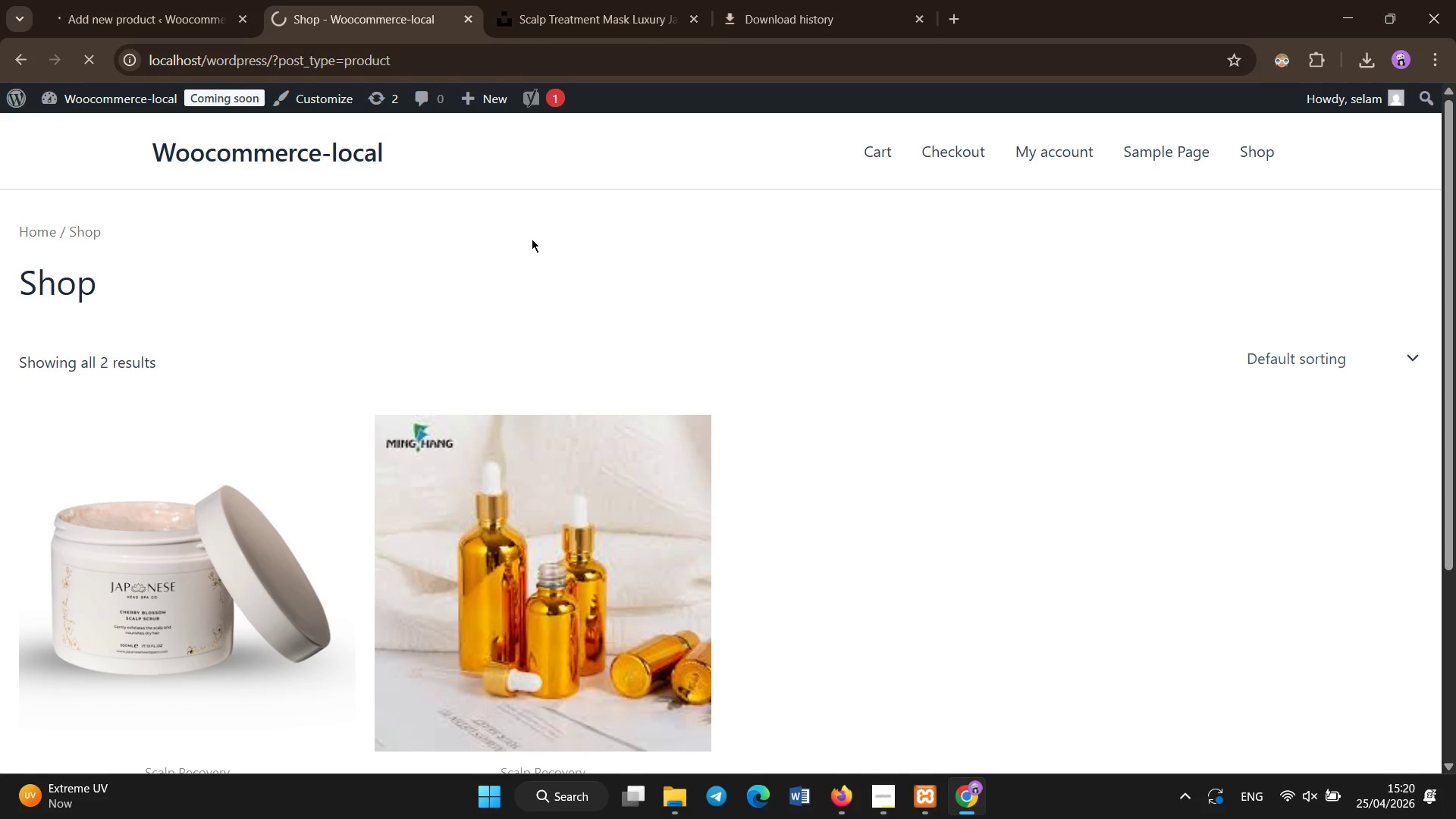 
scroll: coordinate [648, 448], scroll_direction: down, amount: 10.0
 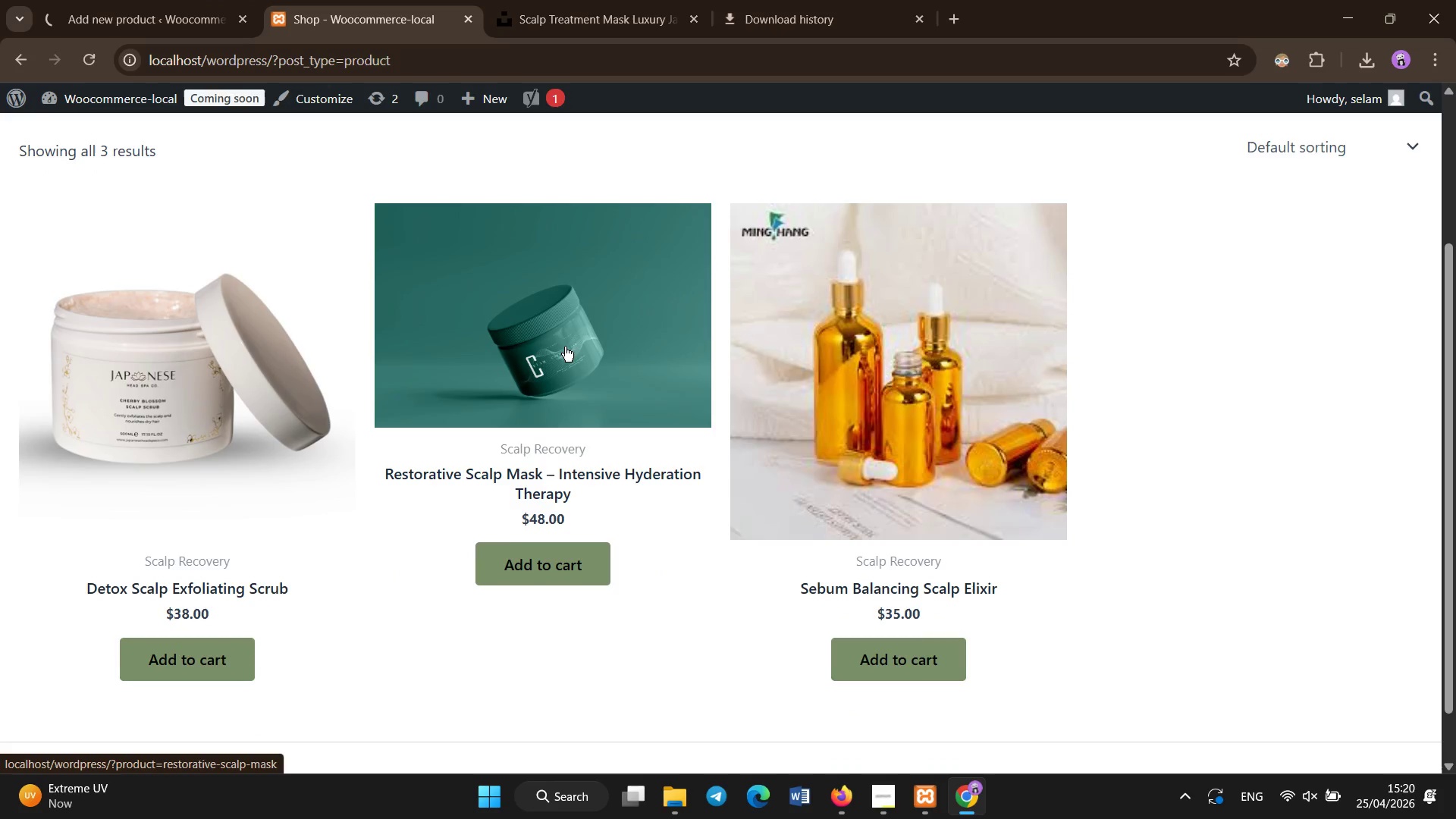 
scroll: coordinate [535, 403], scroll_direction: up, amount: 1.0
 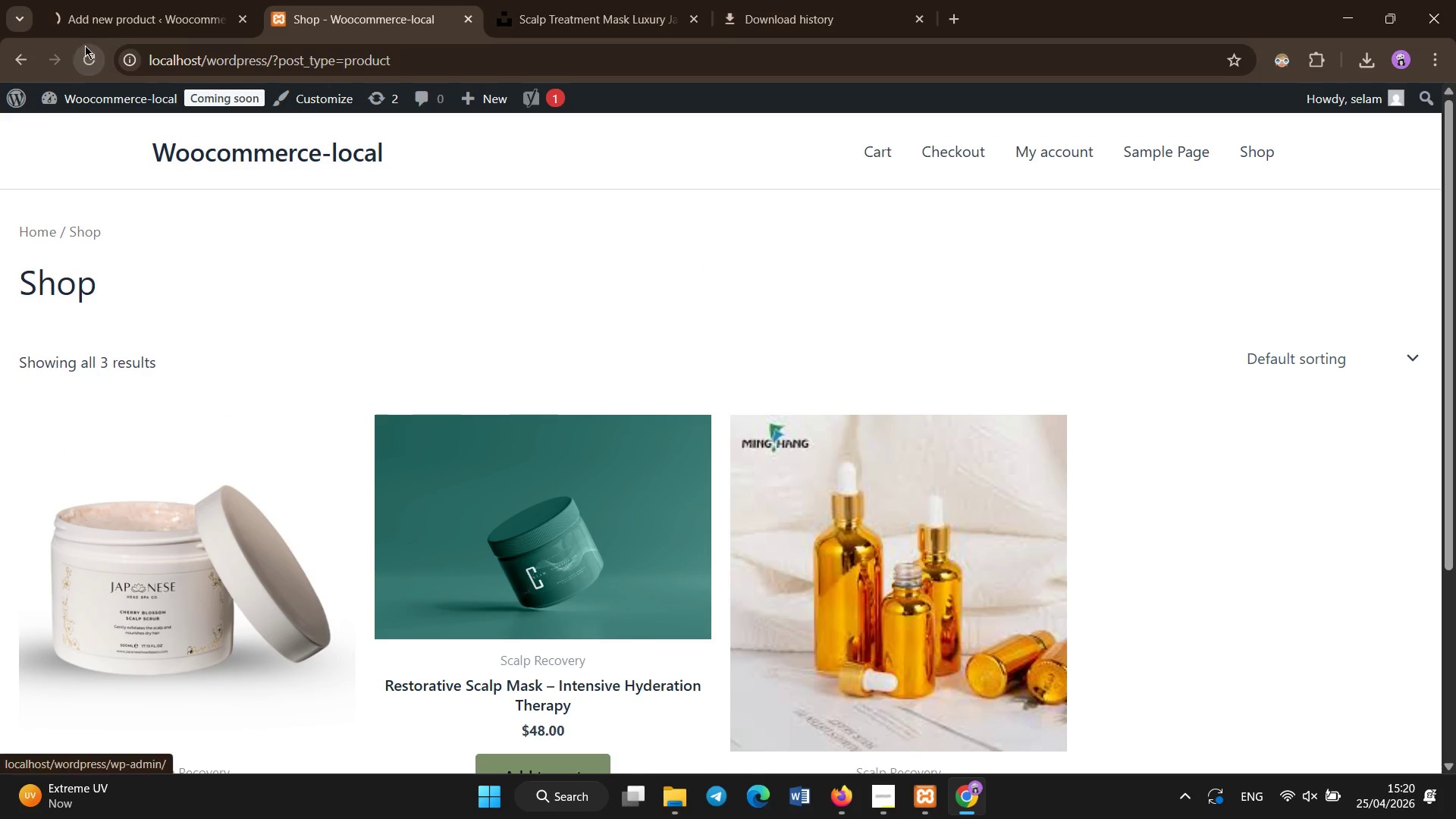 
left_click([115, 20])
 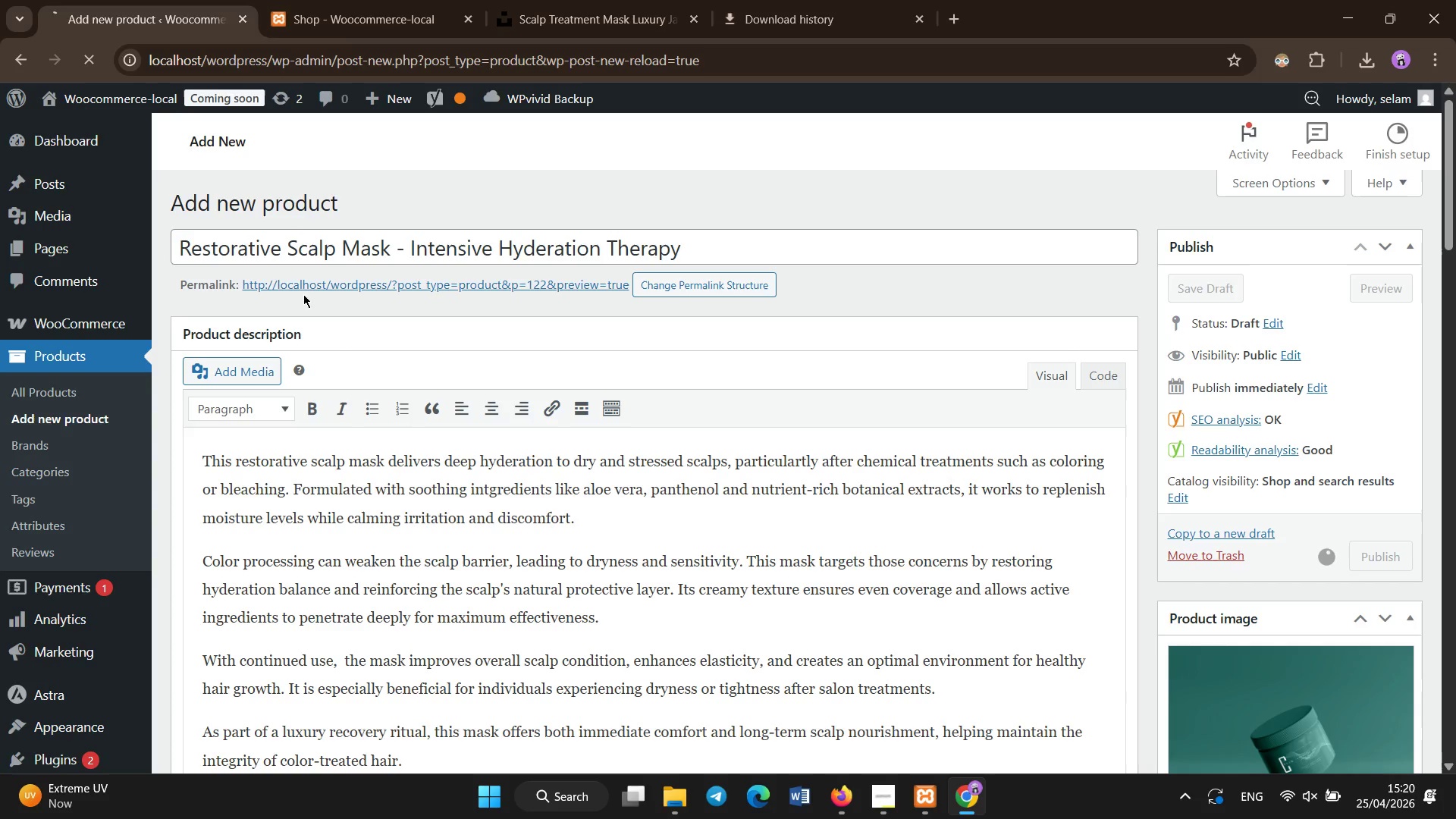 
left_click([309, 26])
 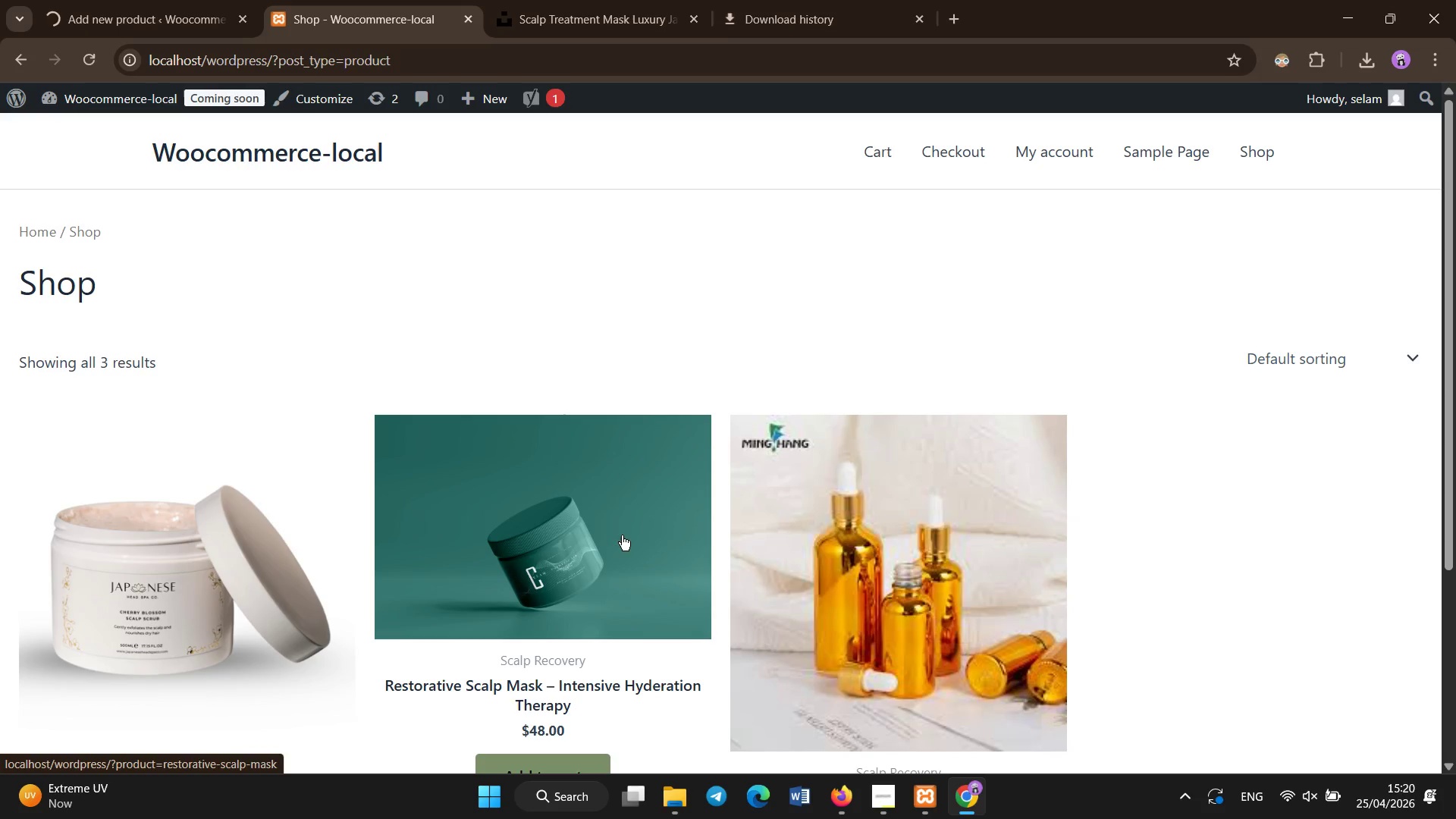 
left_click([602, 527])
 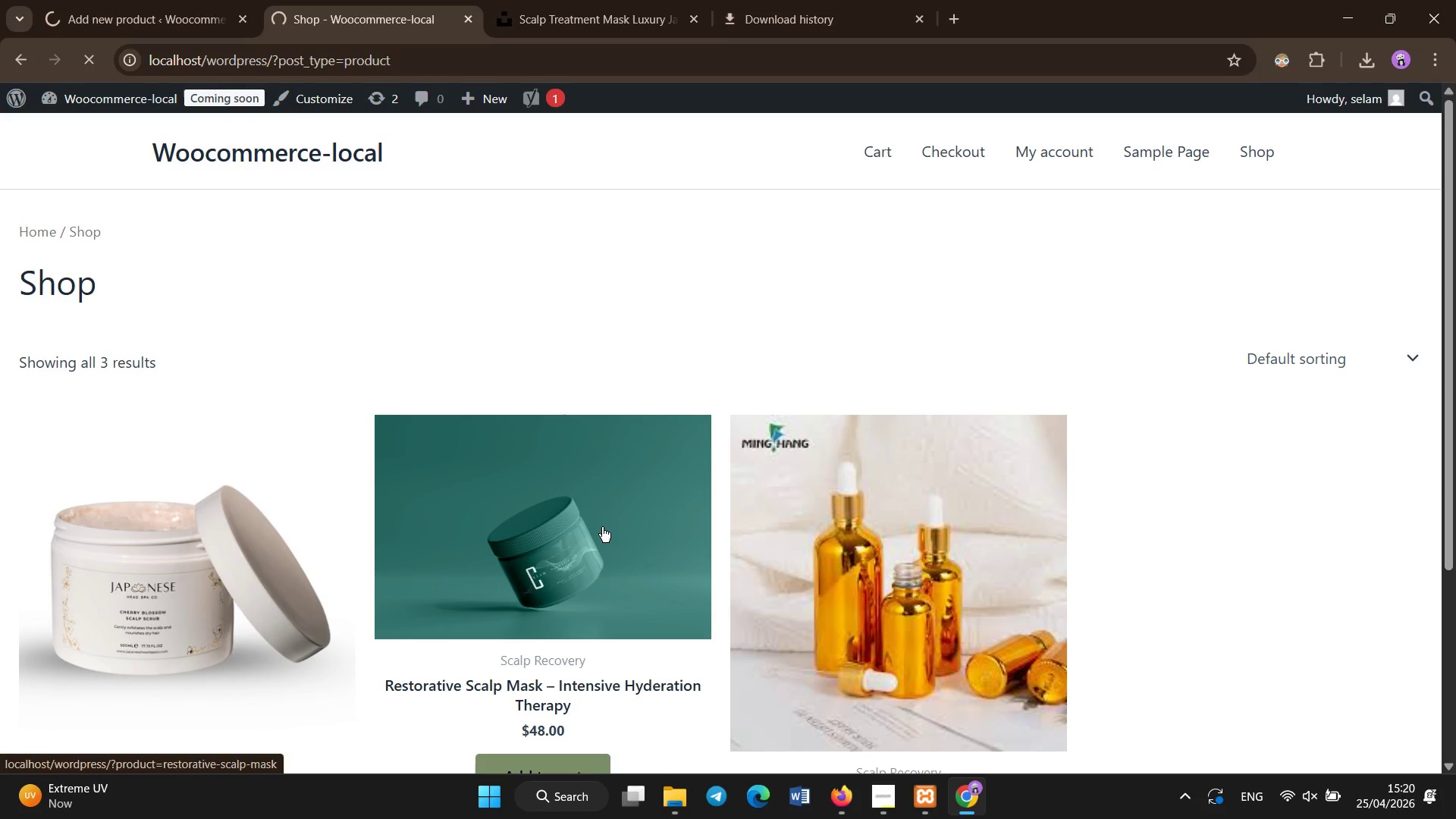 
key(Control+ControlLeft)
 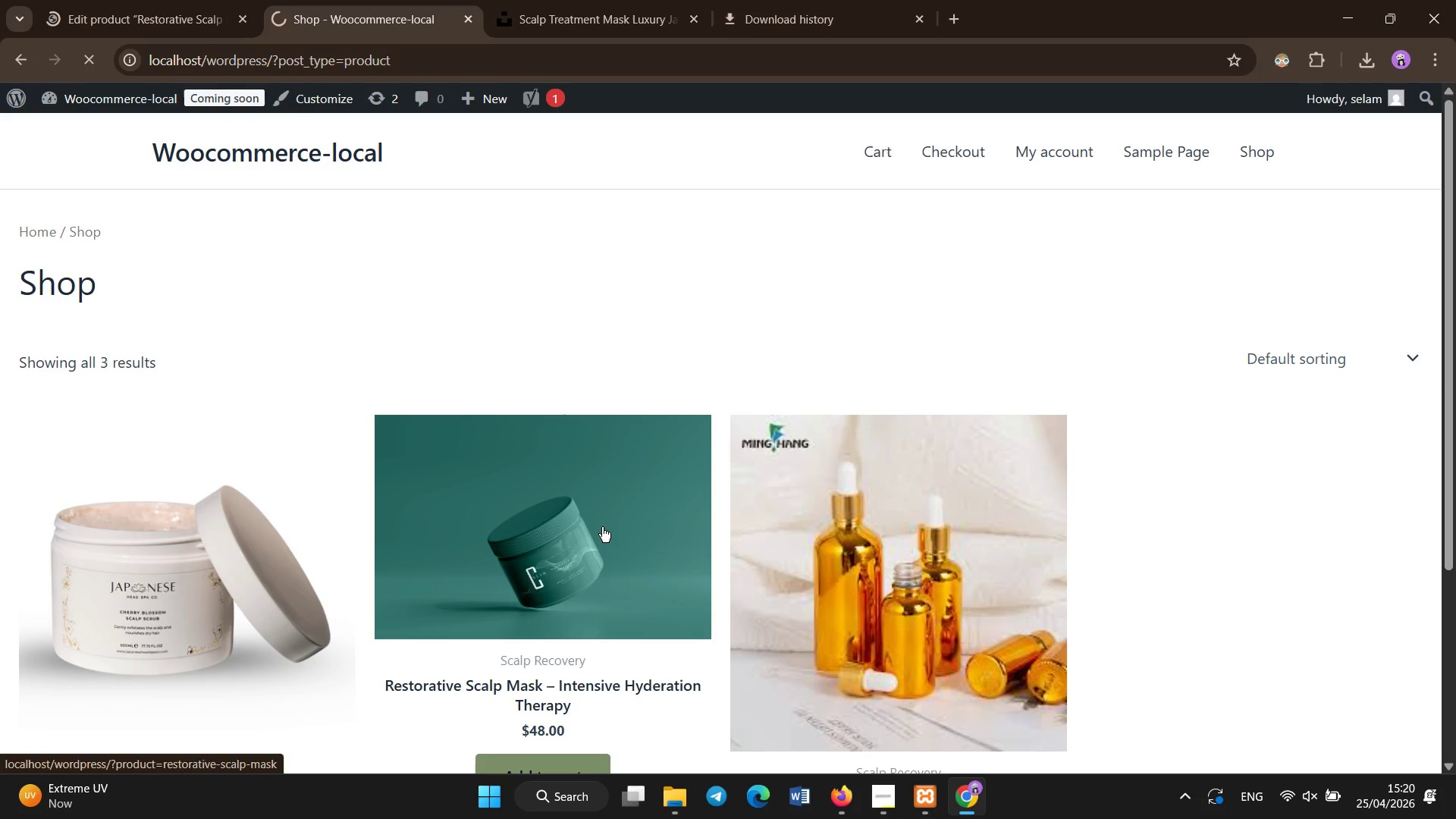 
key(Control+ControlLeft)
 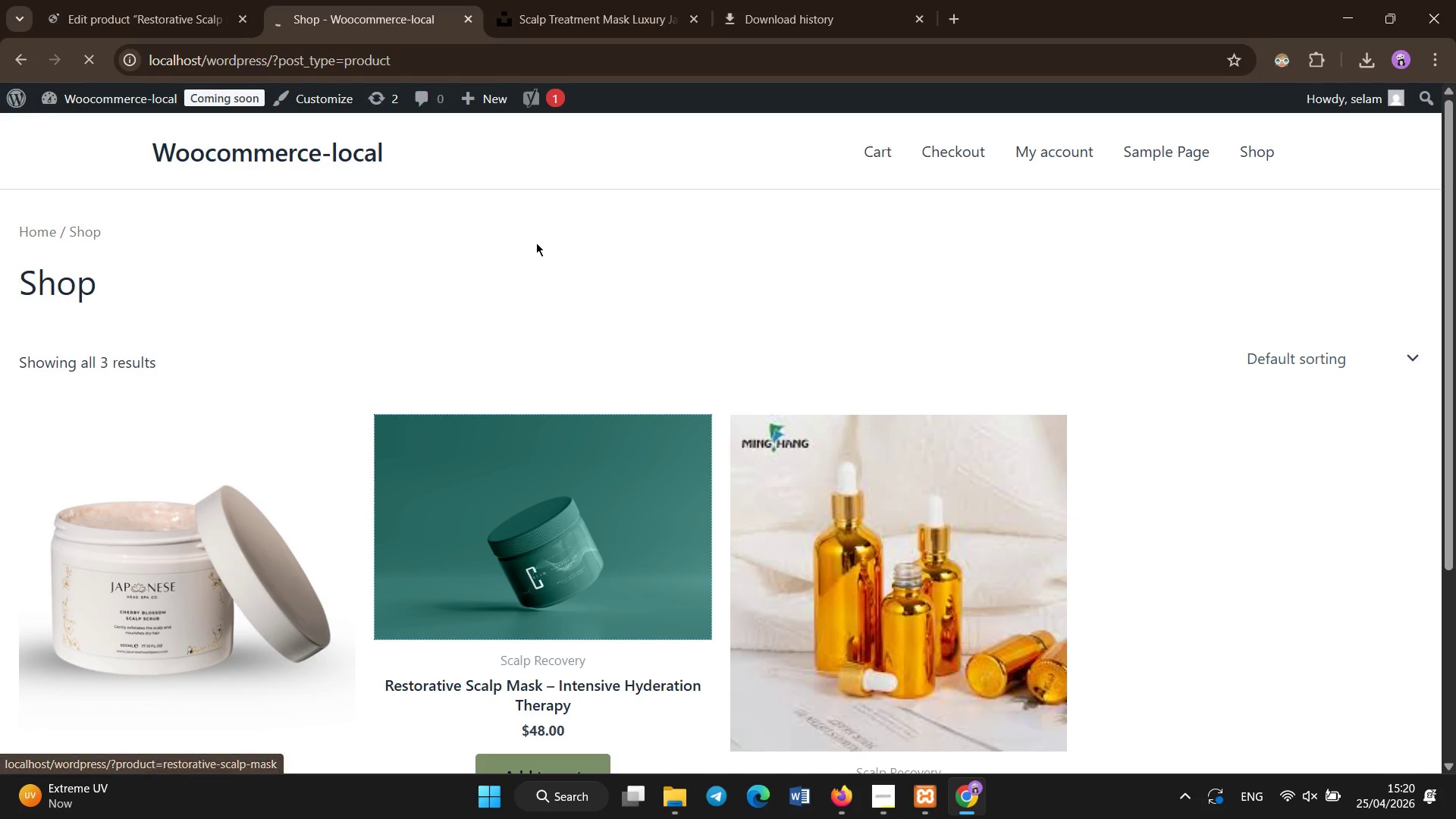 
hold_key(key=ControlLeft, duration=0.33)
 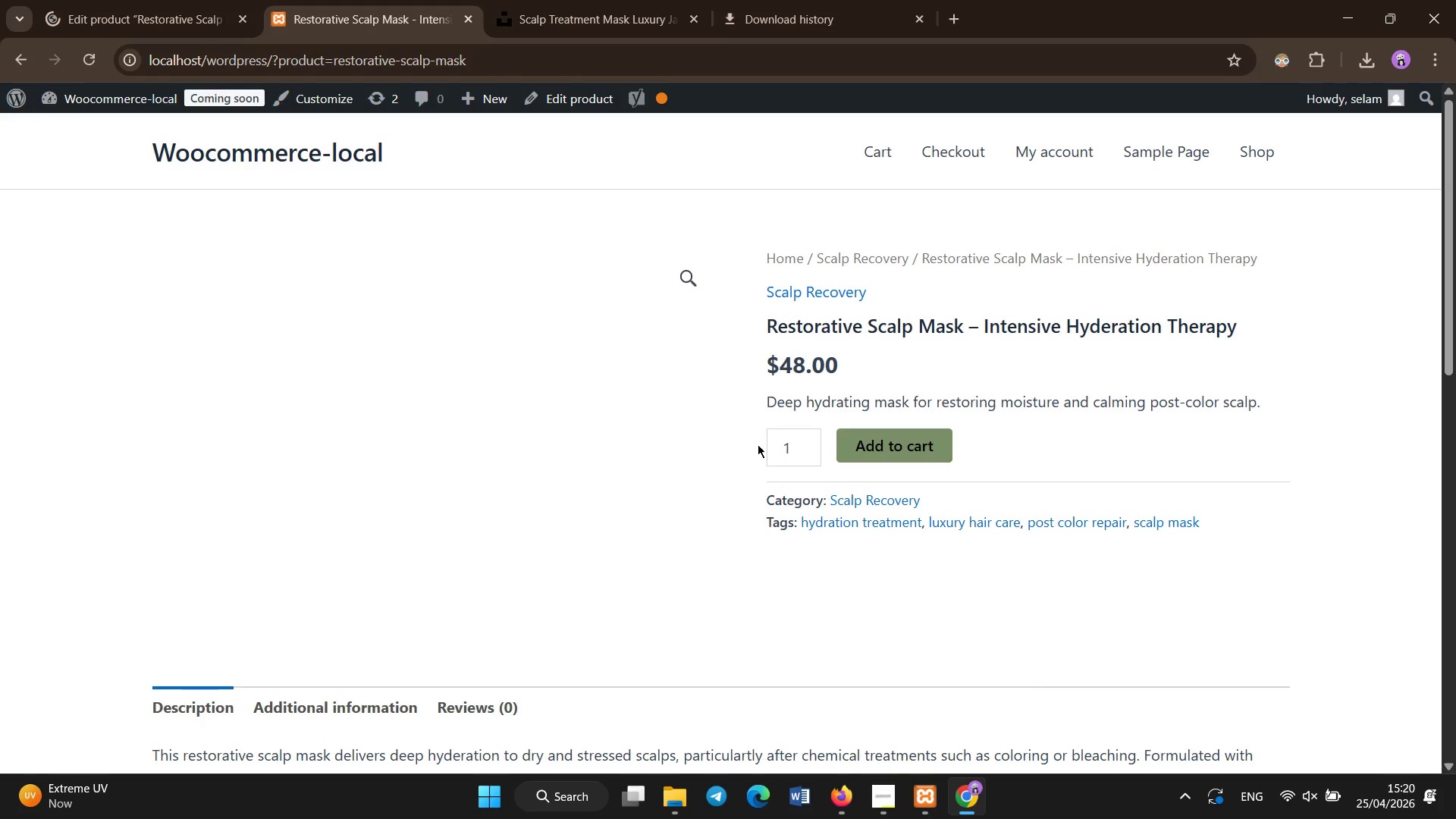 
scroll: coordinate [483, 500], scroll_direction: down, amount: 2.0
 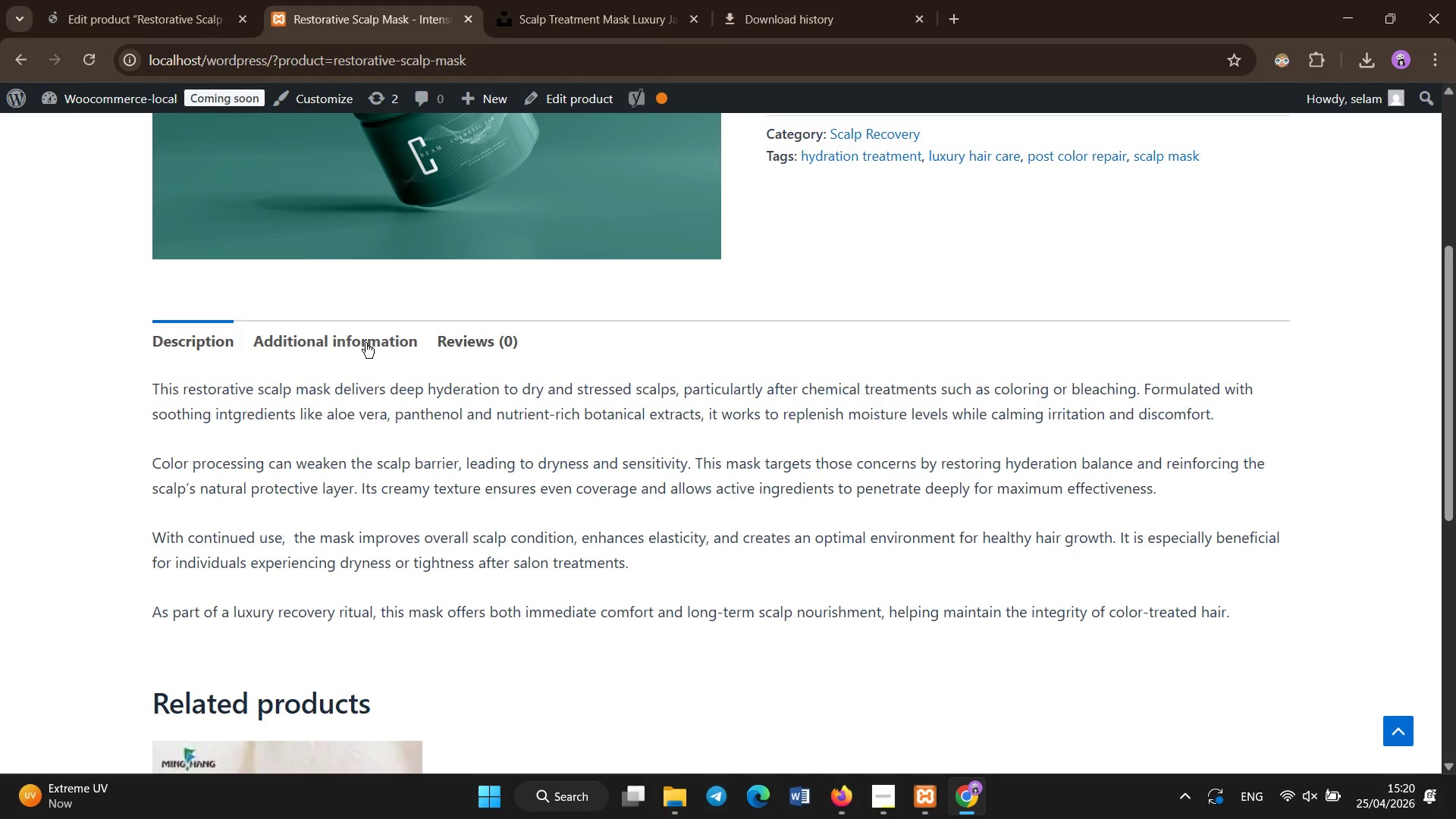 
left_click([366, 343])
 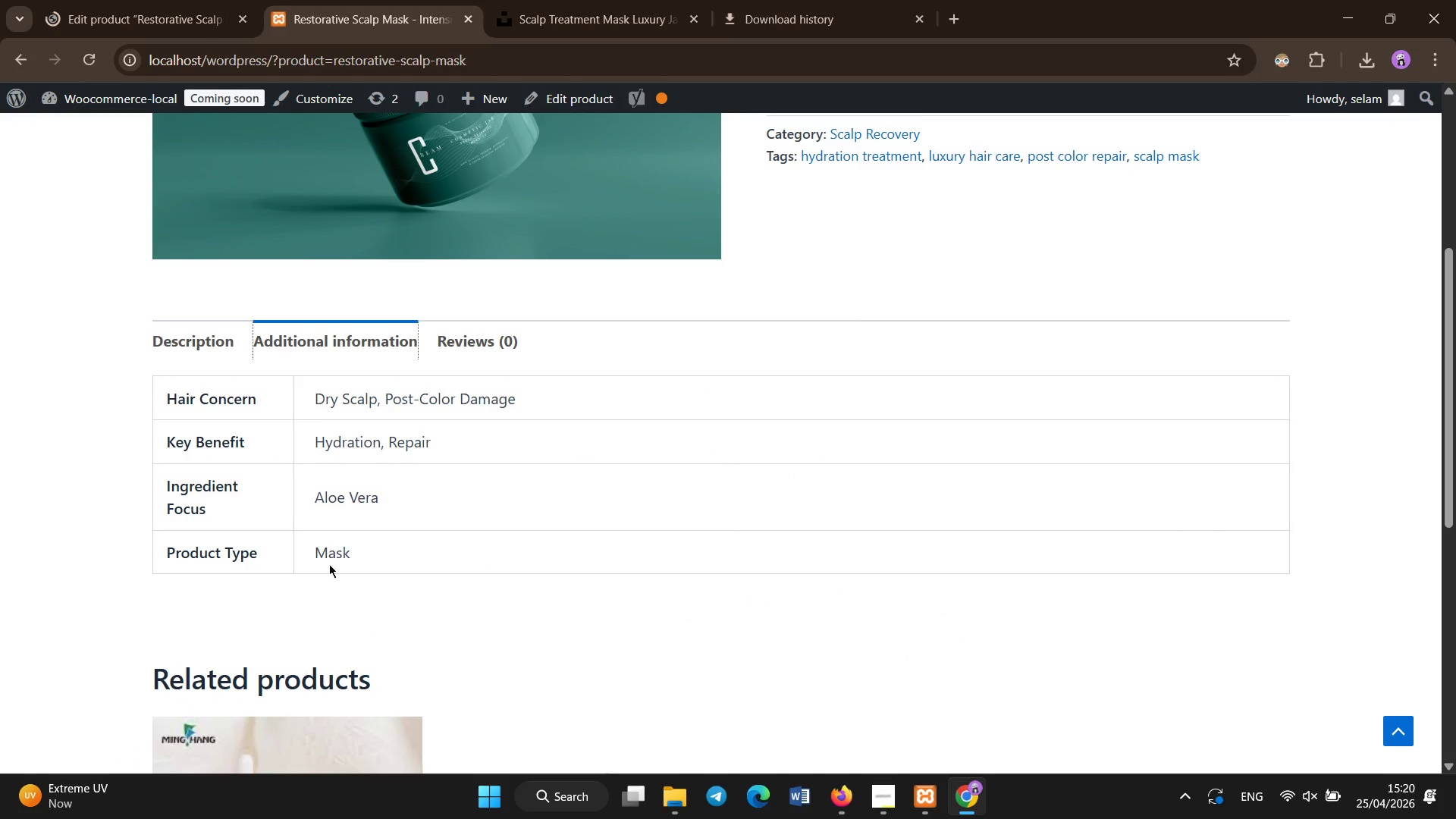 
scroll: coordinate [364, 598], scroll_direction: up, amount: 3.0
 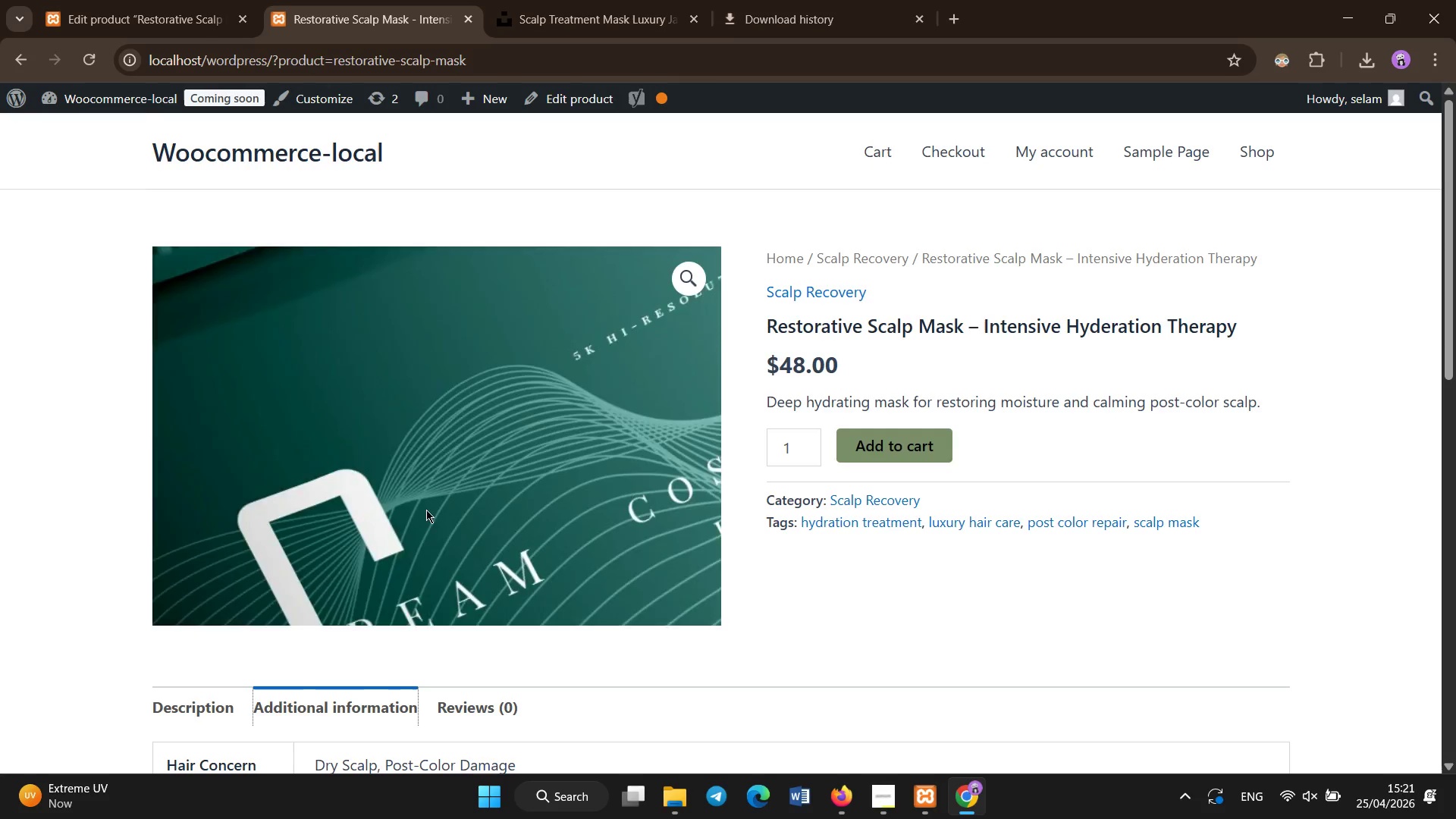 
scroll: coordinate [741, 686], scroll_direction: none, amount: 0.0
 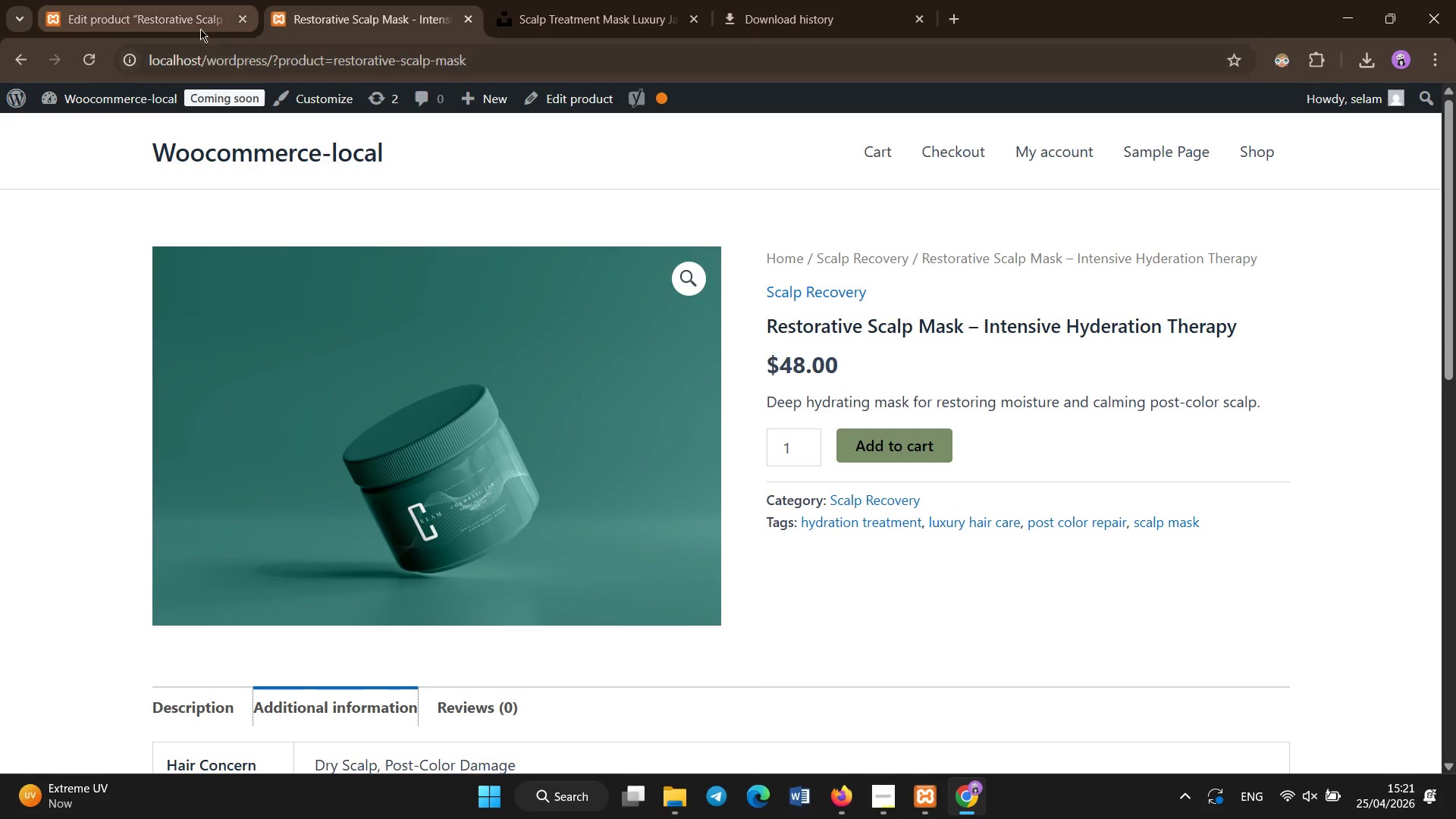 
left_click([199, 16])
 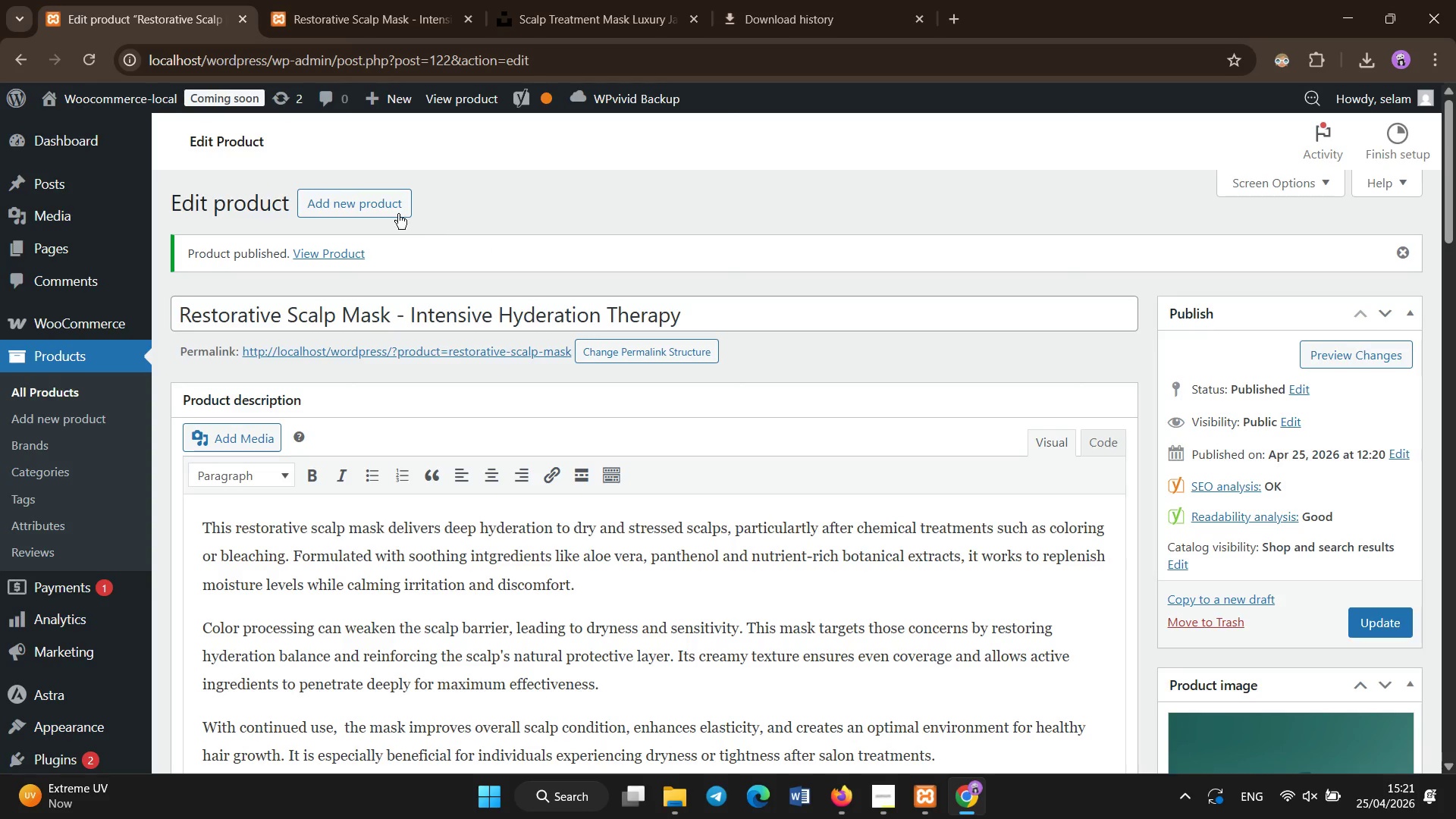 
left_click([394, 210])
 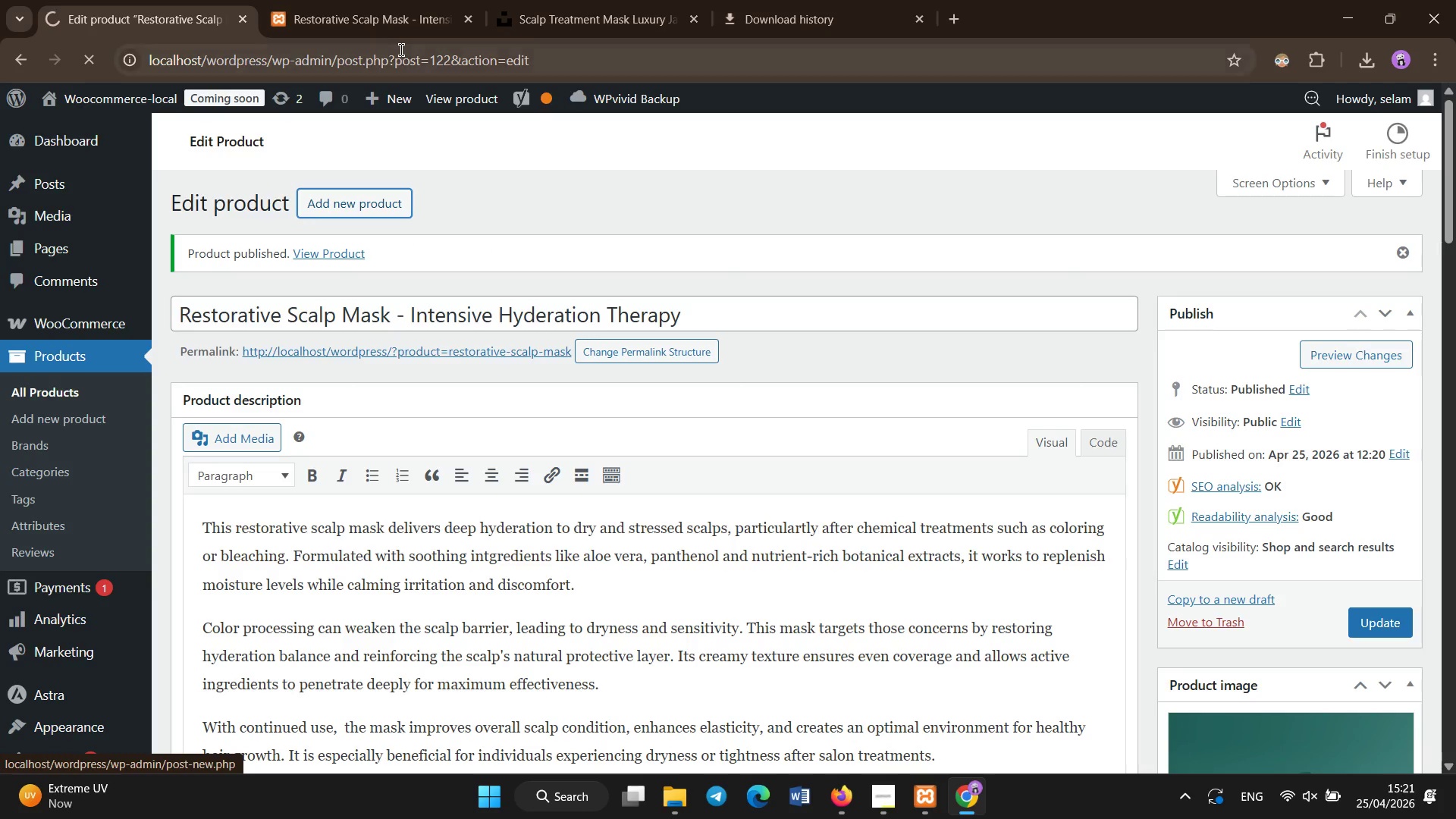 
left_click([394, 26])
 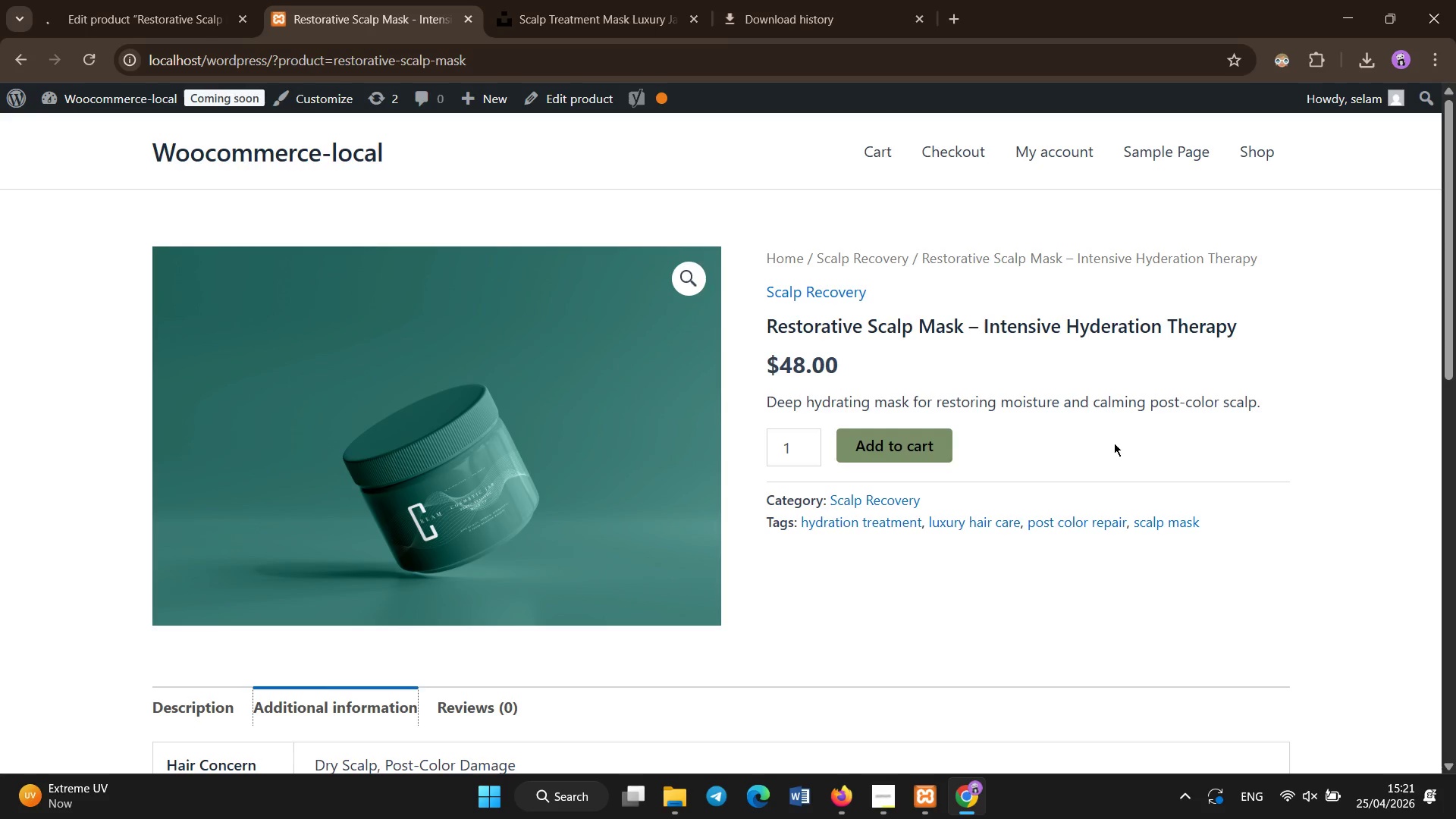 
scroll: coordinate [920, 453], scroll_direction: up, amount: 3.0
 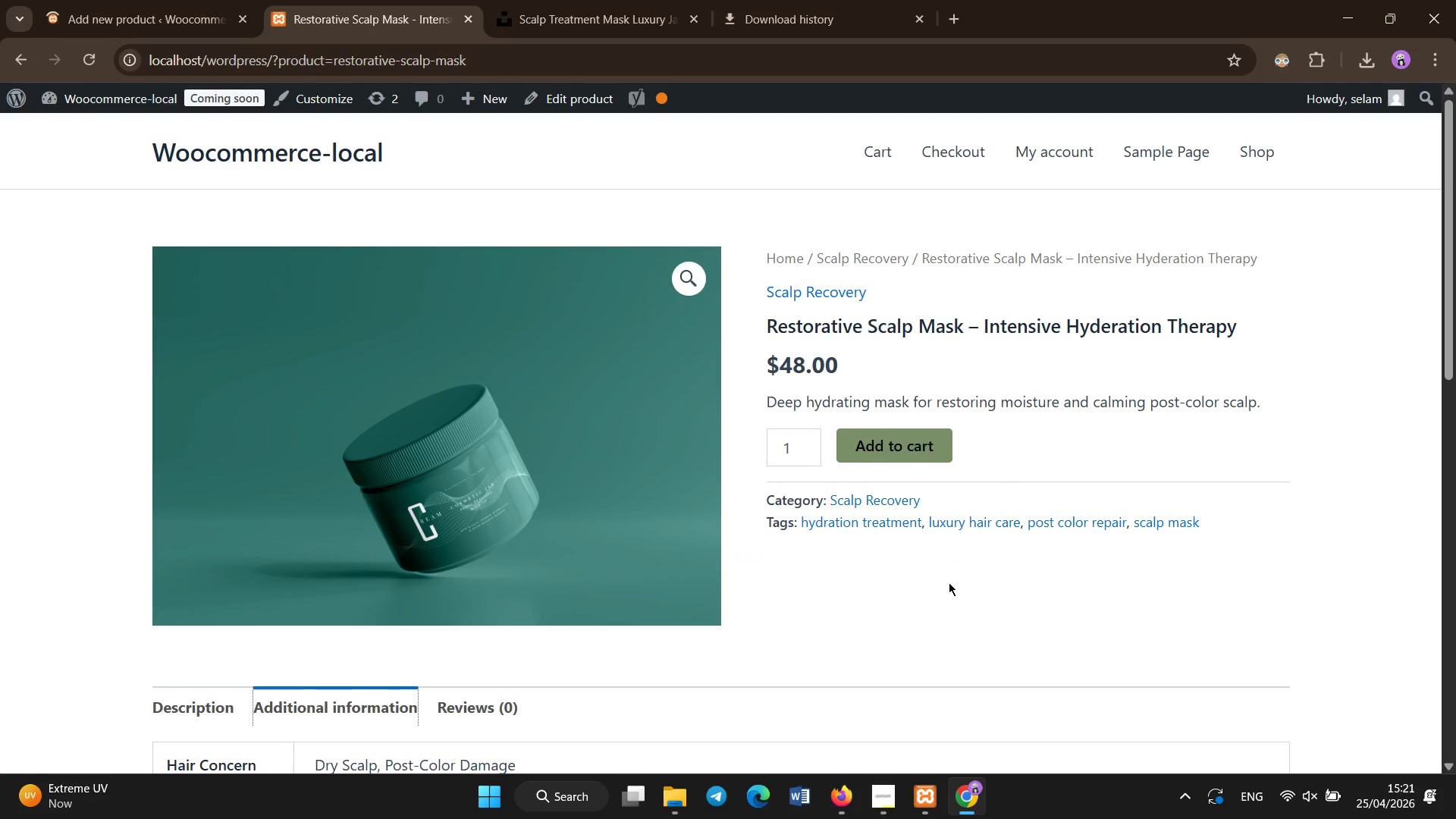 
scroll: coordinate [729, 626], scroll_direction: down, amount: 4.0
 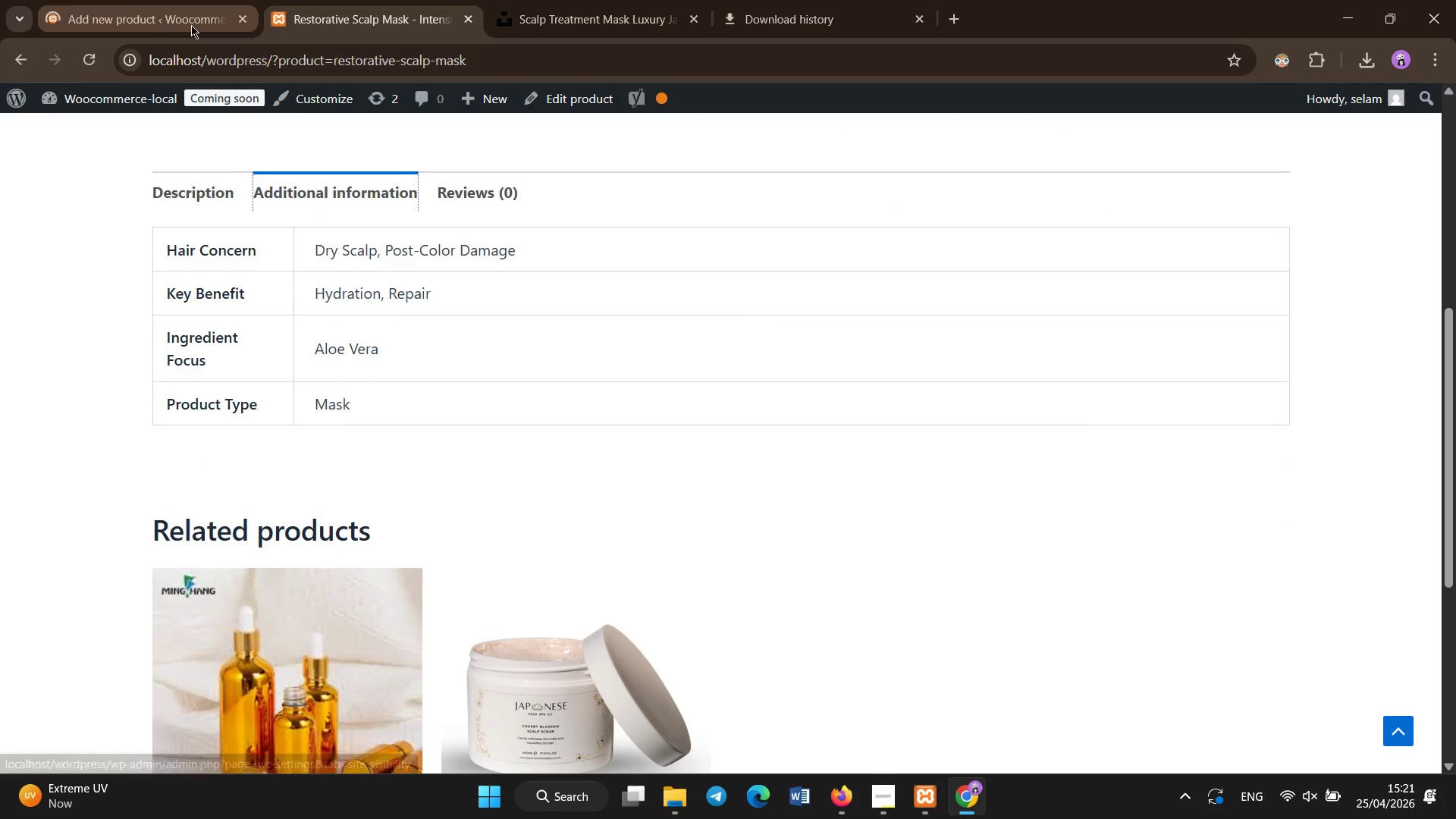 
left_click([170, 20])
 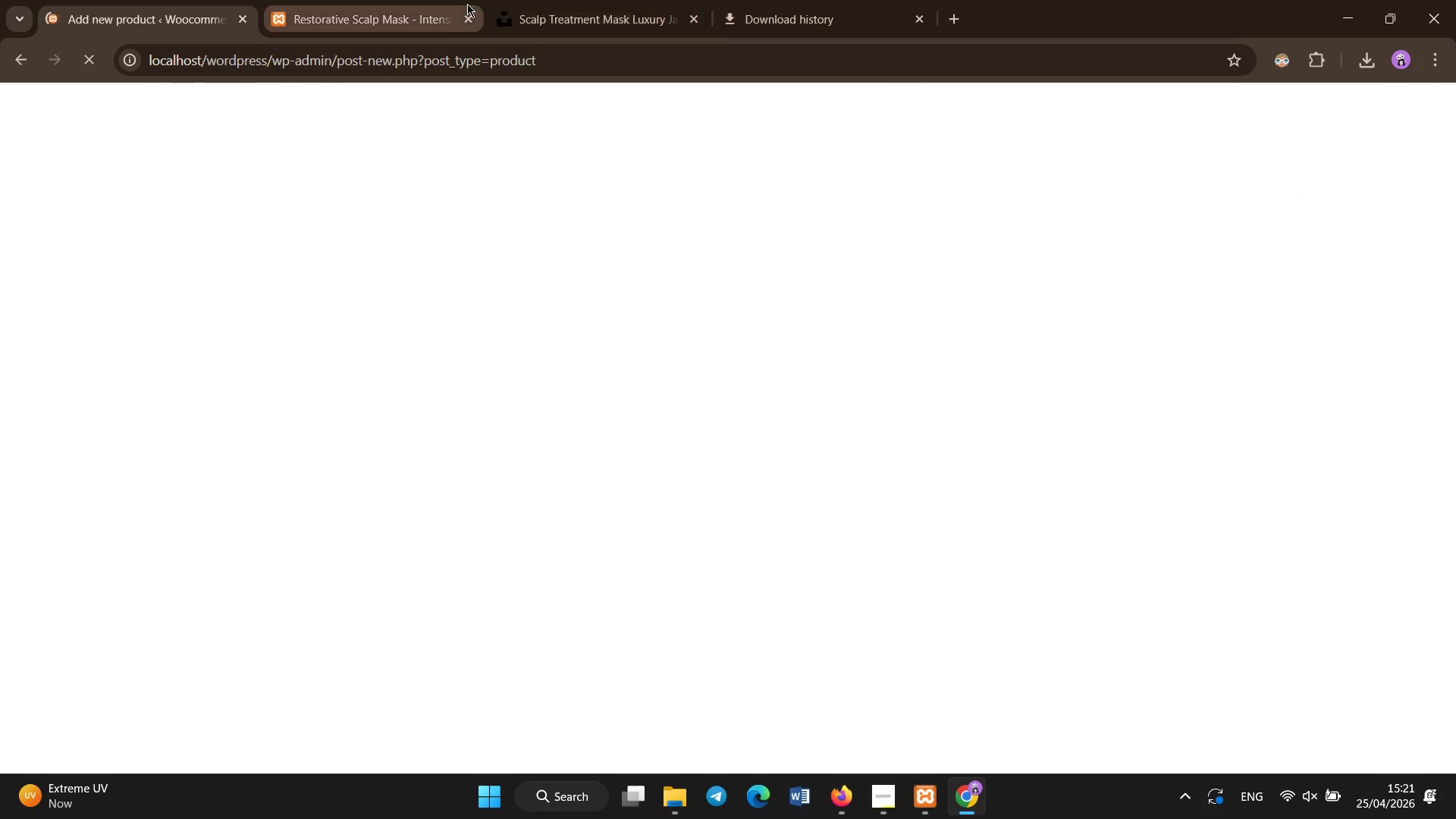 
left_click([446, 0])
 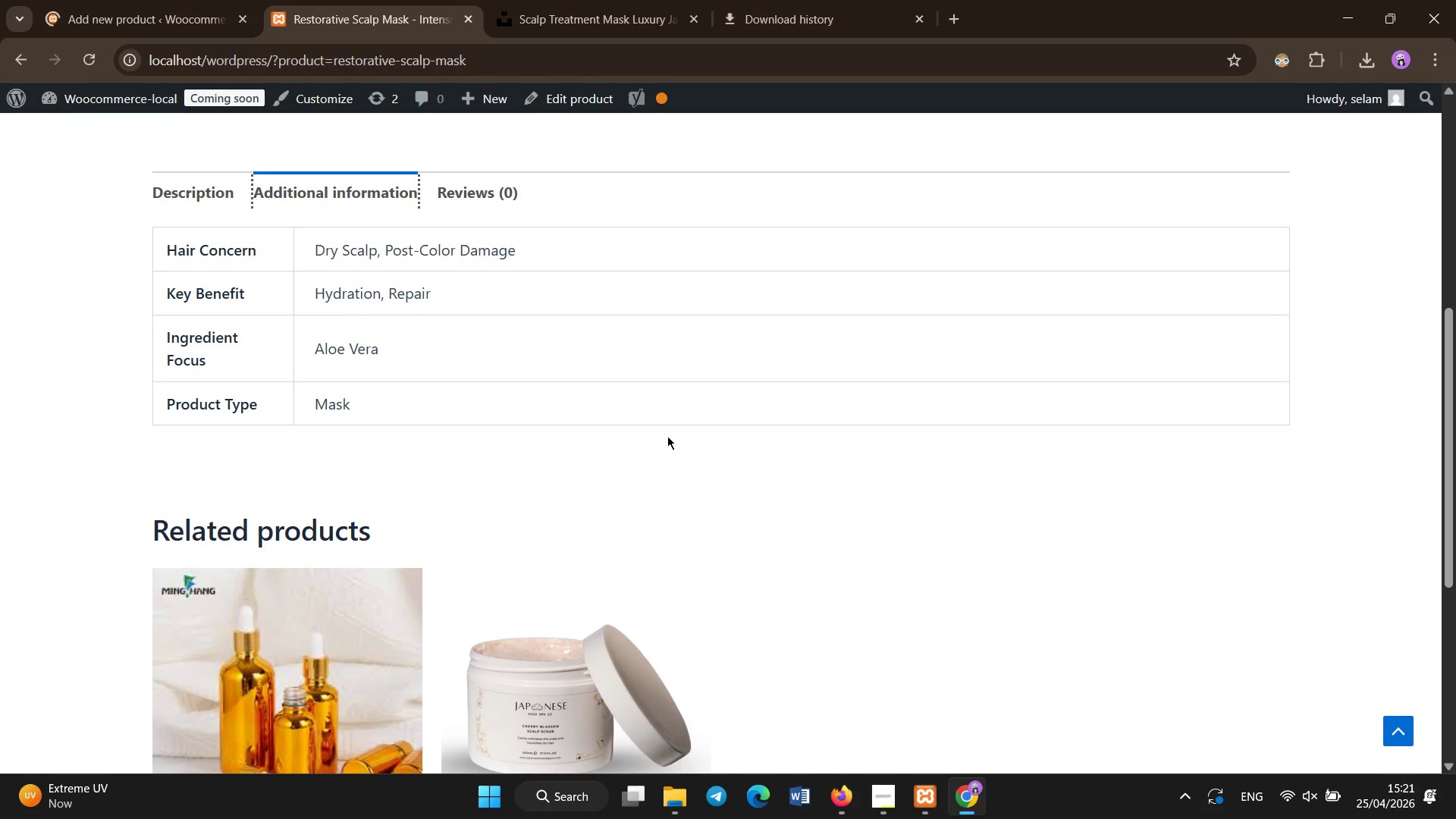 
scroll: coordinate [725, 397], scroll_direction: down, amount: 1.0
 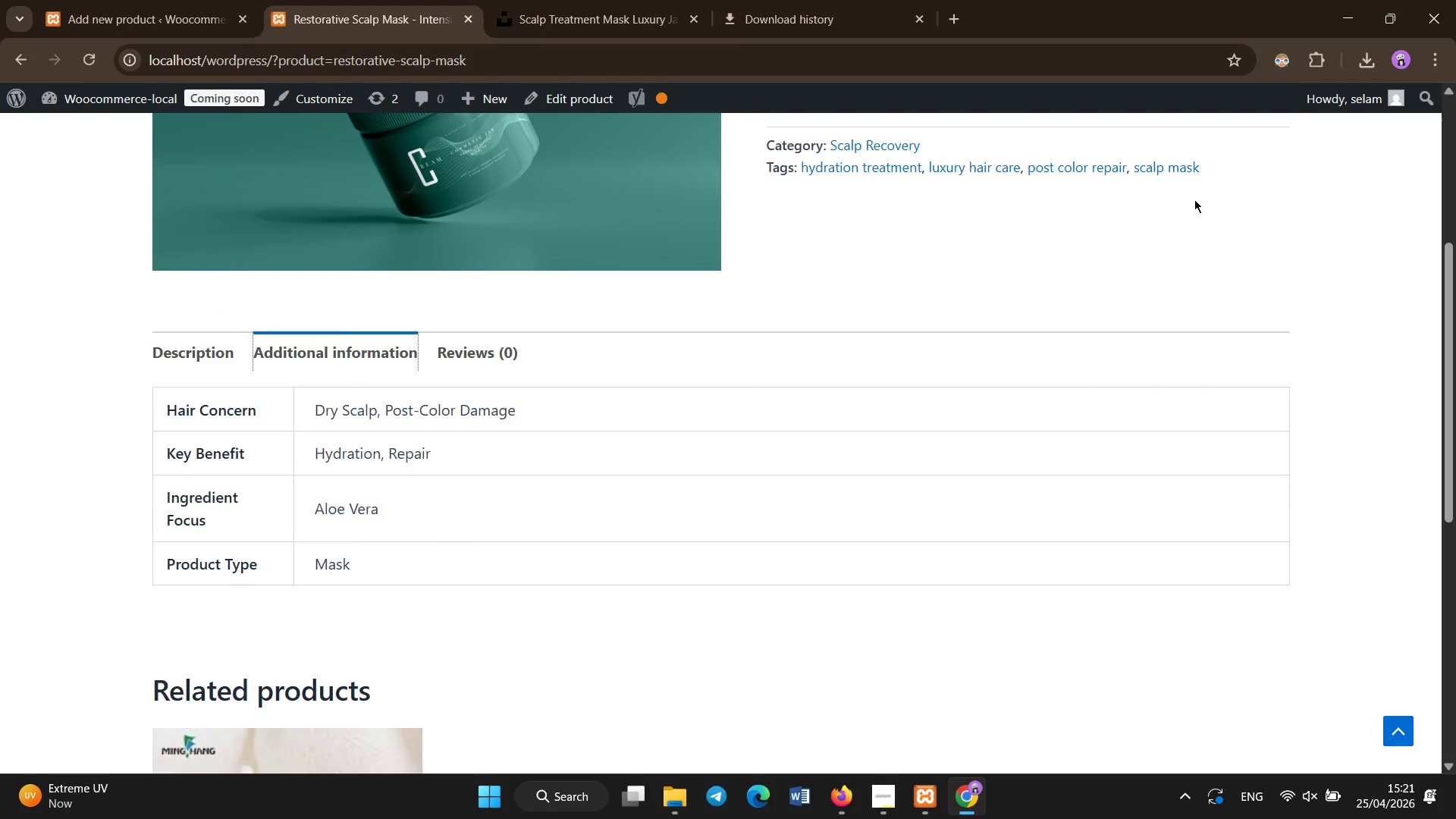 
scroll: coordinate [1200, 213], scroll_direction: up, amount: 18.0
 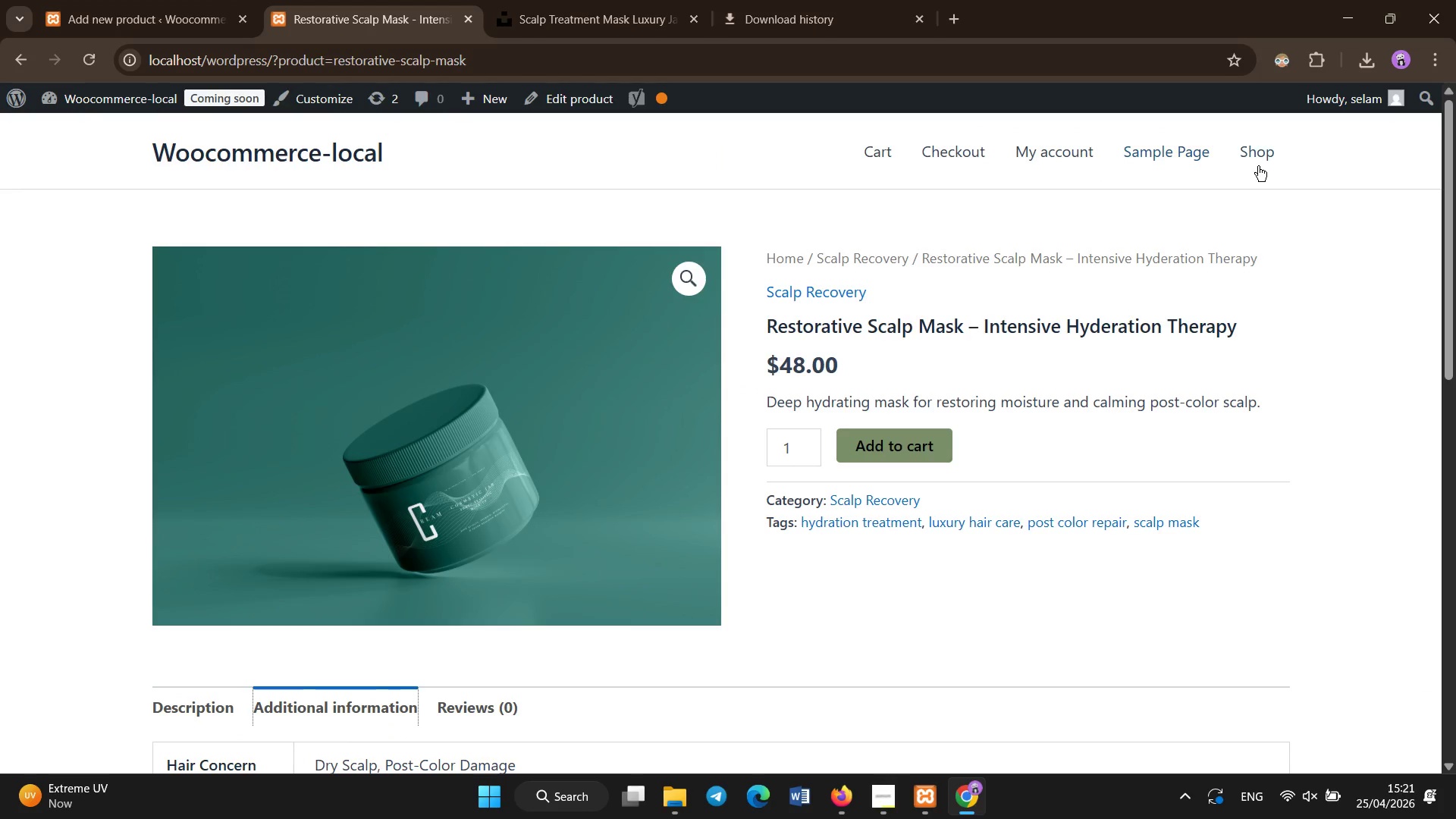 
left_click([1258, 166])
 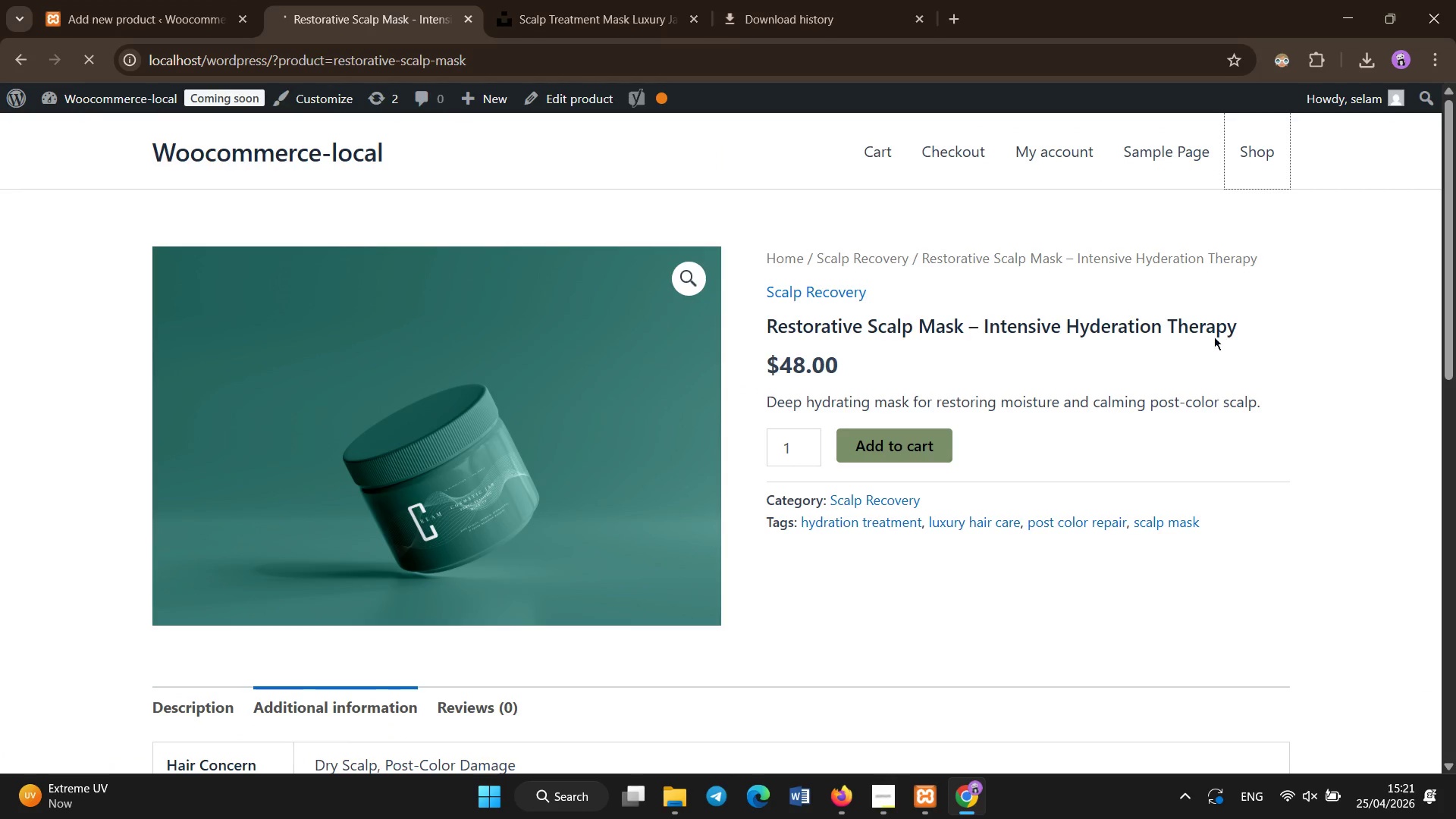 
left_click([39, 0])
 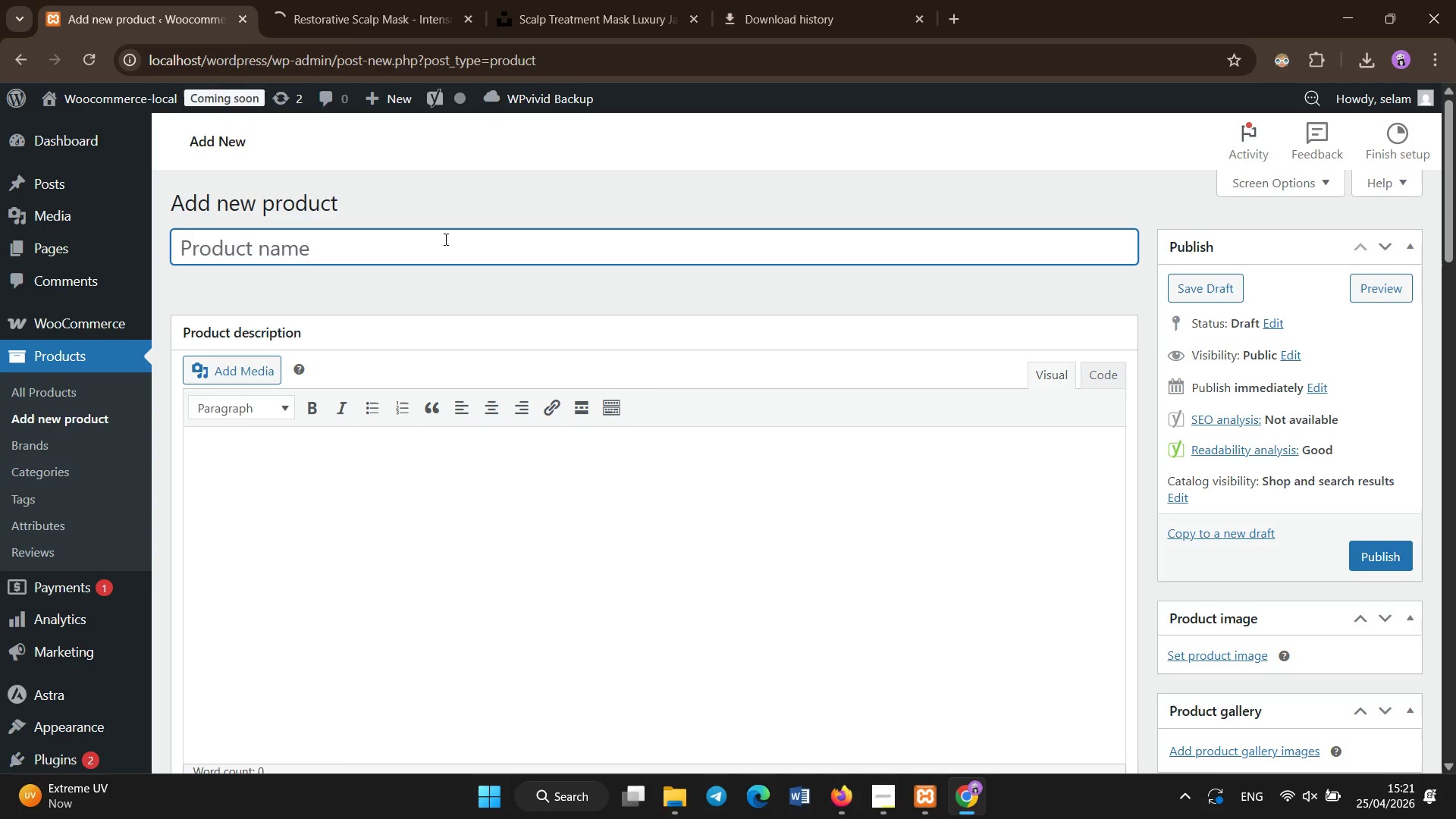 
left_click([446, 240])
 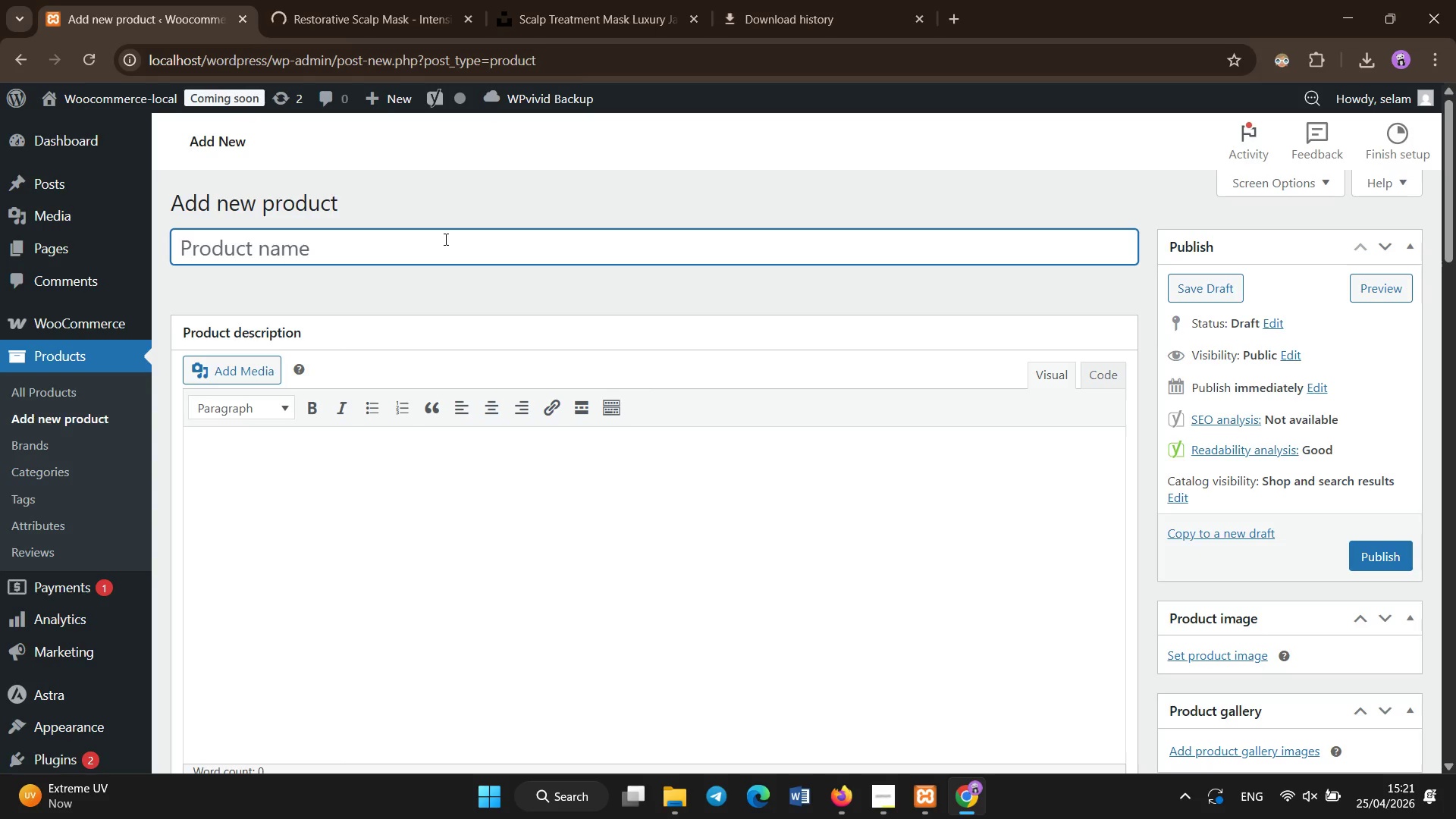 
type(Calming Scalp Repair Serum - Sensitive po)
key(Backspace)
key(Backspace)
type(Pod)
key(Backspace)
type(st-Color Care)
 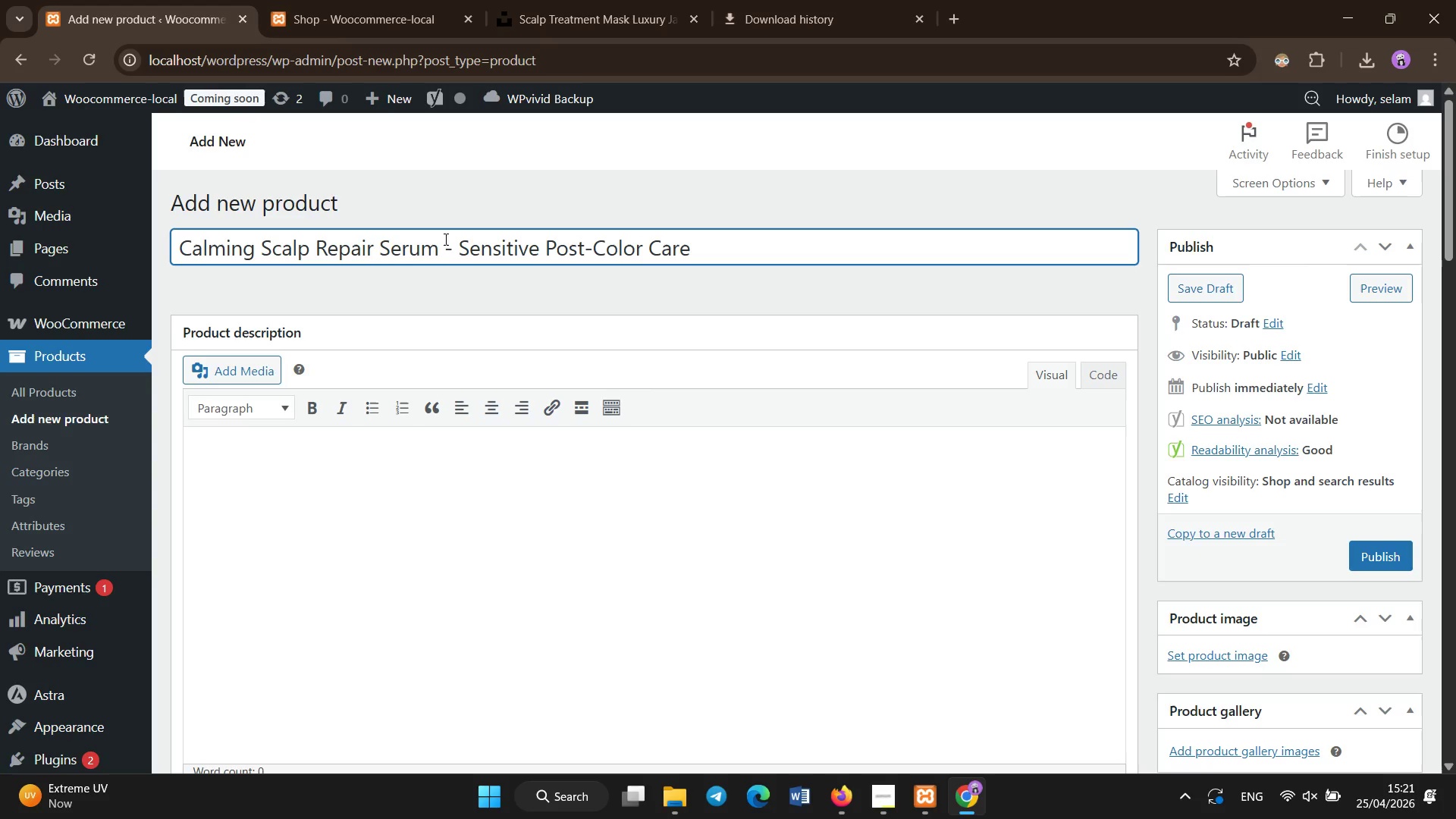 
scroll: coordinate [432, 466], scroll_direction: down, amount: 13.0
 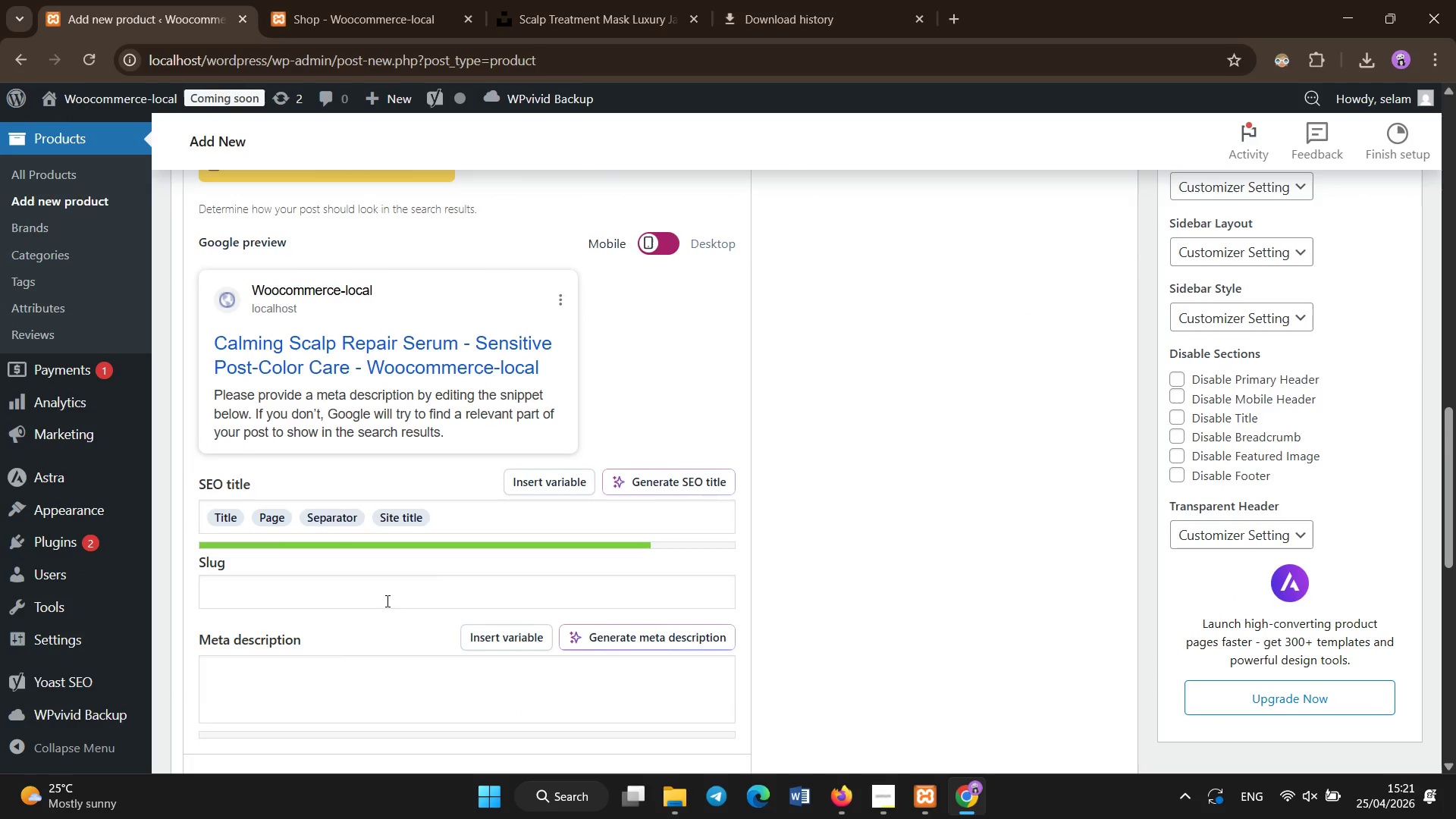 
left_click([388, 601])
 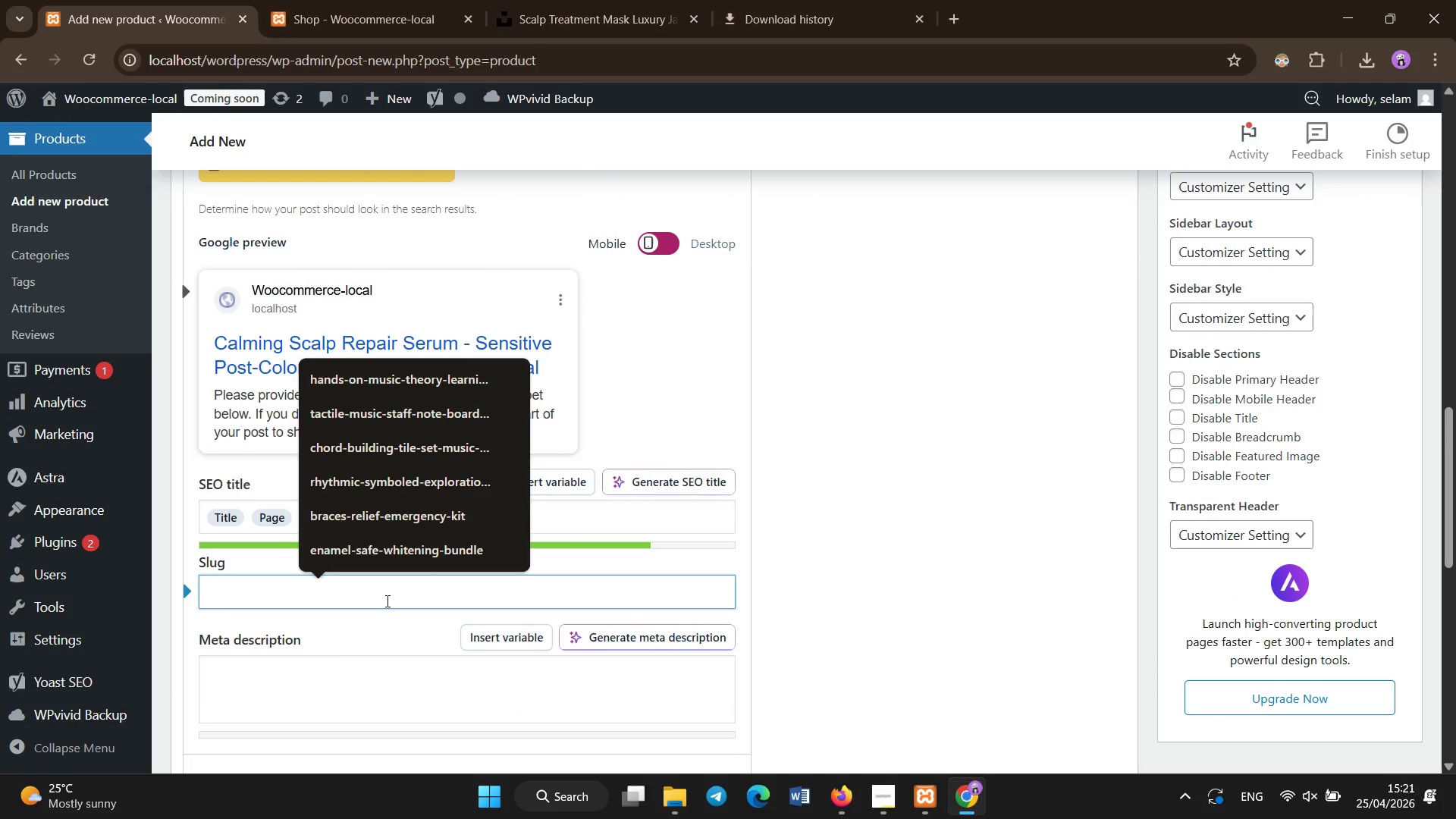 
type(calming-scalpcalming-scalp-repair-serum)
 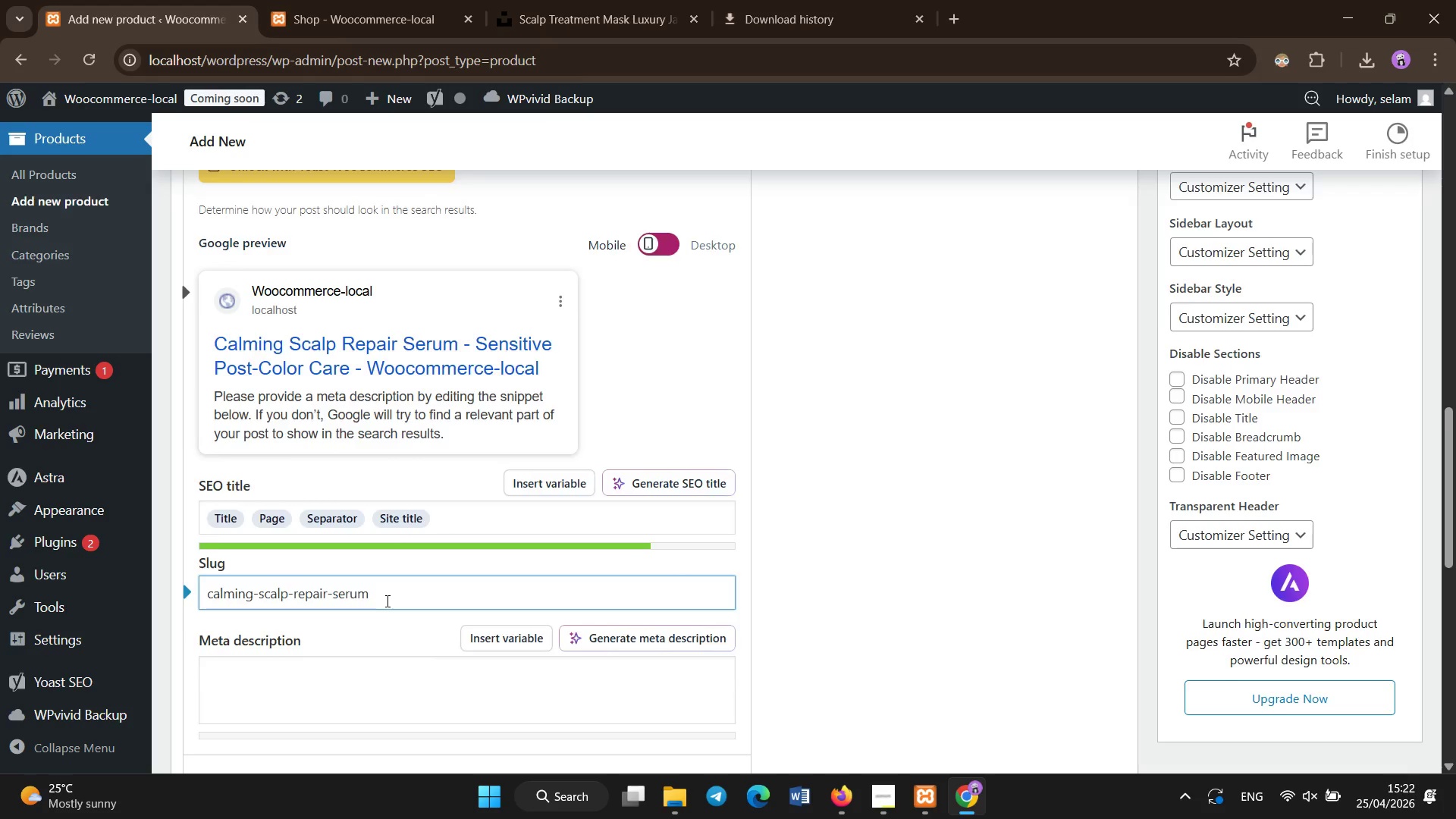 
scroll: coordinate [388, 601], scroll_direction: up, amount: 13.0
 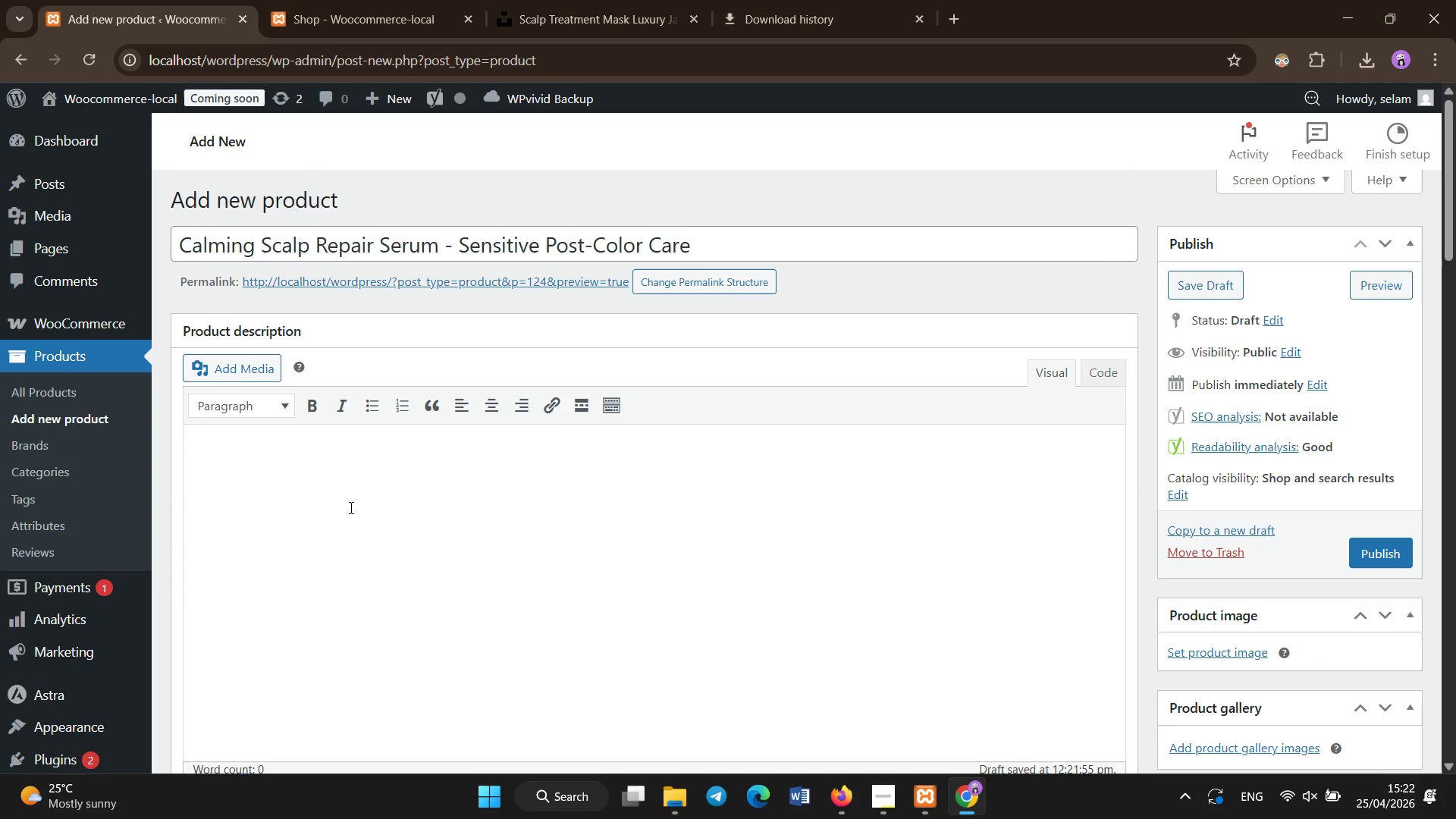 
left_click([351, 508])
 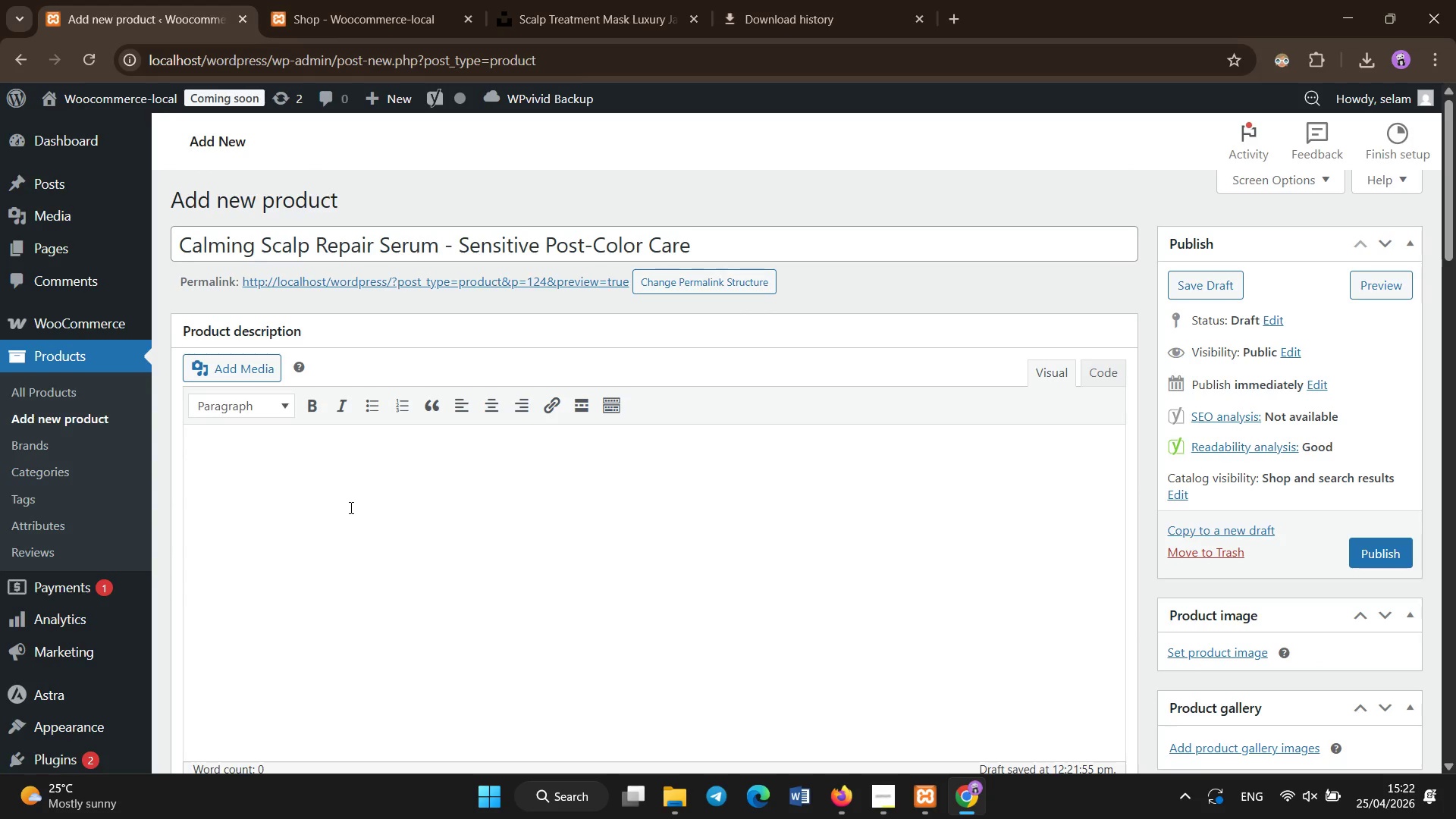 
type(This calming scalp repair serum is specially formulated for sensitive scalps recovering from chemical treatments and color processing )
key(Backspace)
type(. Infused with soothing botanical extract and barrier )
key(Backspace)
type(-supporting ingredients, it helps reduce irritation )
key(Backspace)
type(, redness and discomfort commonly experienced after salon serices)
 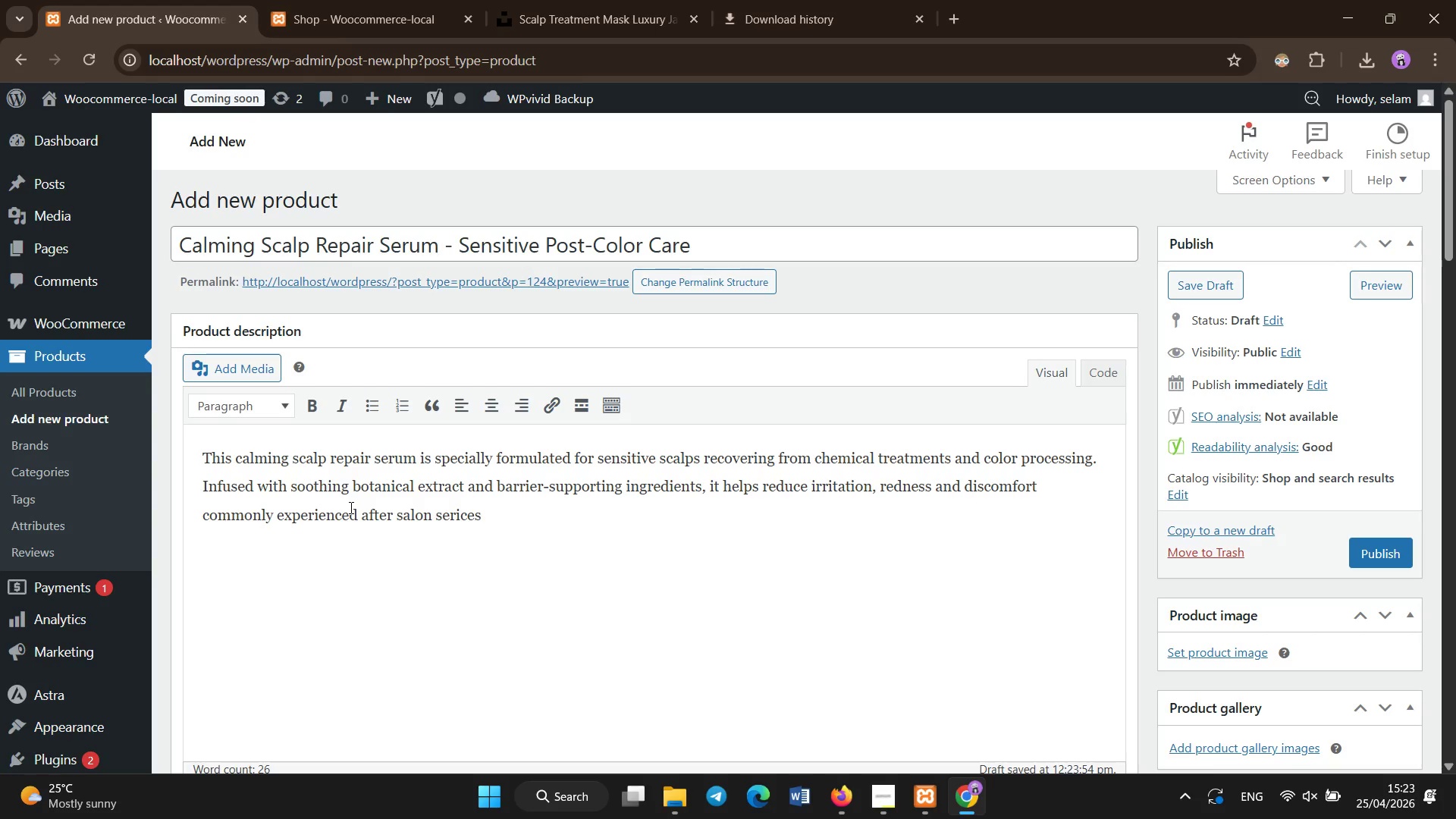 
key(Period)
 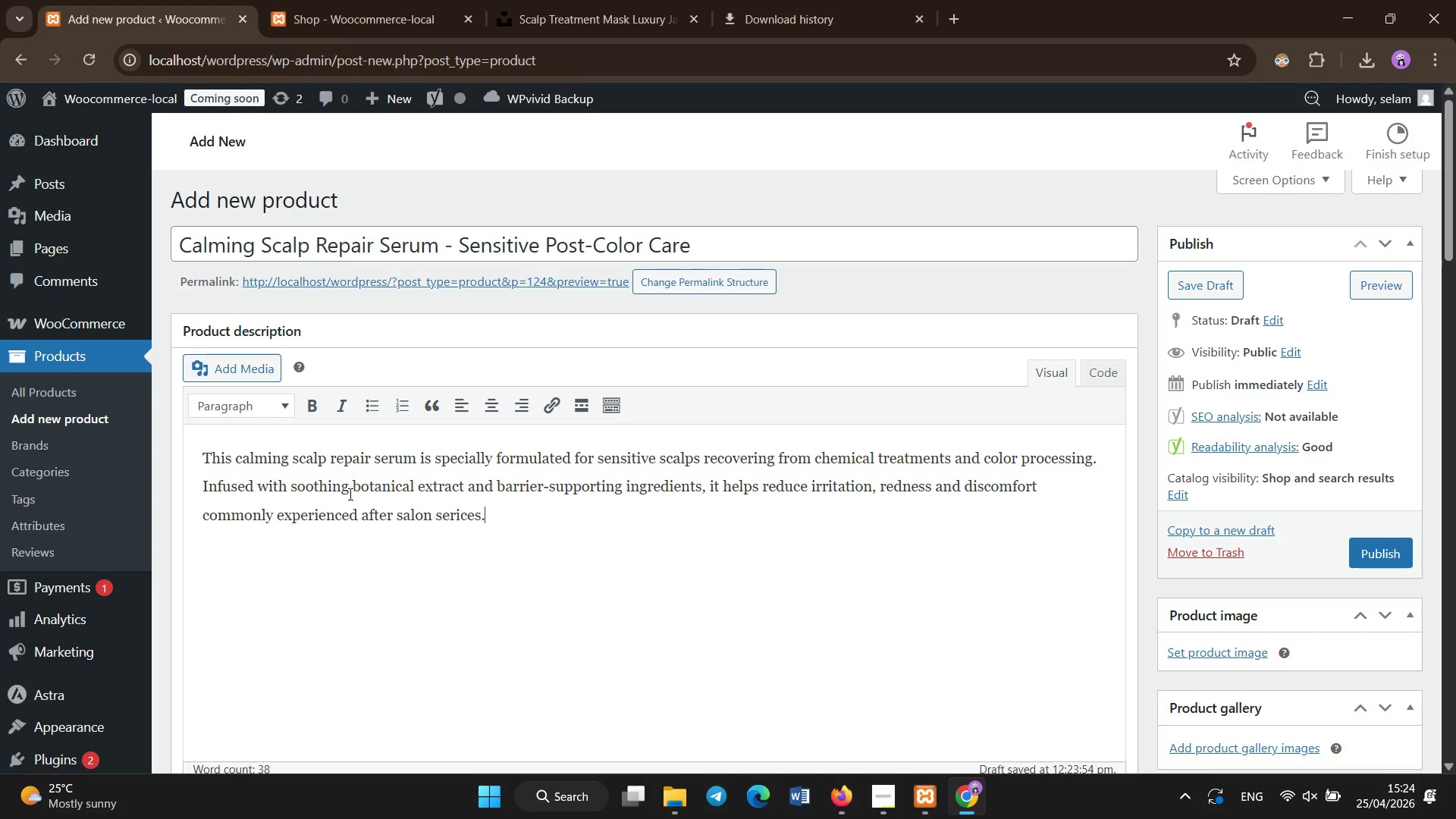 
key(Enter)
 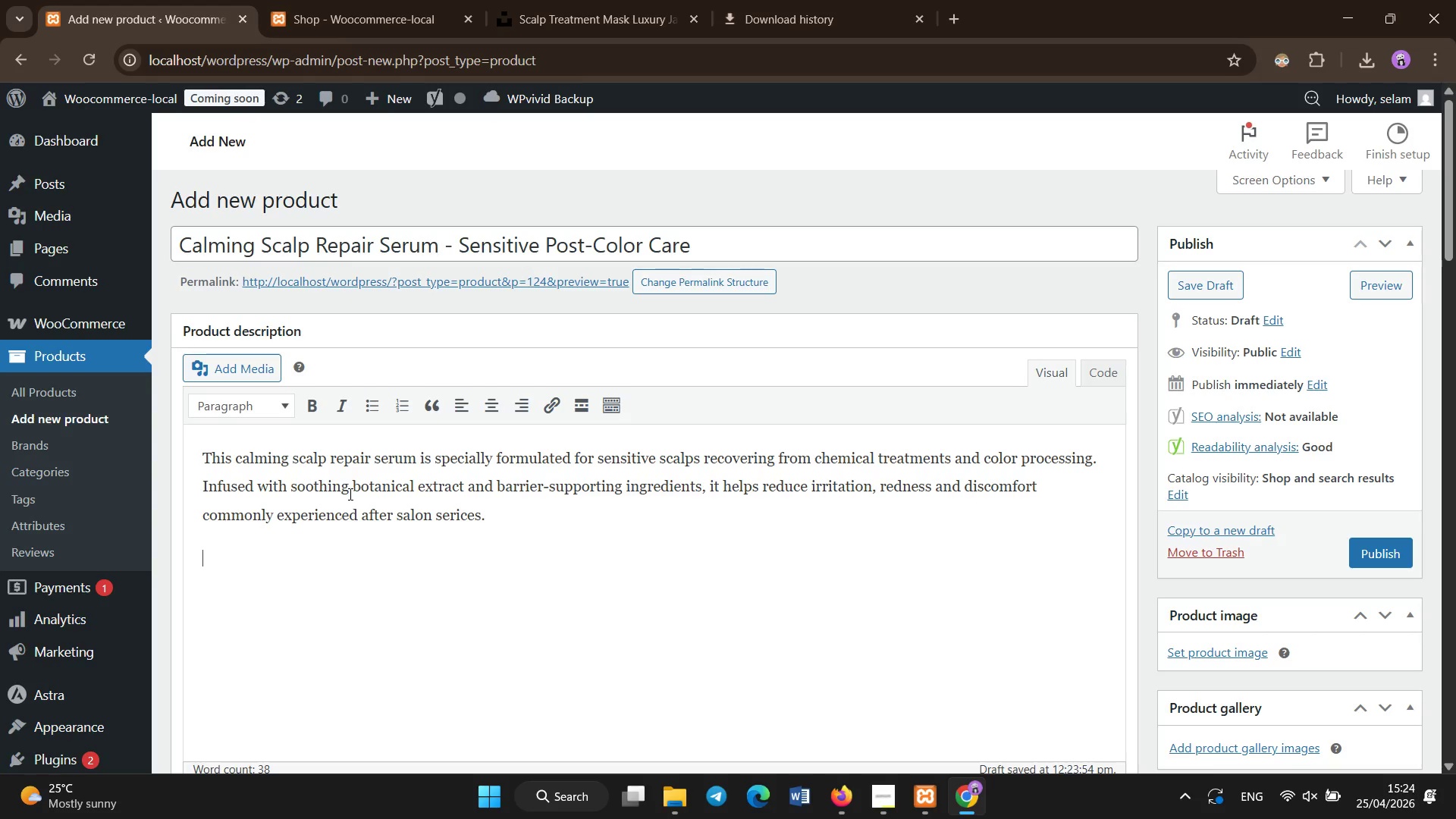 
type(The lightweight formula absorbs quickly into the scalp, delivering targeted relief without leaving a greasy residue. It works to stregthen the scalp barrier while maintaining hyderation lea)
key(Backspace)
type(vels, ensuring long-lasting comfort and protection.This is particularly important for individuals with g)
key(Backspace)
type(heightened sensitivity or reactive skin.)
 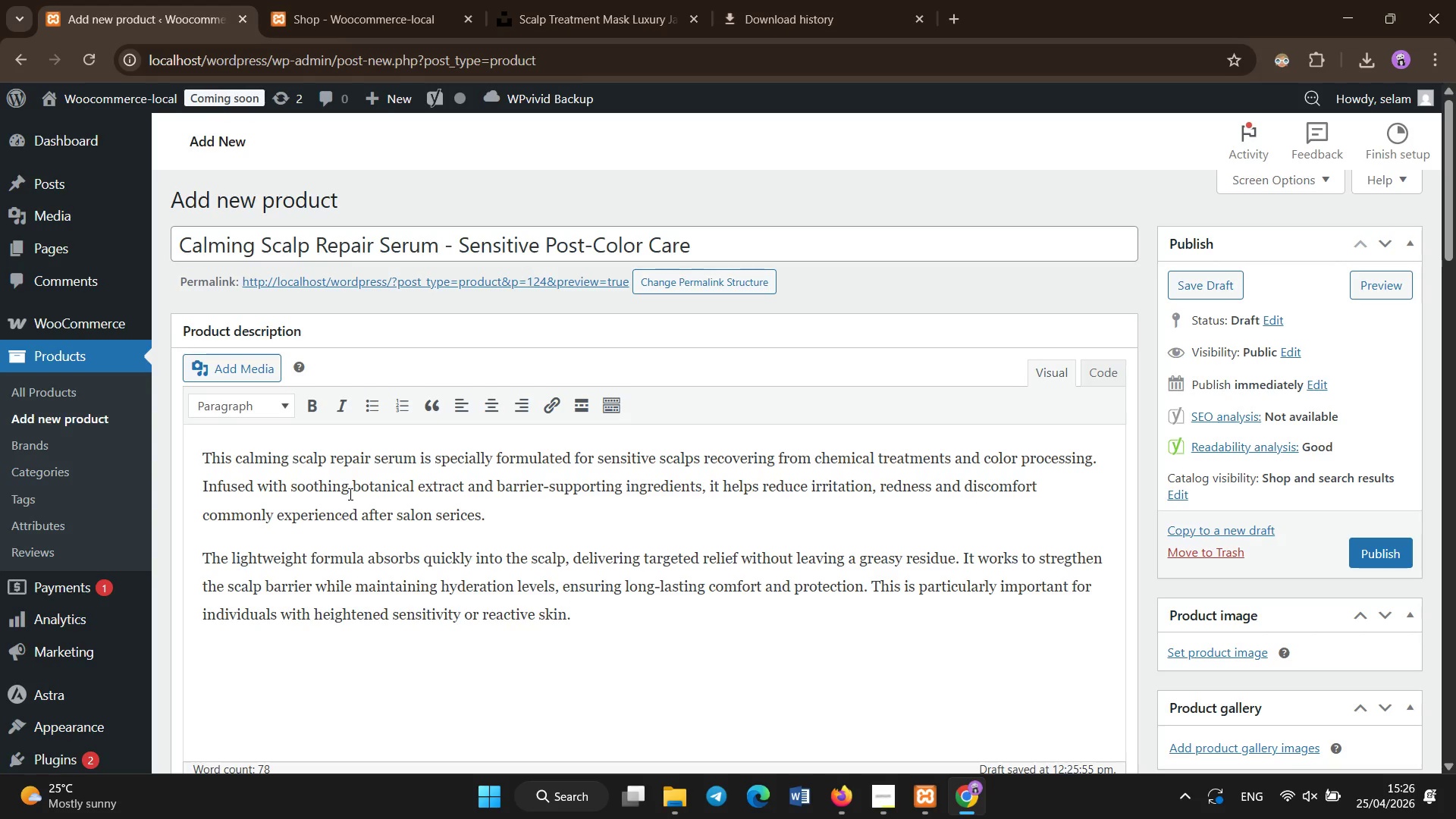 
key(Enter)
 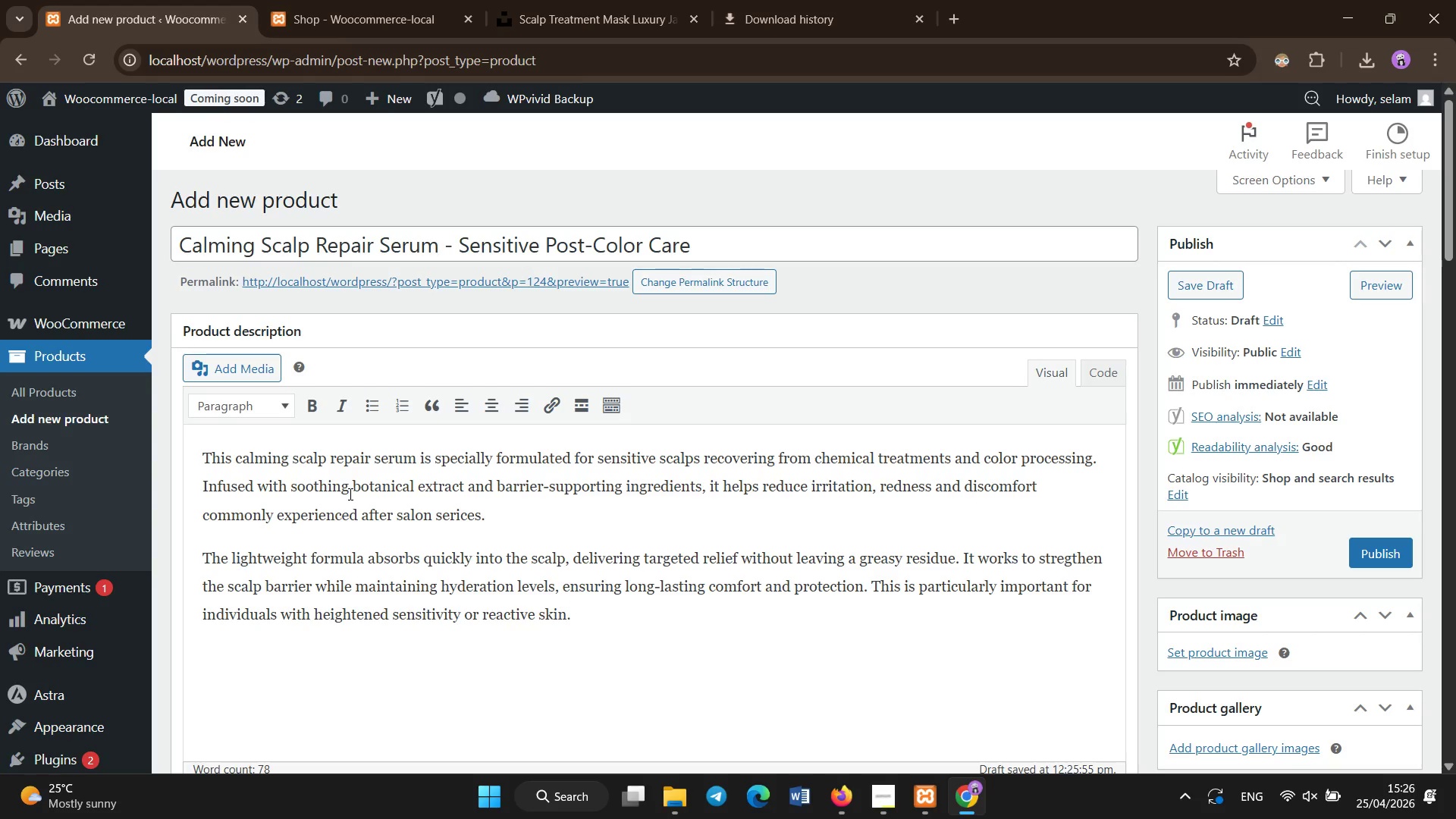 
type(In addition to its calming prot)
key(Backspace)
type(perties, the serum supports overall scalp health by minimixi)
key(Backspace)
key(Backspace)
type(zim)
key(Backspace)
type(ng the effects of oxidative stress )
key(Backspace)
type(. This helps maintain a balanced environment that encourages stronger and healthier hair over time.)
 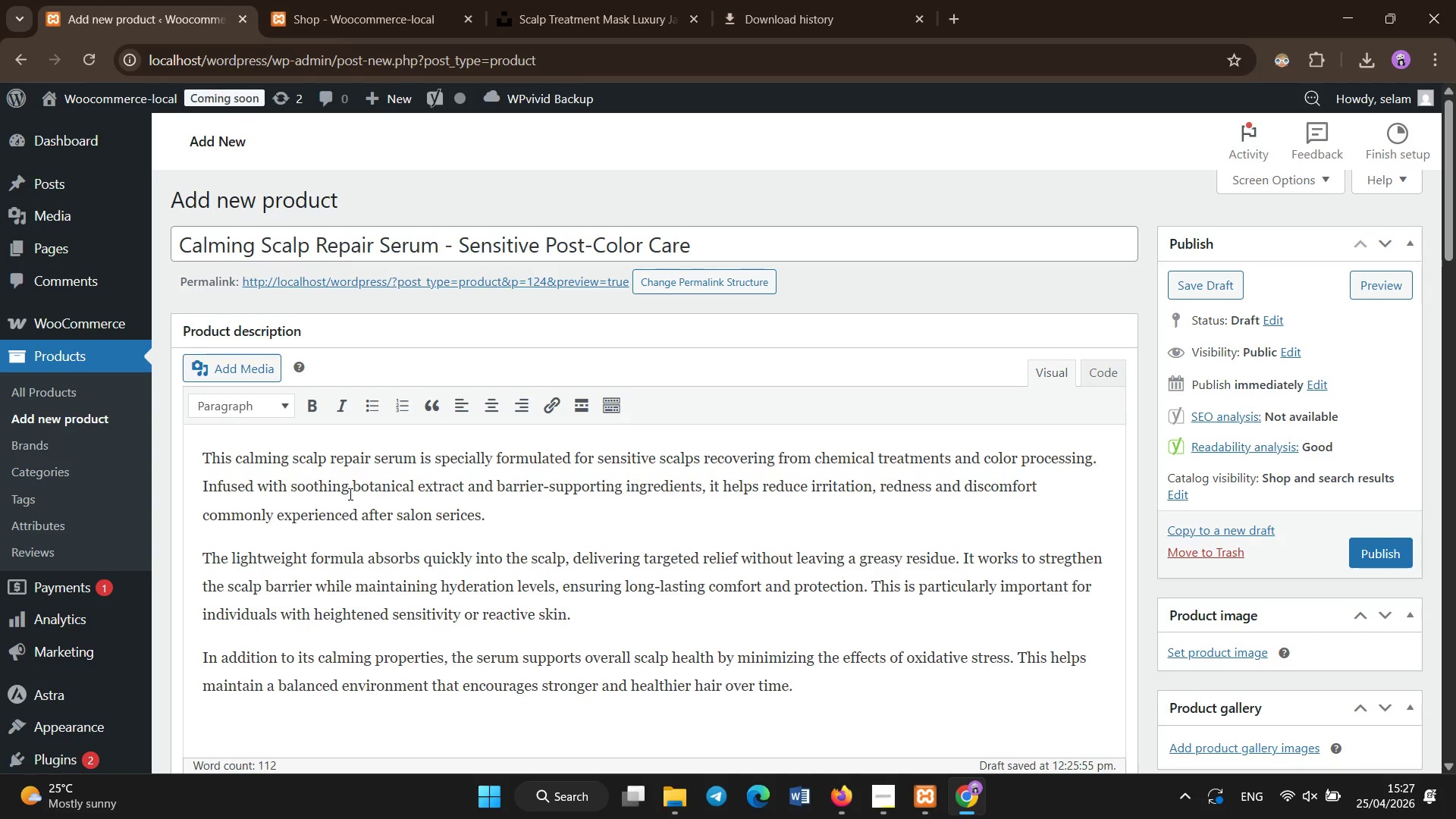 
key(Enter)
 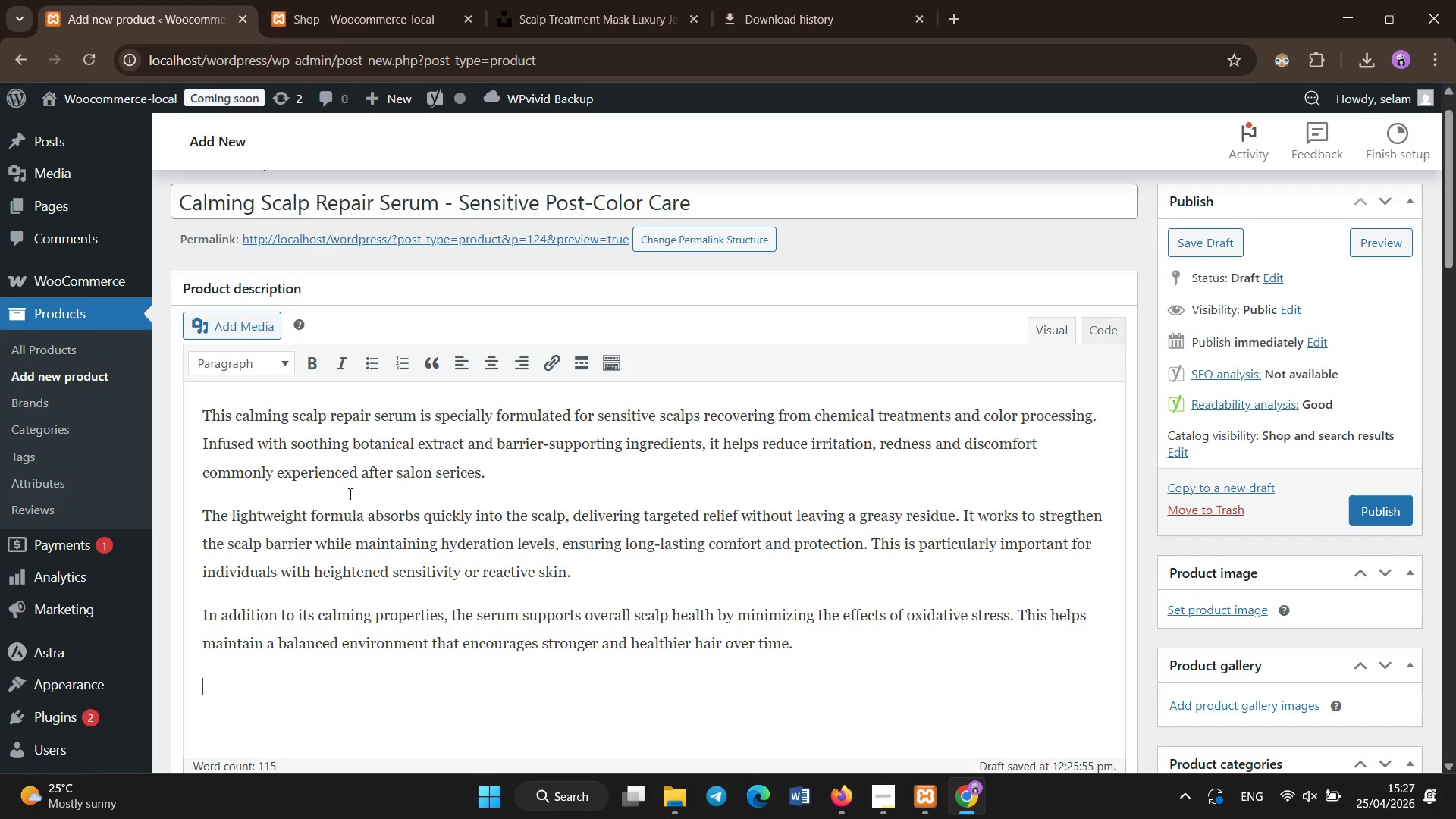 
type(As part of a premium hair care ritual, this serum offers a refined solution for post-color sensitivity combining gentle care with effective restoraton.)
 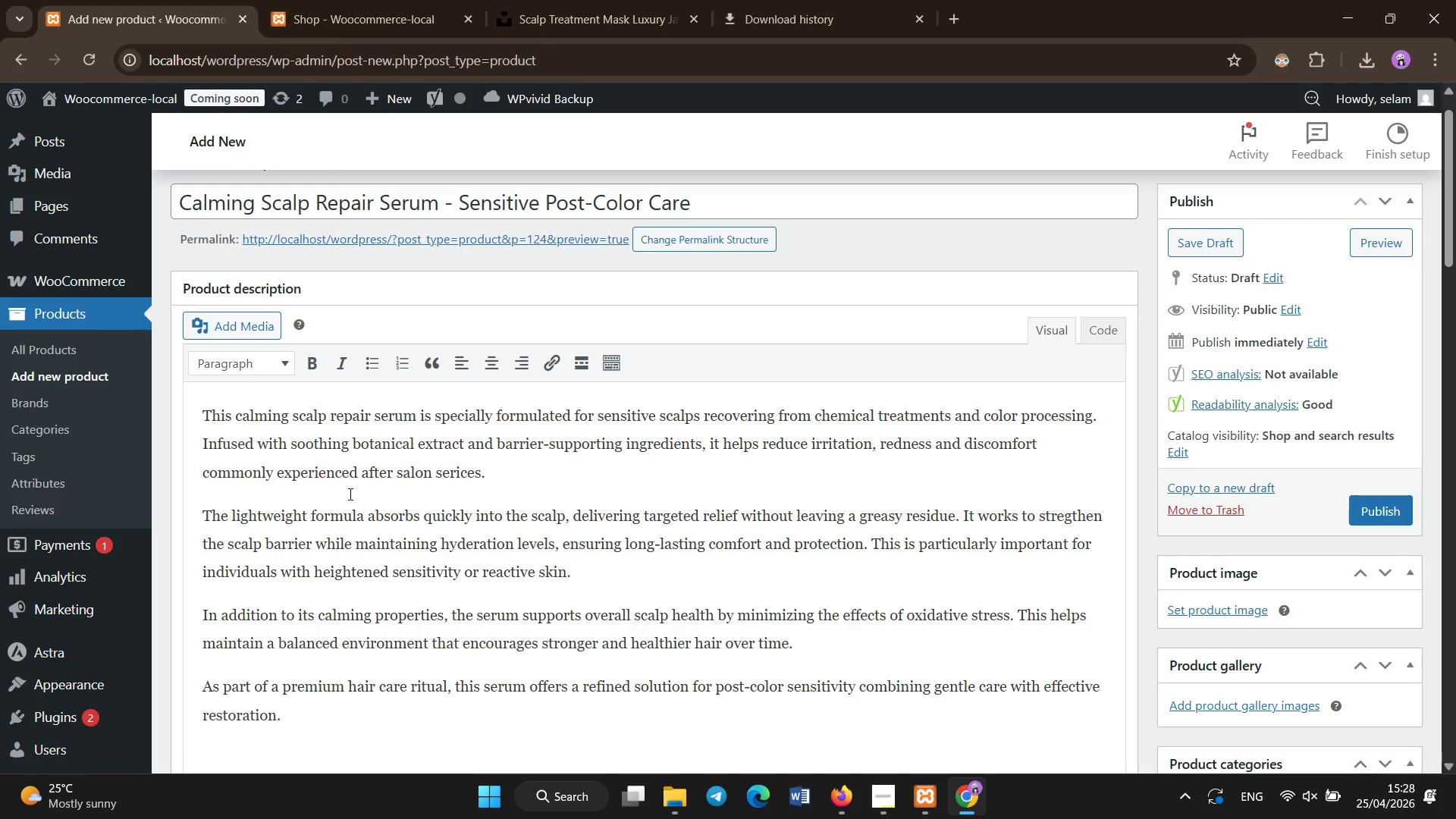 
scroll: coordinate [350, 494], scroll_direction: none, amount: 0.0
 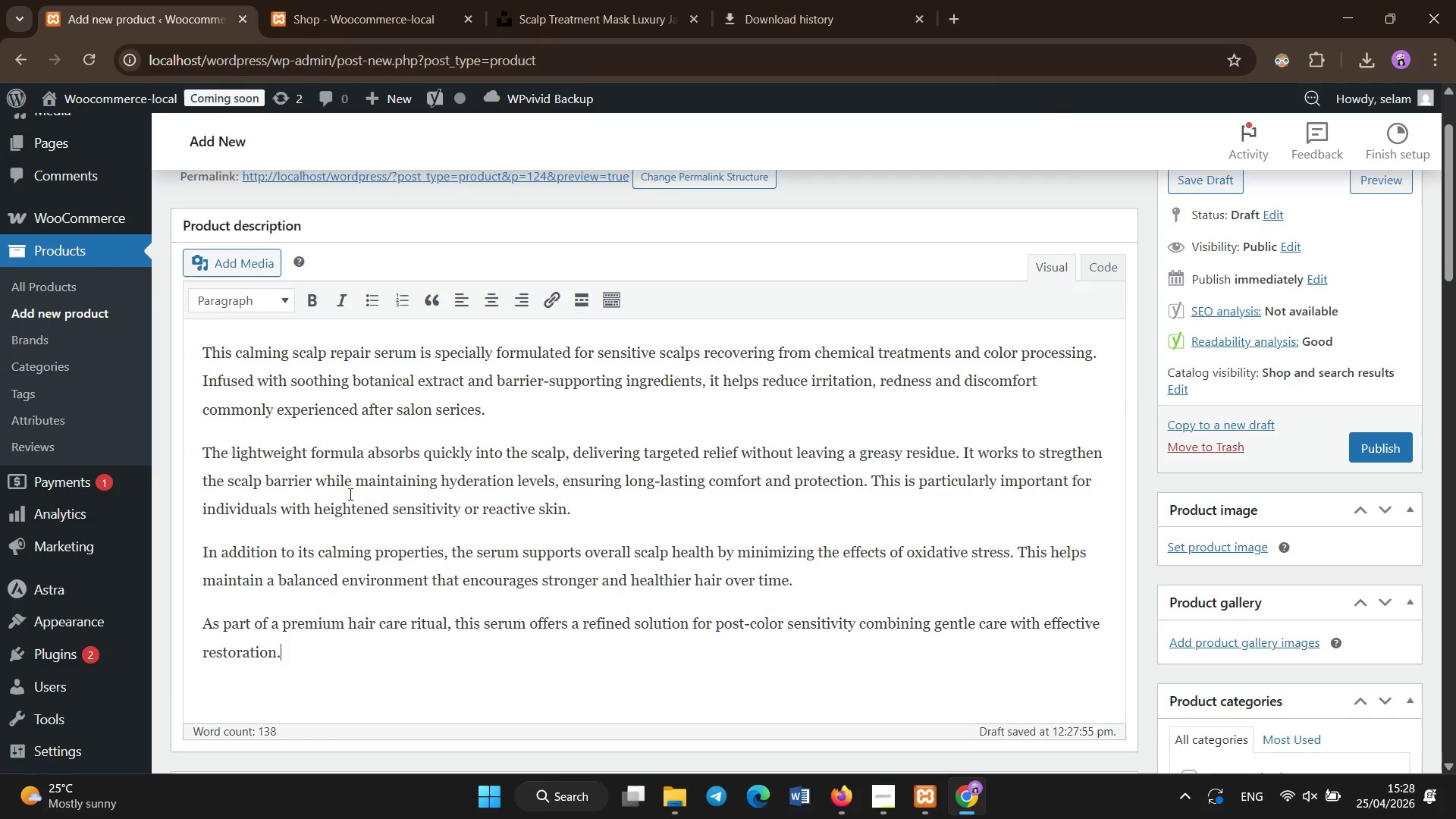 
scroll: coordinate [350, 494], scroll_direction: down, amount: 8.0
 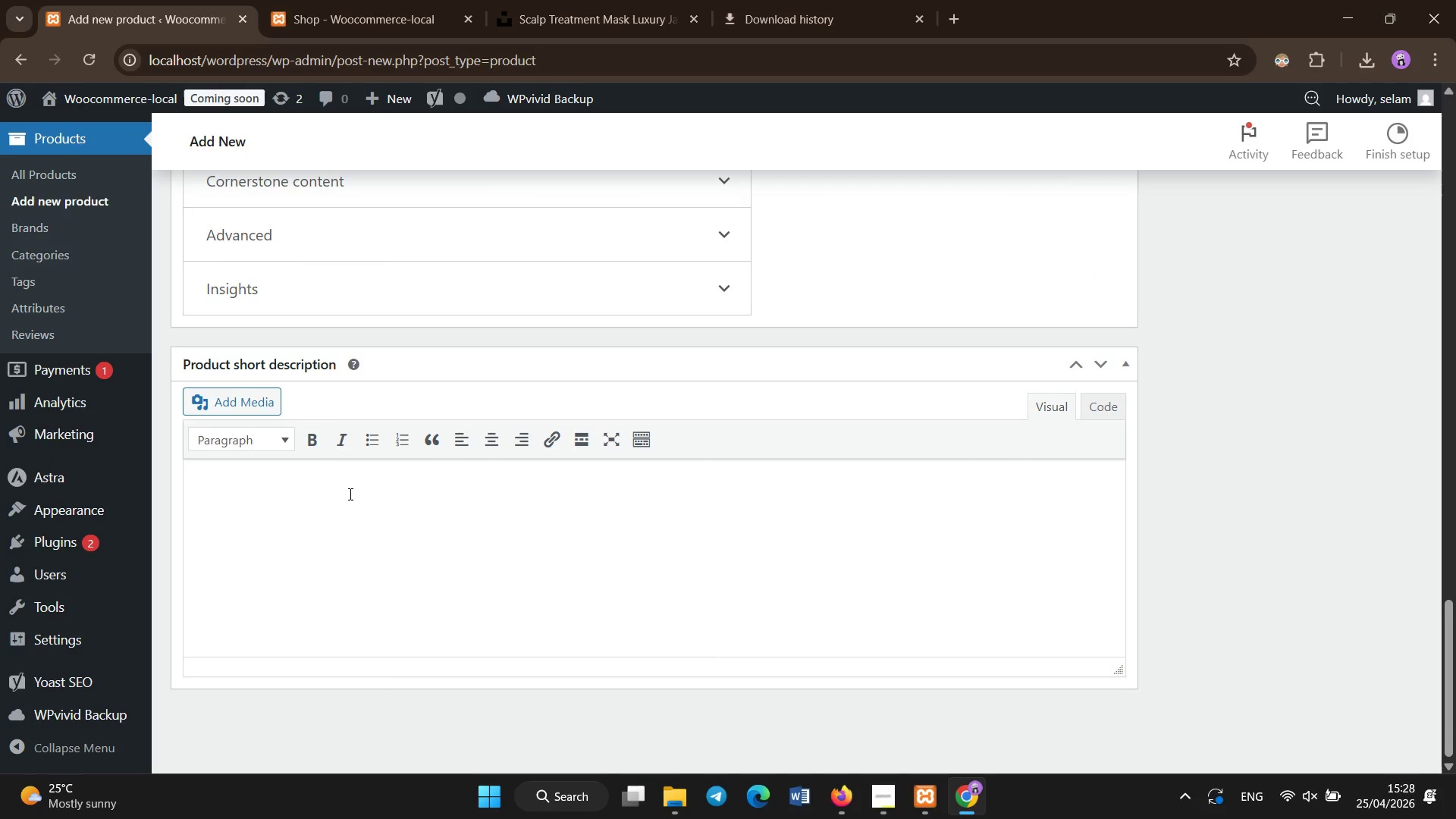 
left_click([353, 511])
 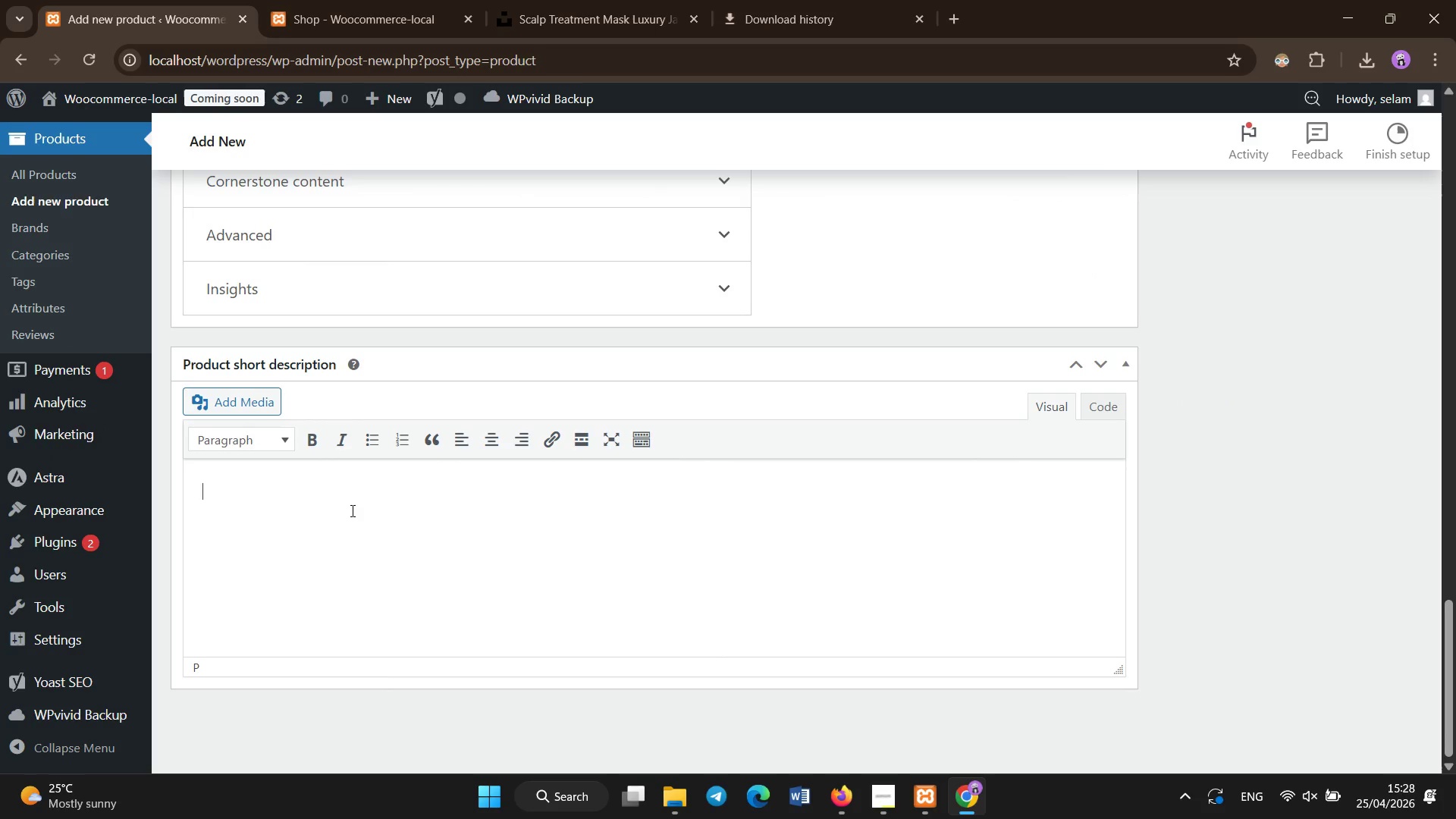 
type(Calming serum for sensitive scalps and post )
key(Backspace)
type(-color reciv)
key(Backspace)
key(Backspace)
type(overy.)
 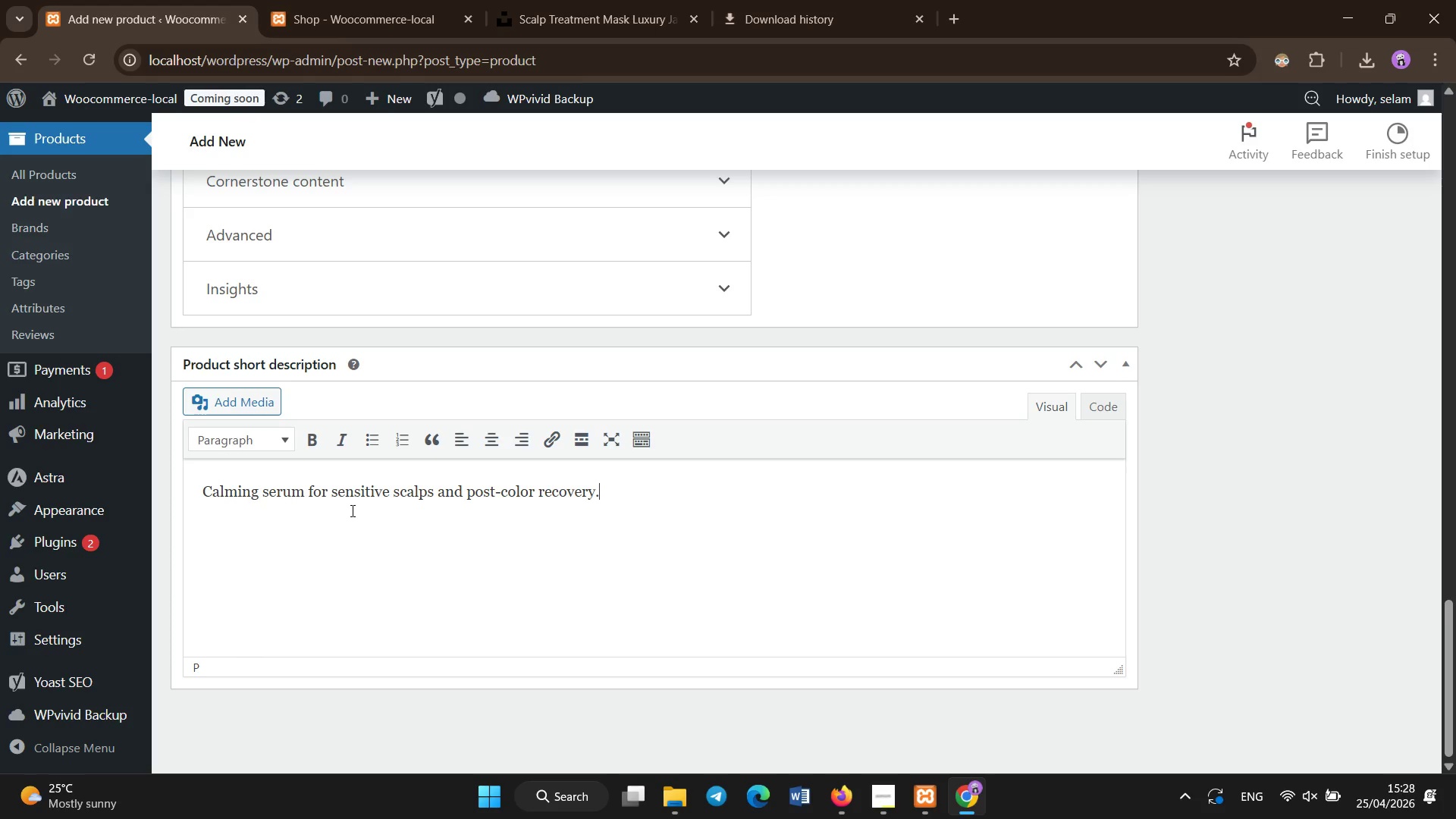 
scroll: coordinate [321, 500], scroll_direction: up, amount: 16.0
 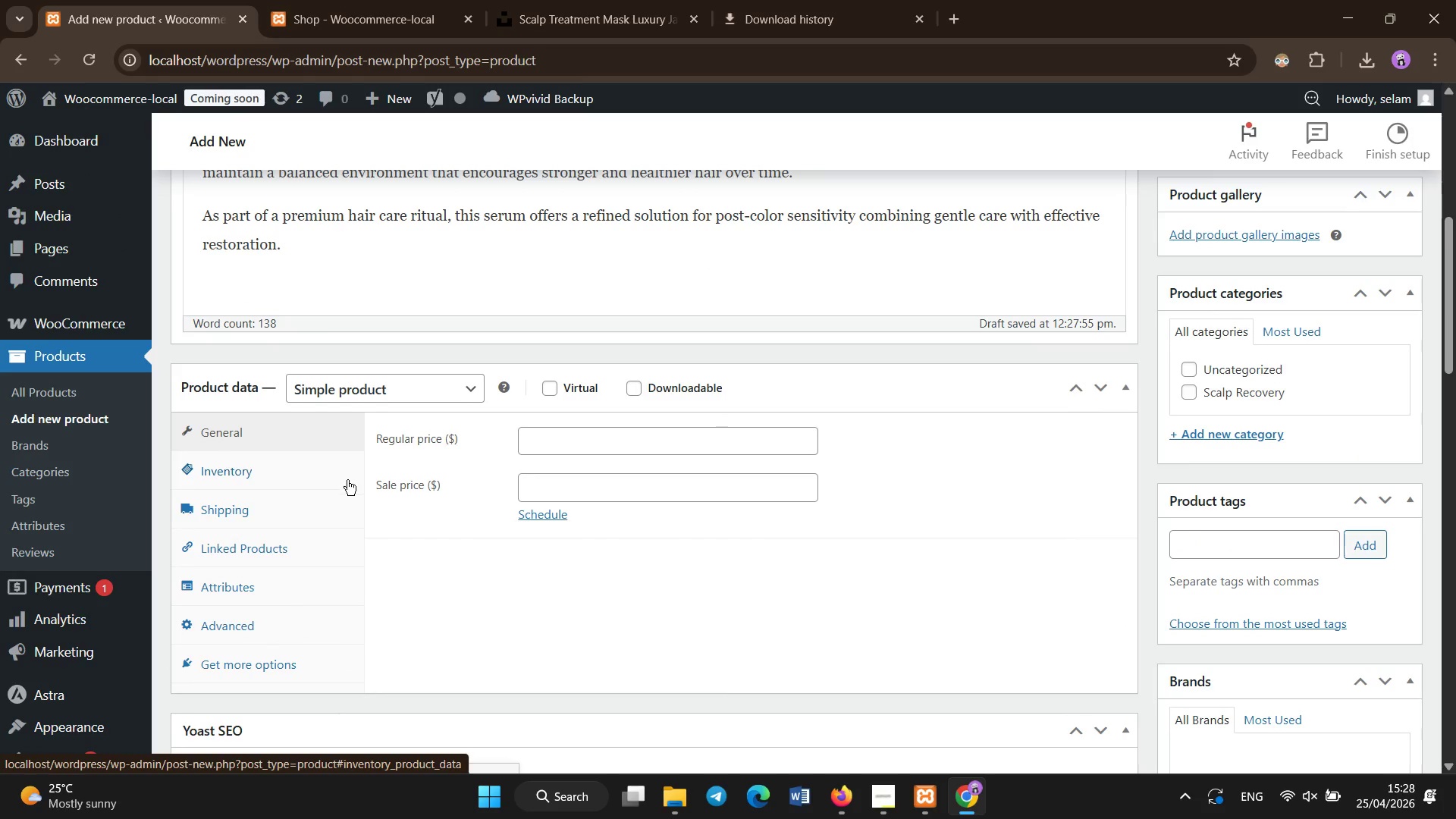 
left_click([621, 435])
 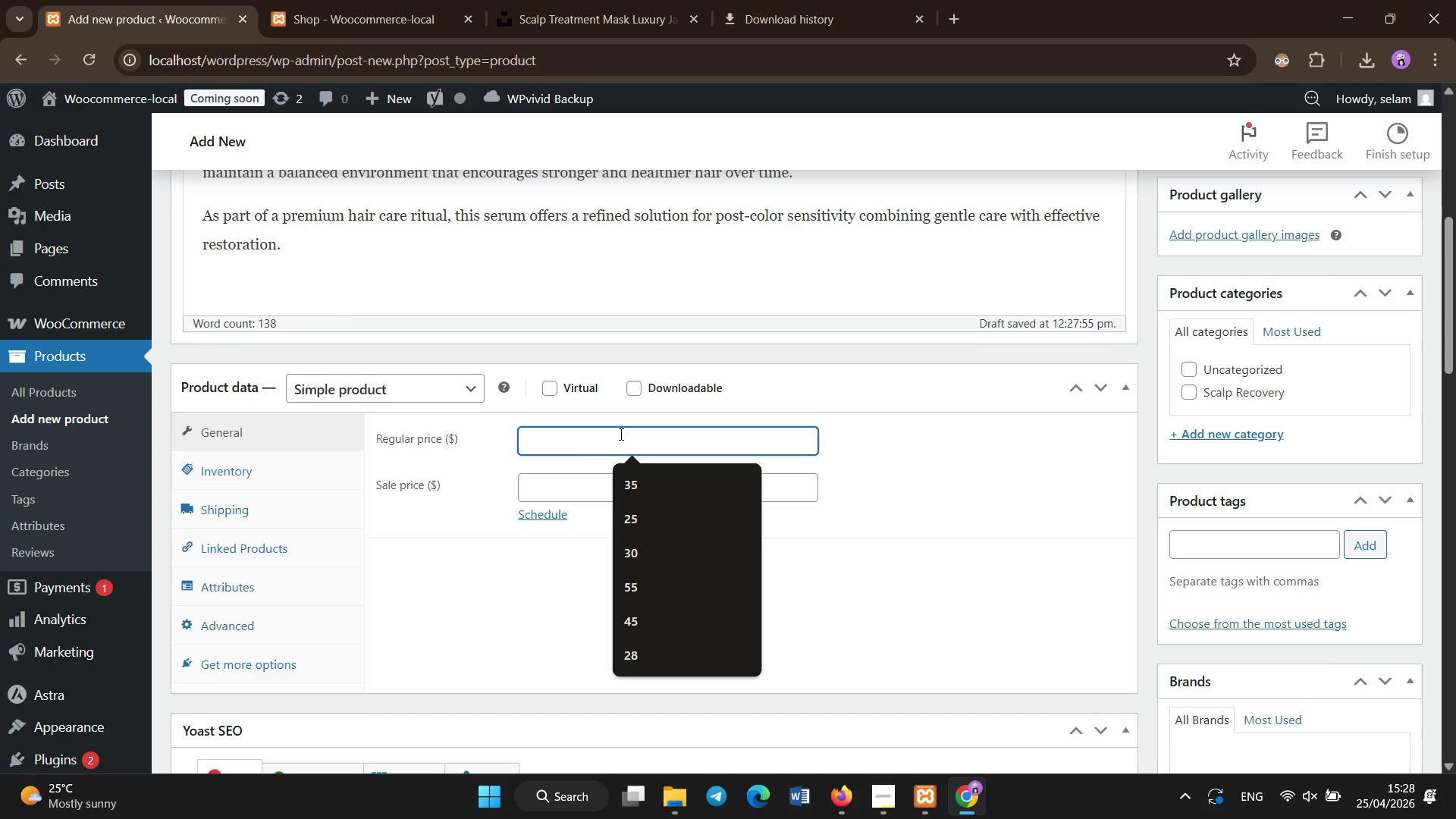 
type(46)
 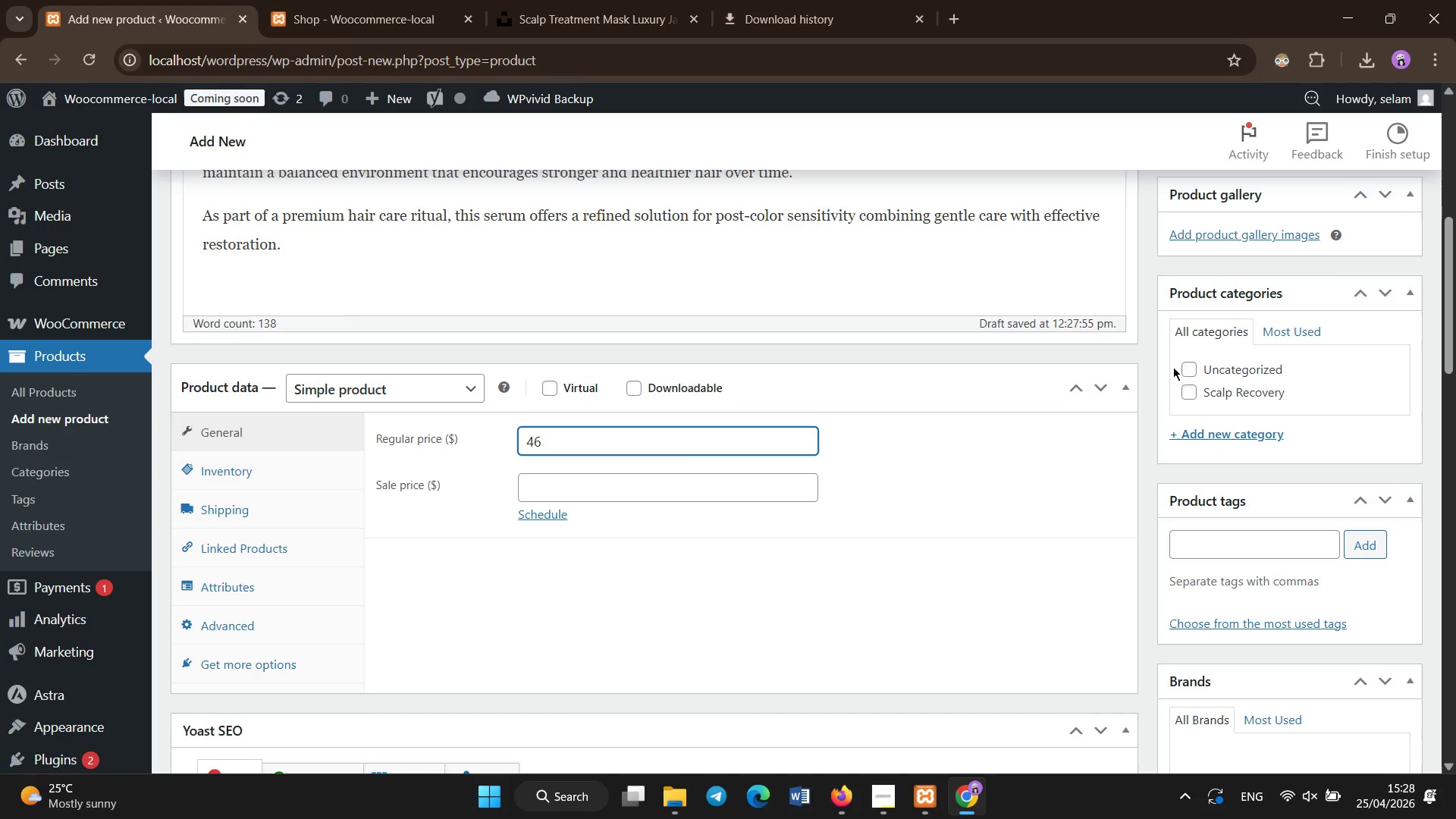 
left_click([1203, 394])
 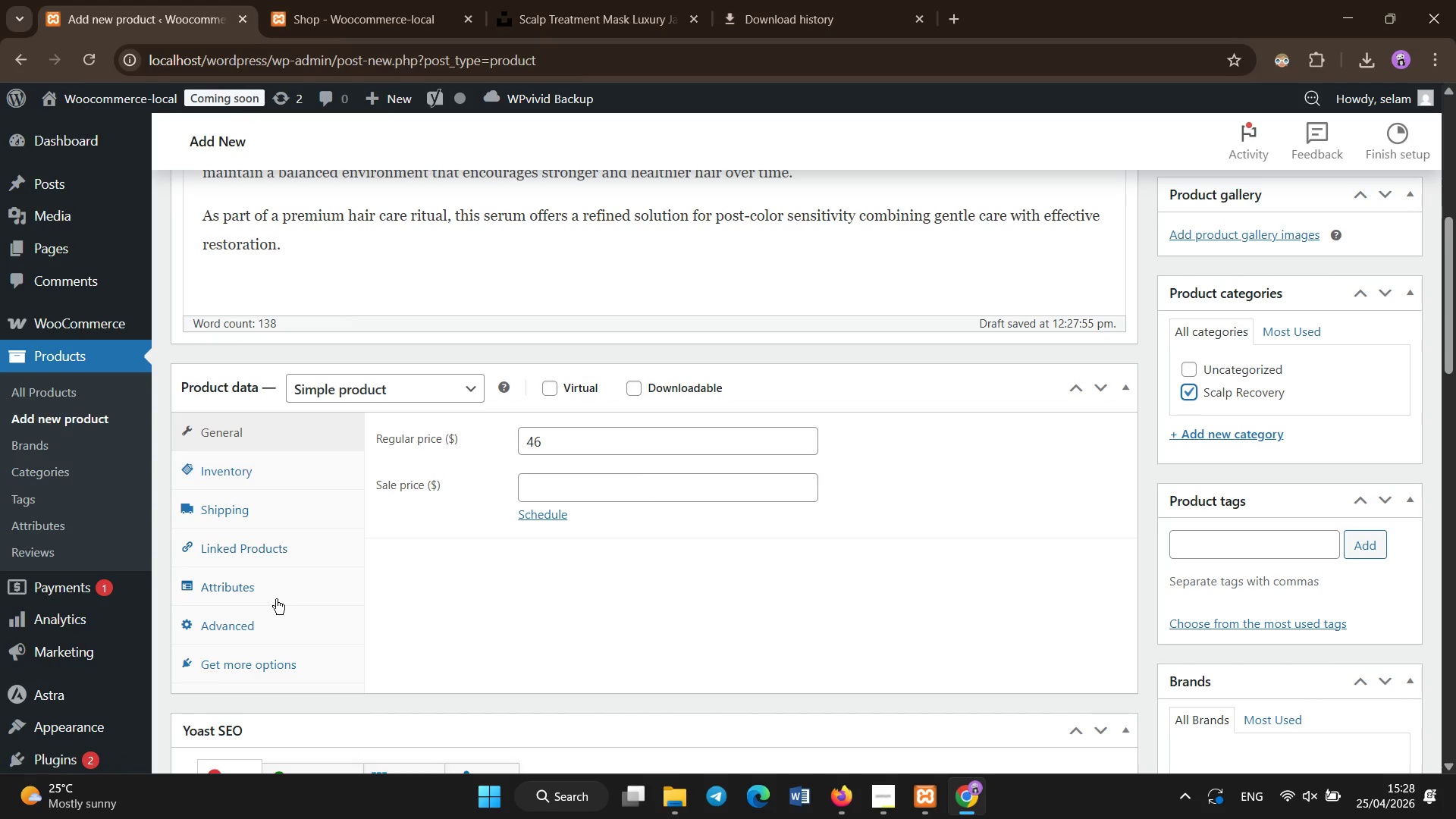 
left_click([276, 599])
 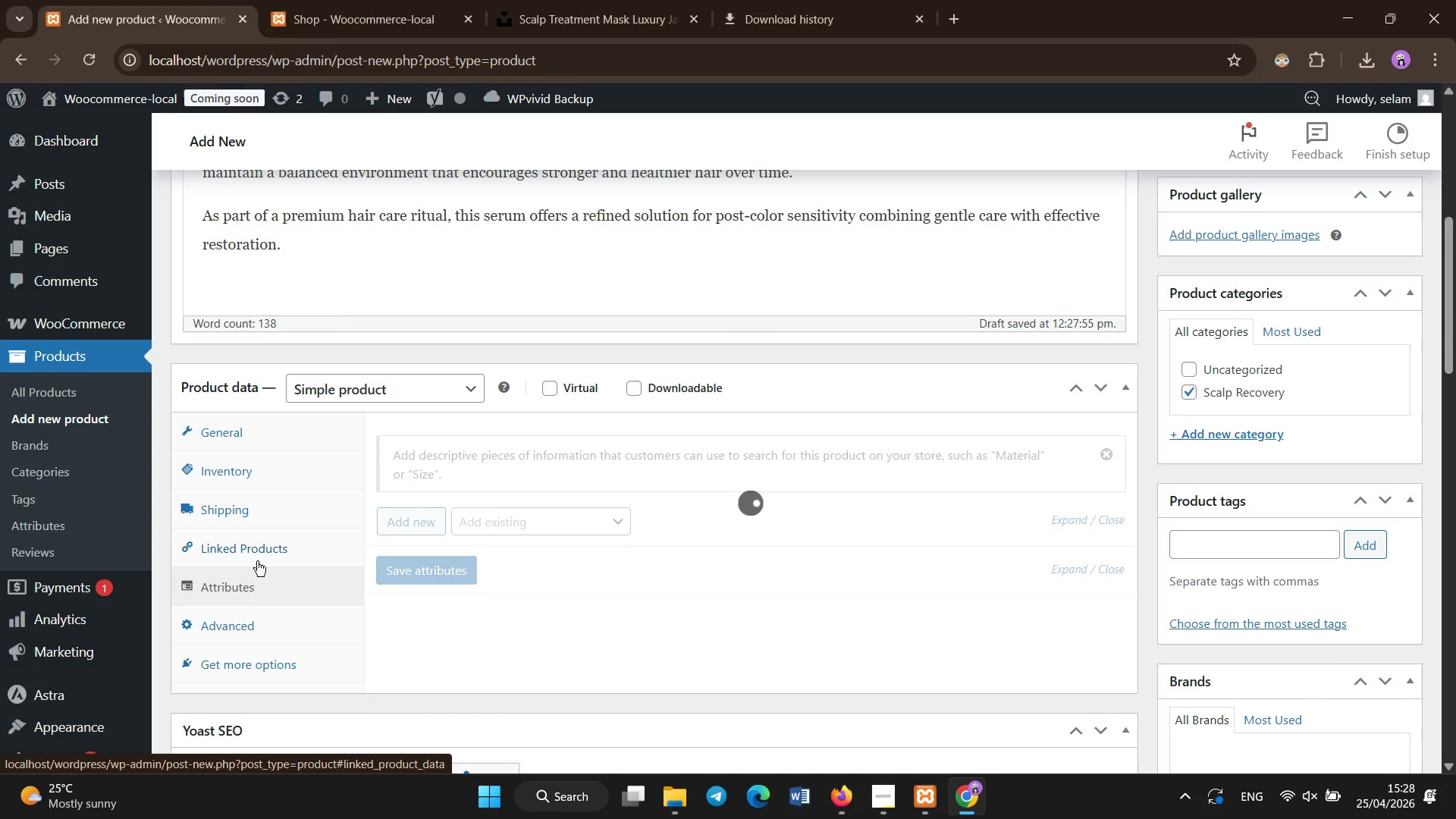 
wait(8.45)
 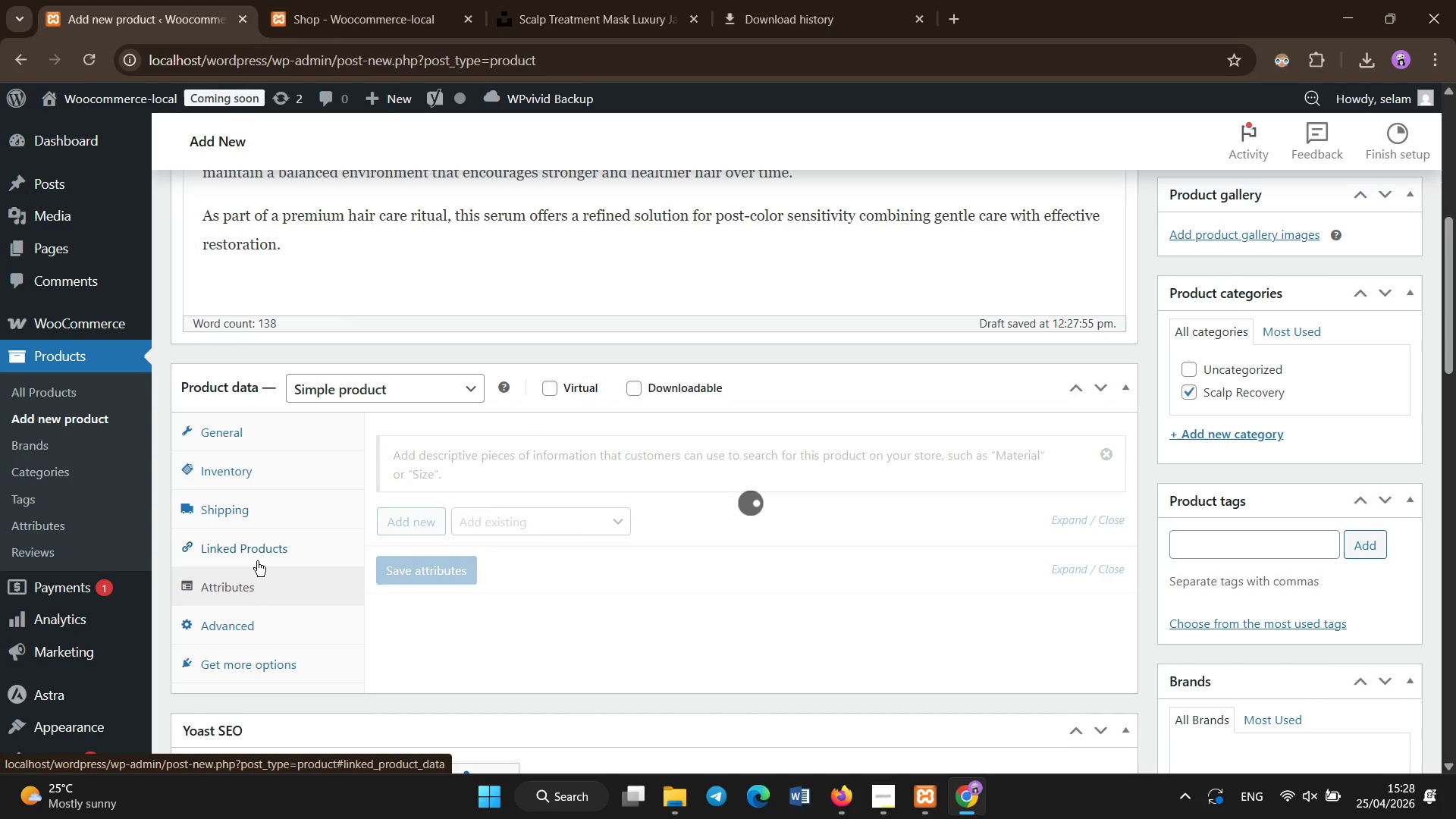 
left_click([477, 642])
 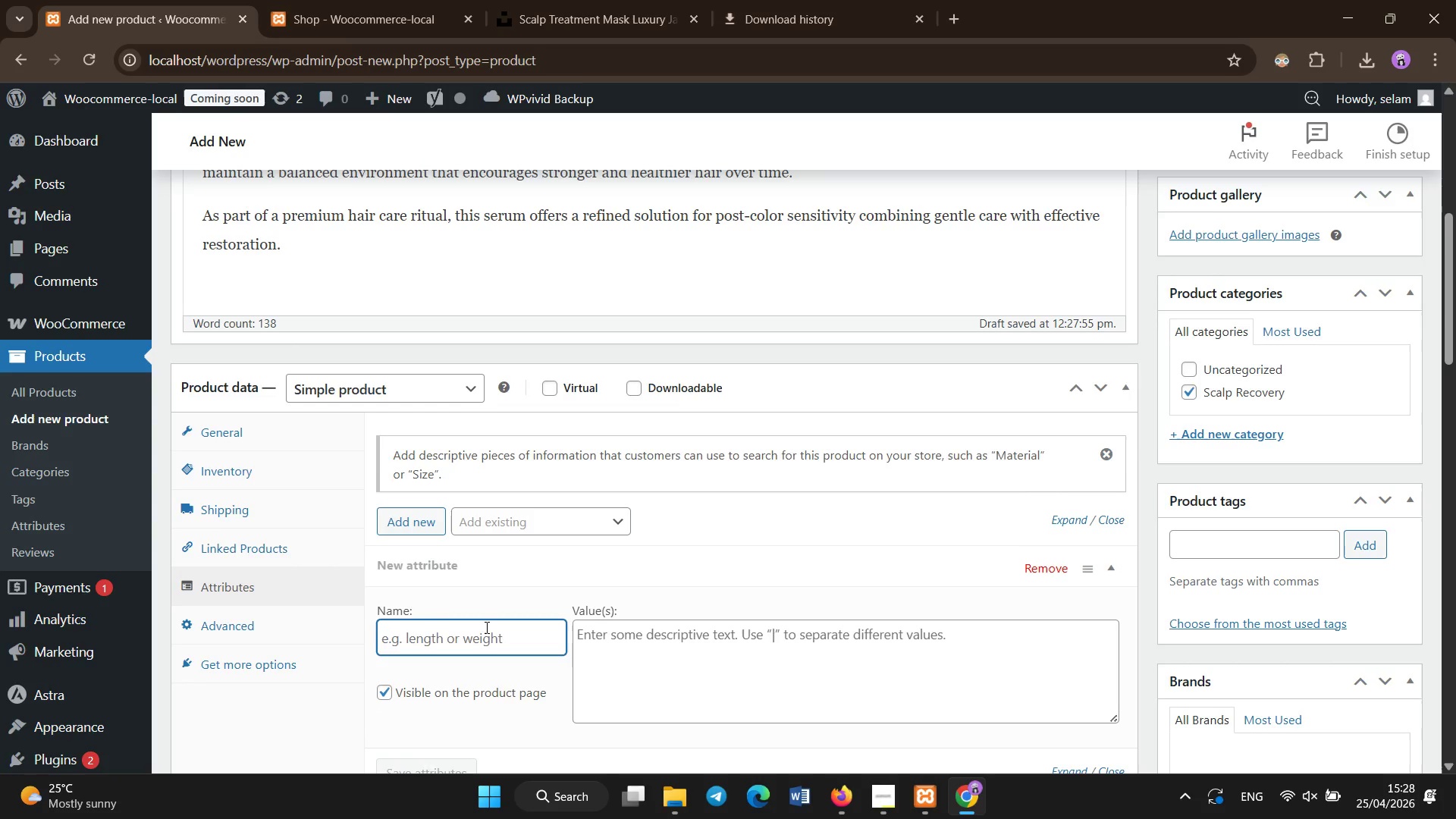 
scroll: coordinate [487, 628], scroll_direction: none, amount: 0.0
 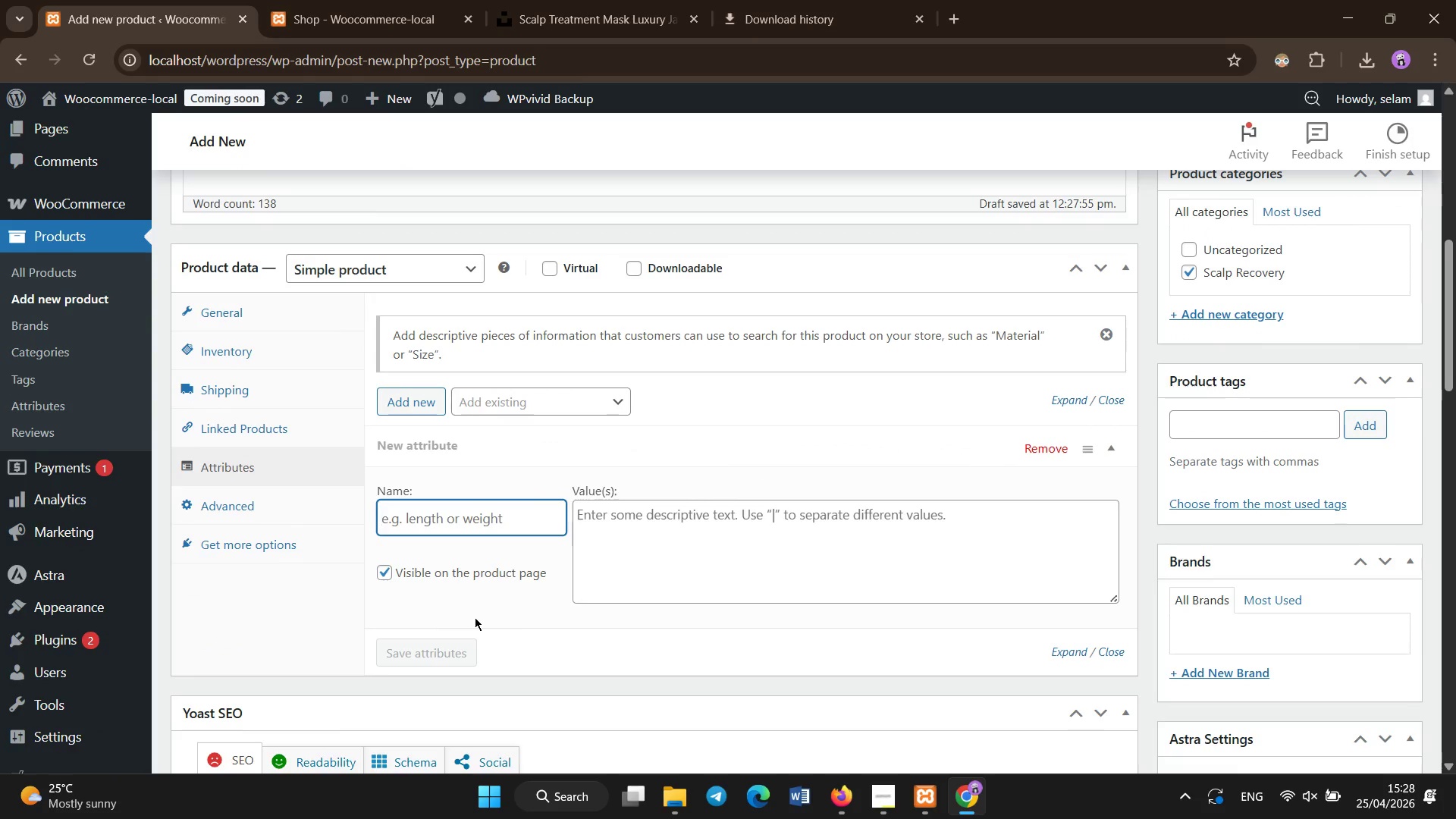 
type(Hair c)
key(Backspace)
type(Concern)
 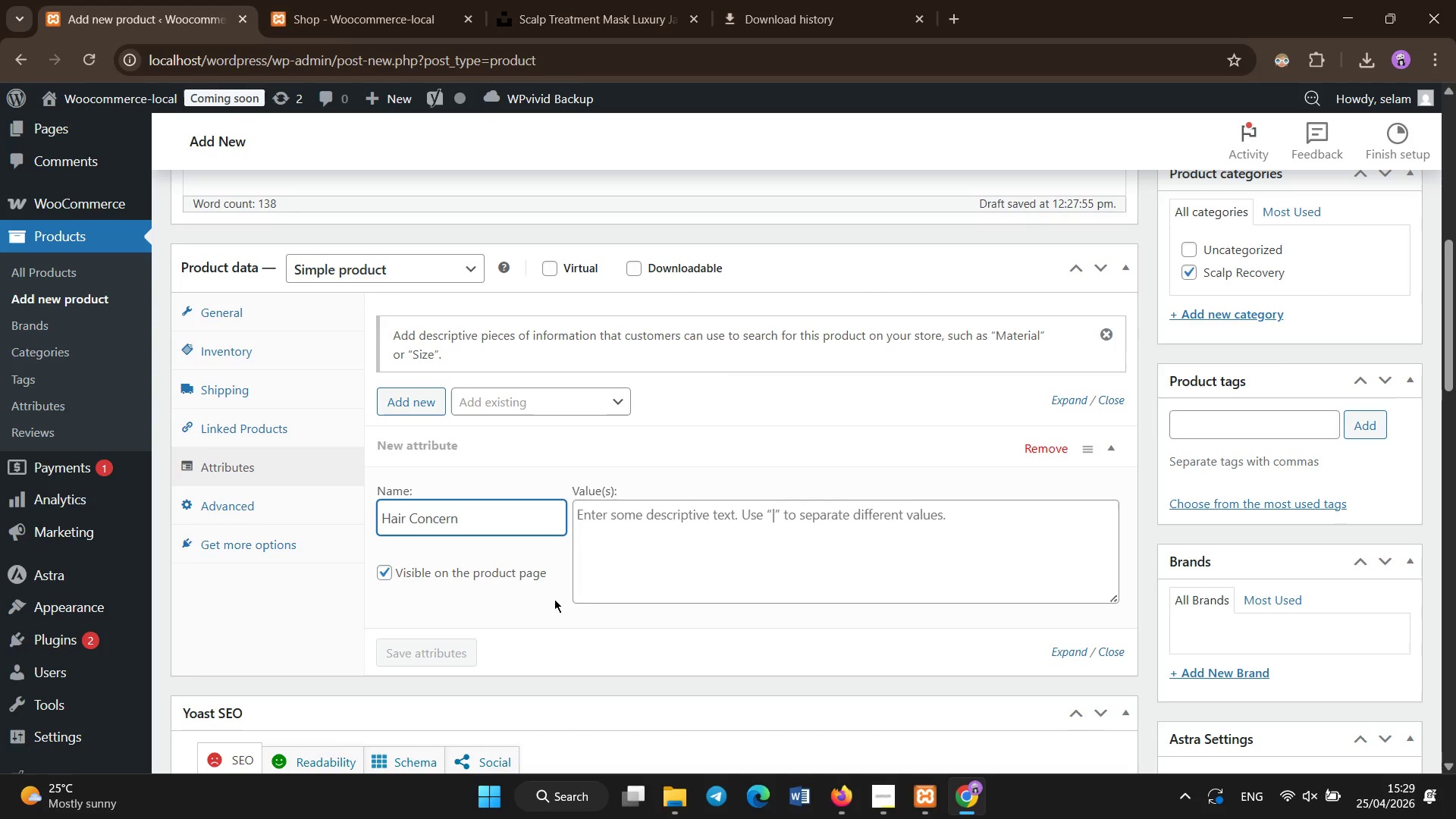 
left_click([594, 557])
 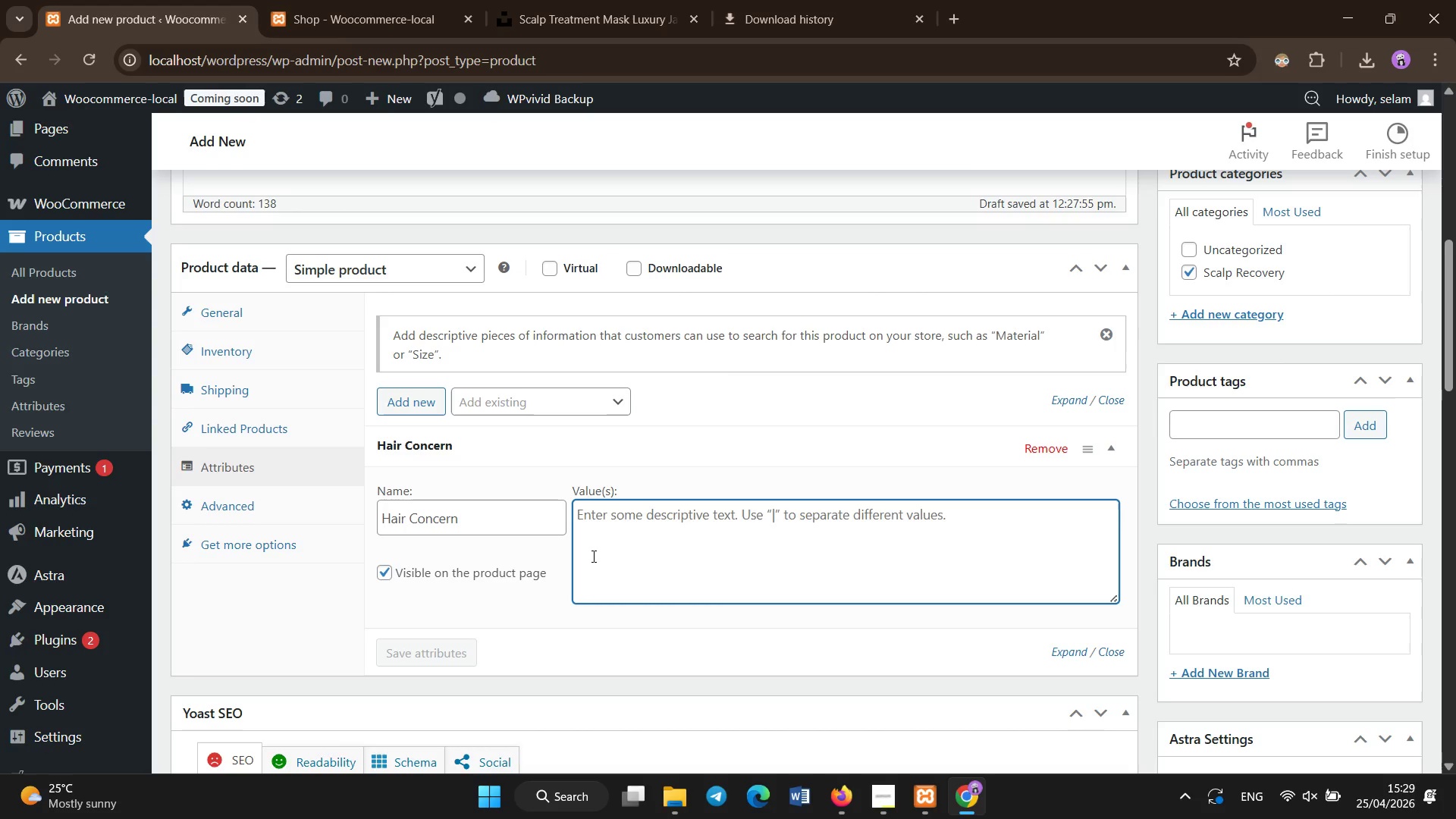 
type(Sensitive Scalp)
 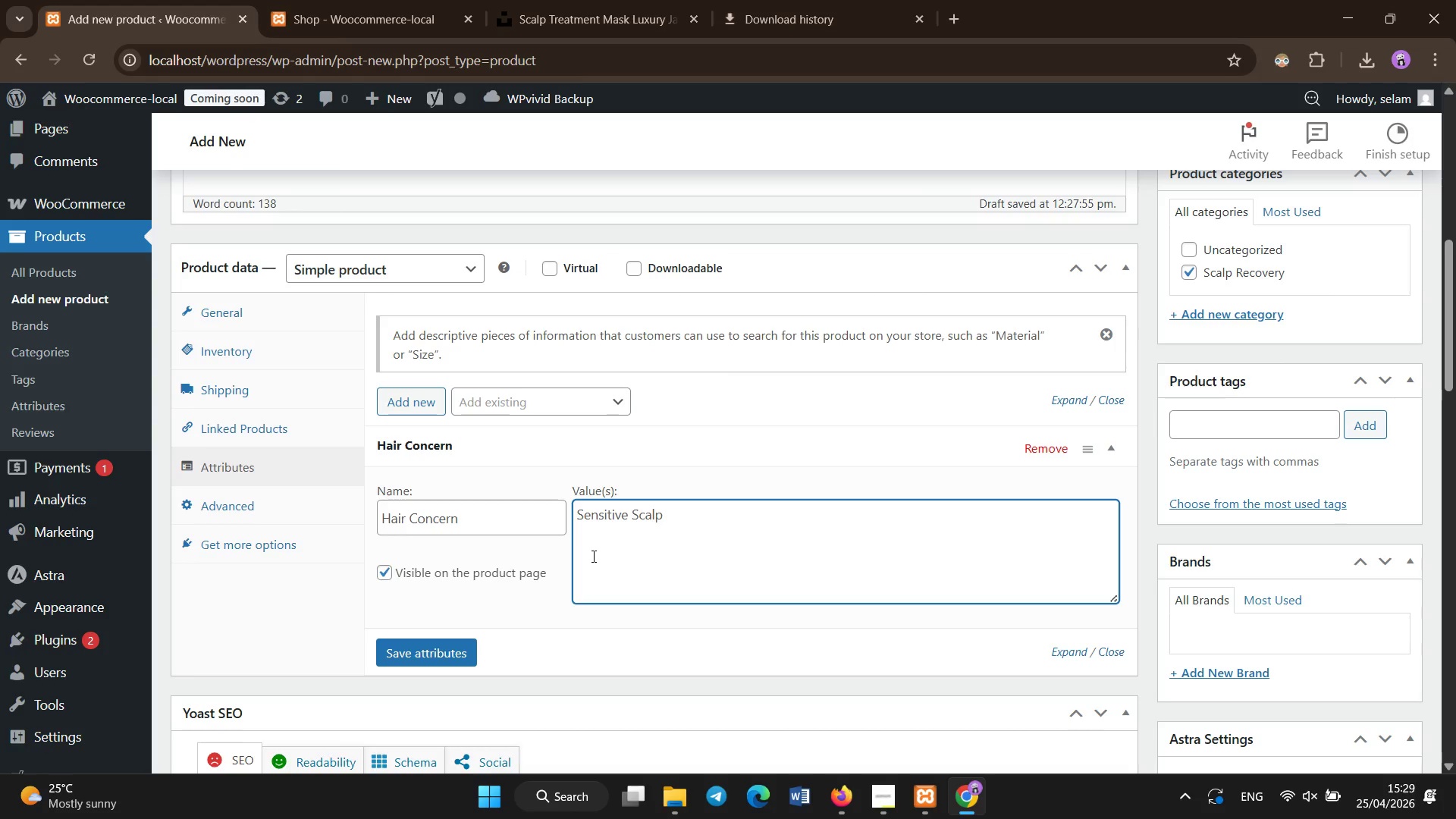 
left_click([465, 645])
 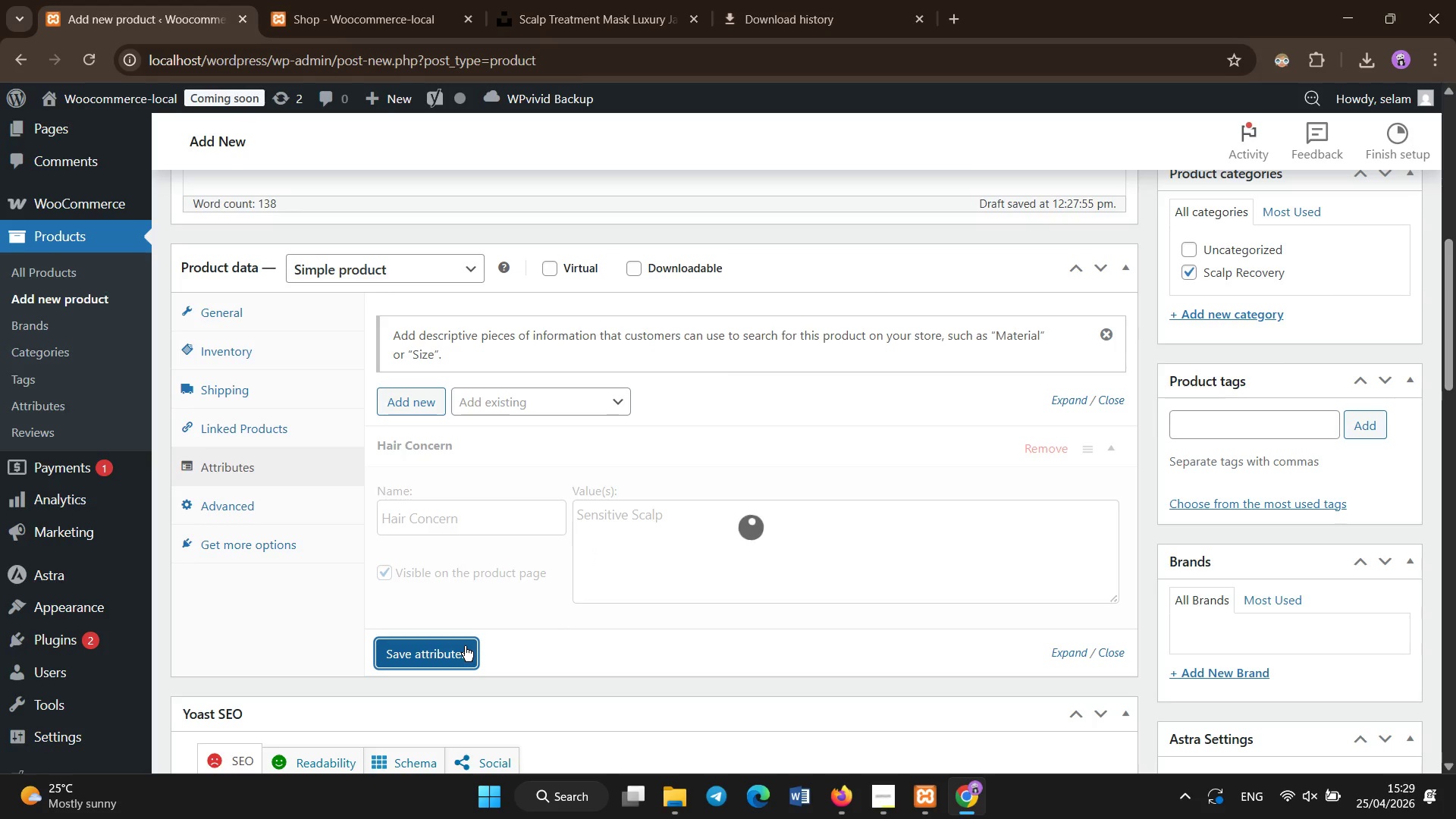 
wait(5.67)
 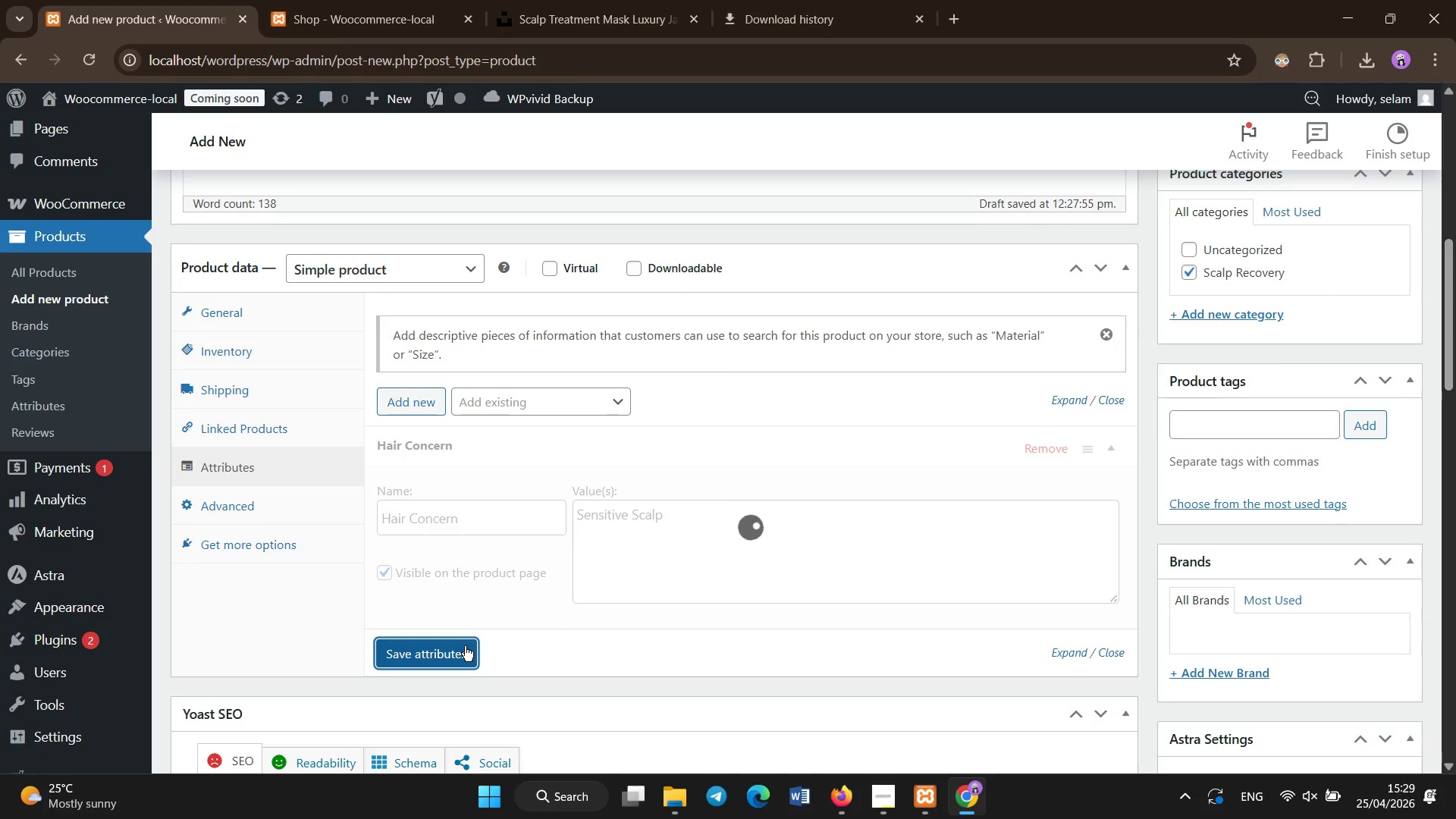 
left_click([551, 514])
 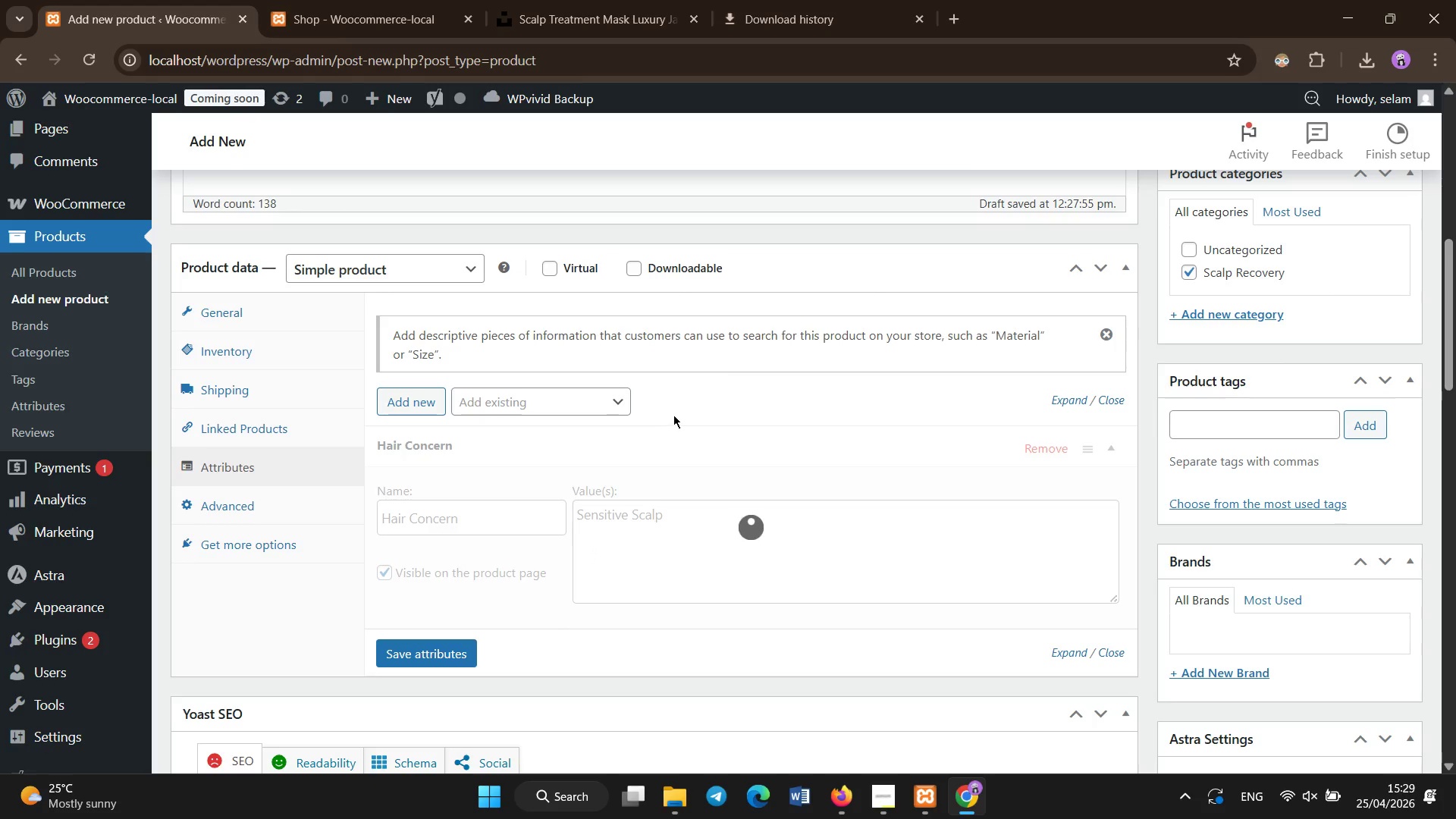 
left_click([673, 415])
 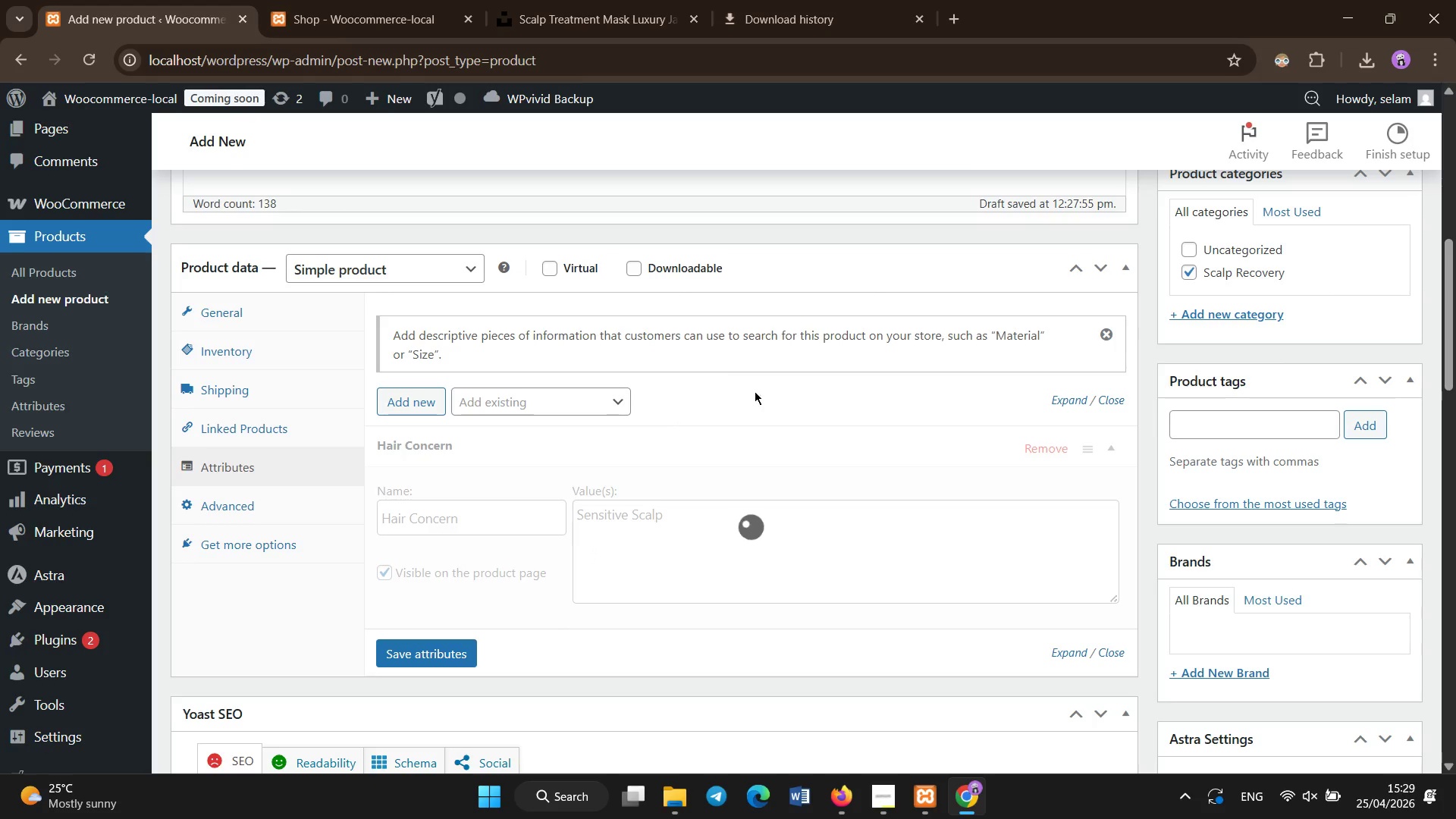 
left_click([758, 400])
 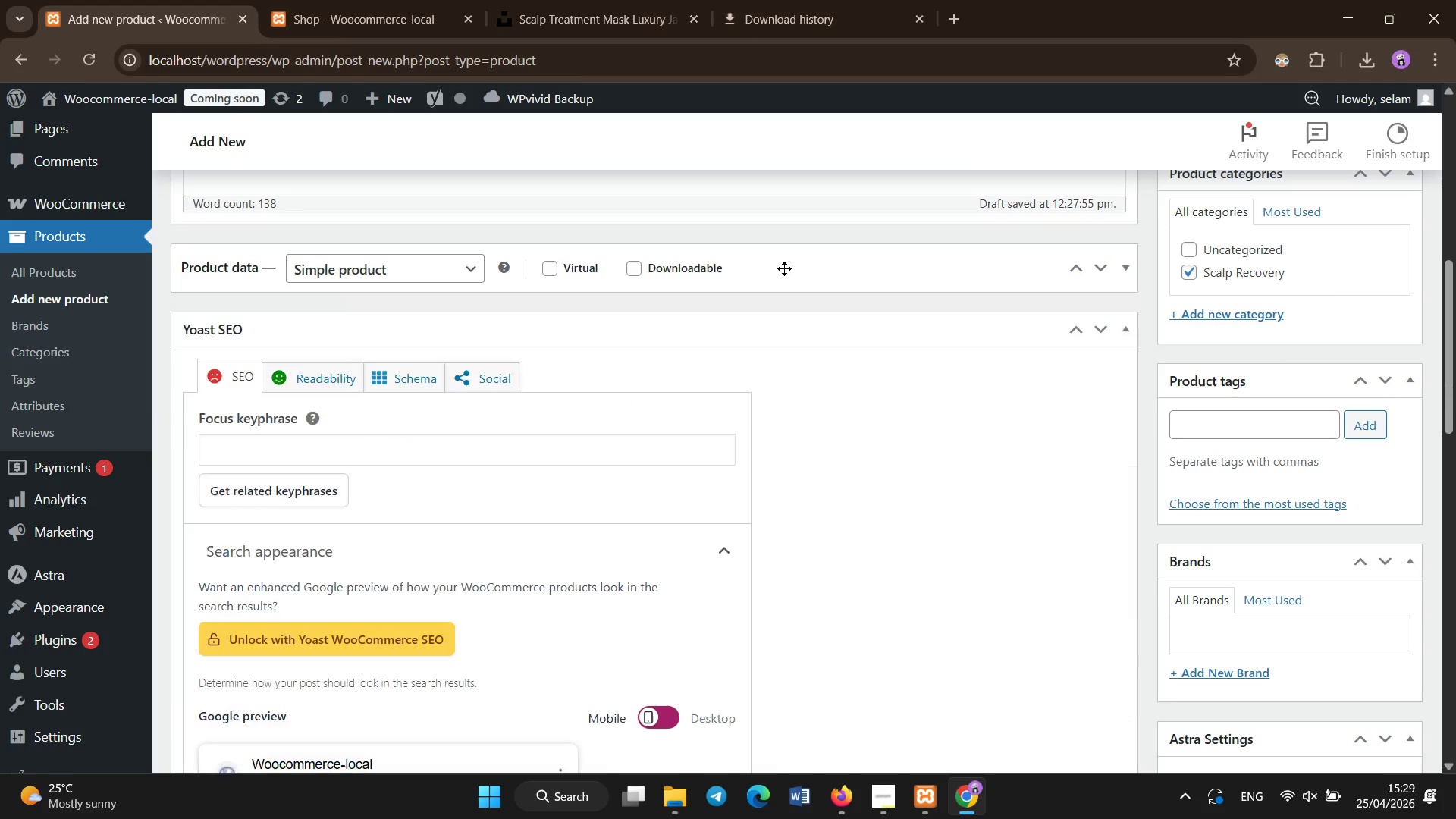 
double_click([784, 268])
 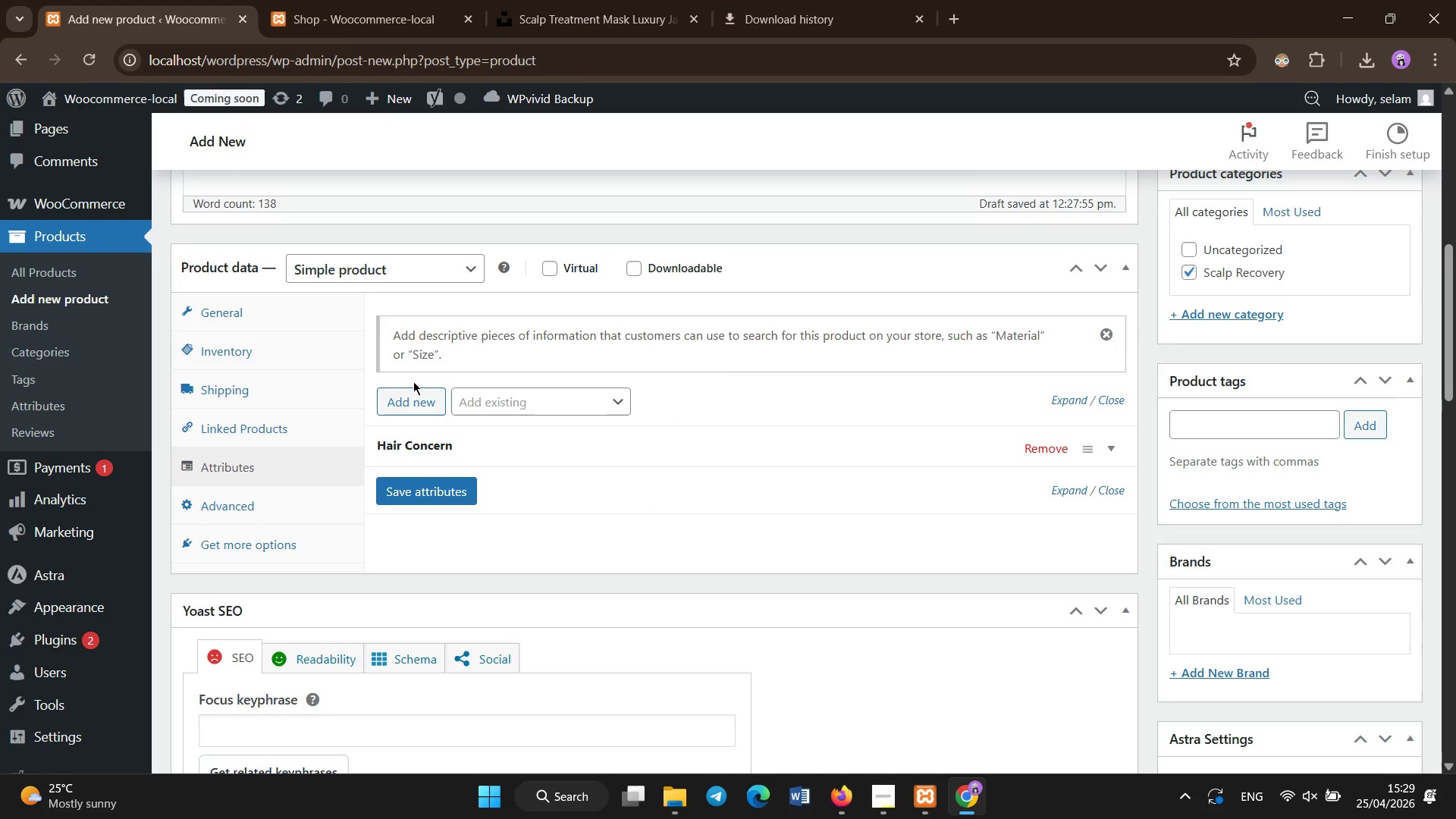 
left_click([413, 381])
 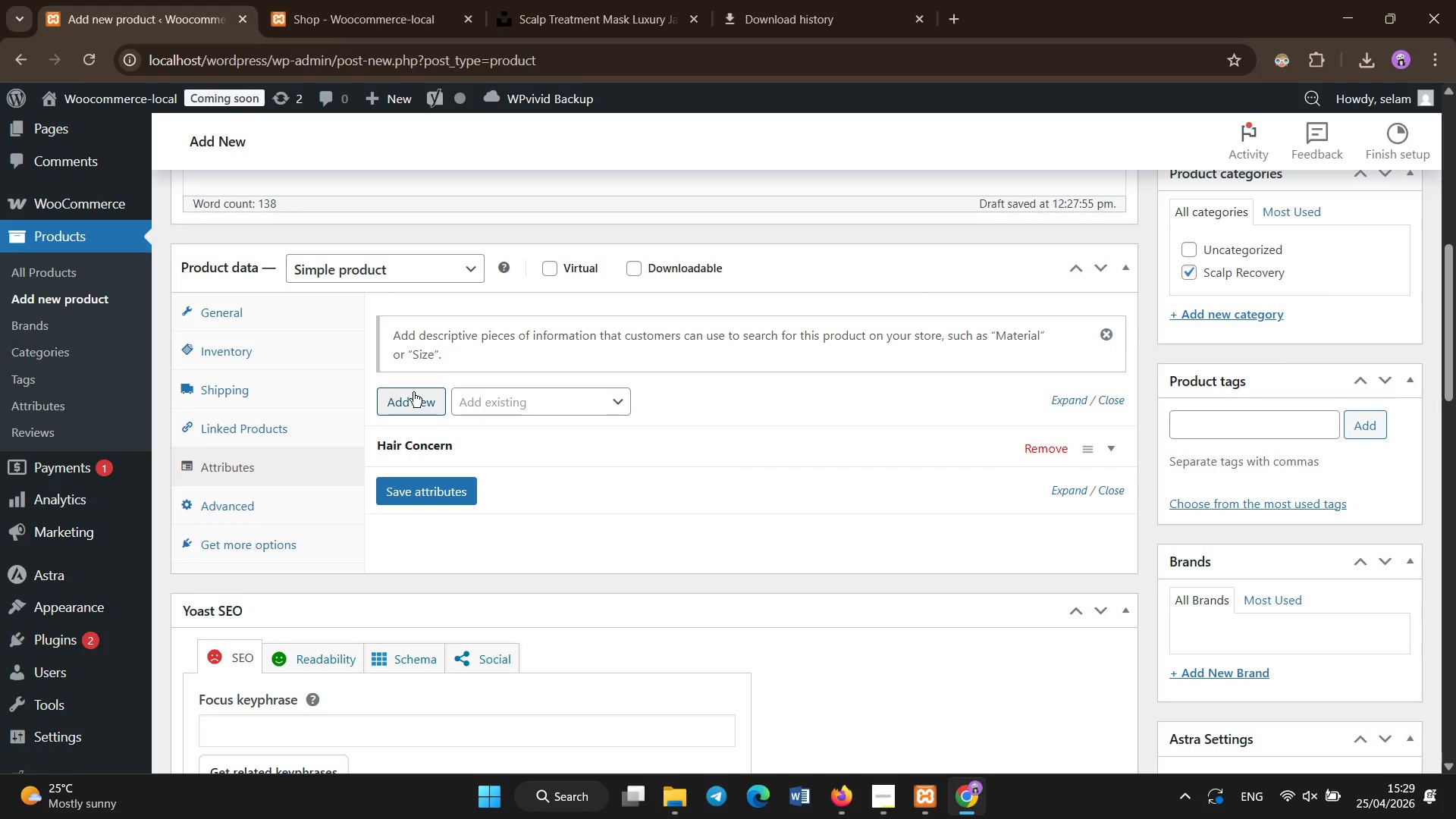 
left_click([413, 392])
 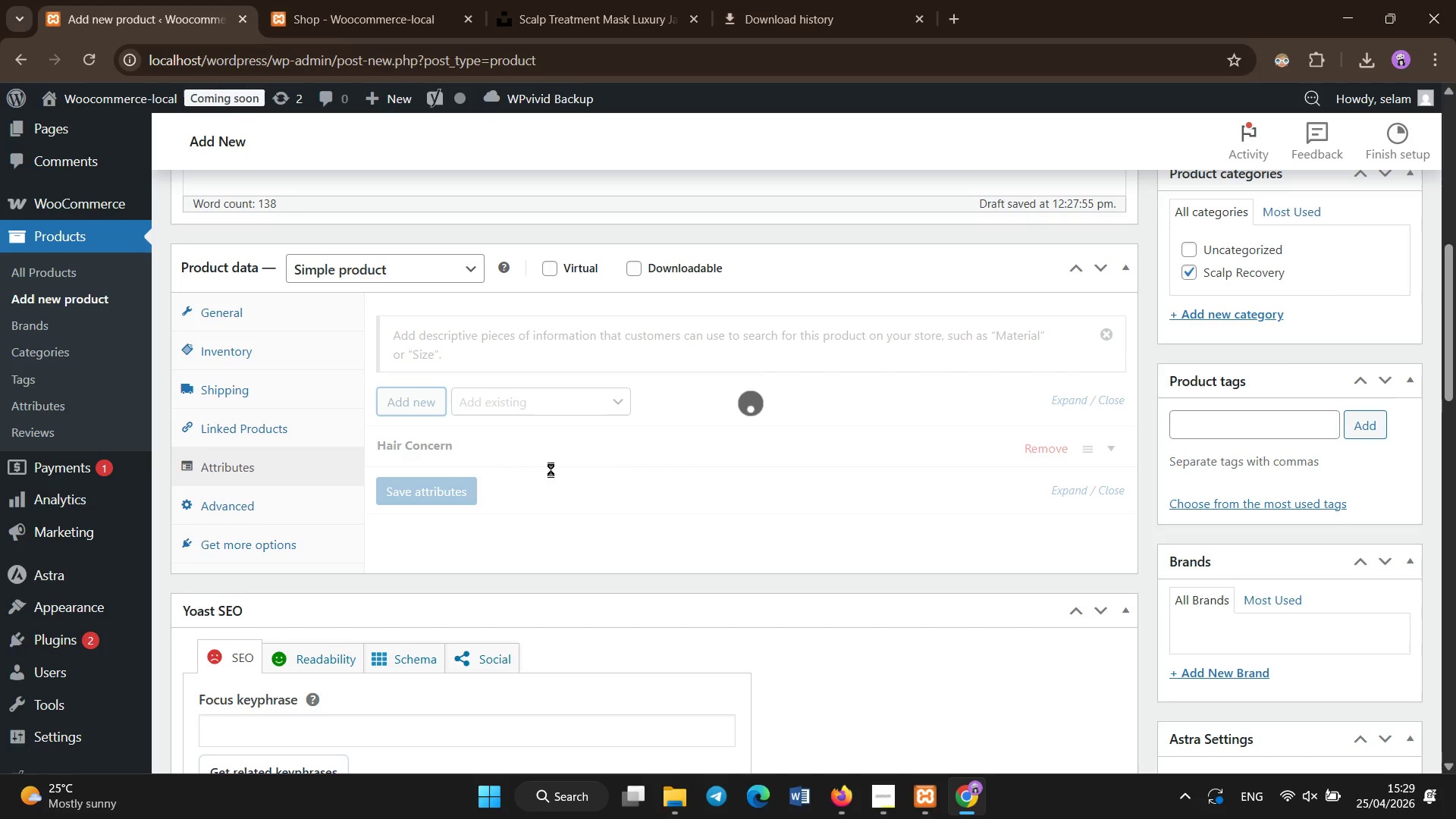 
left_click([646, 441])
 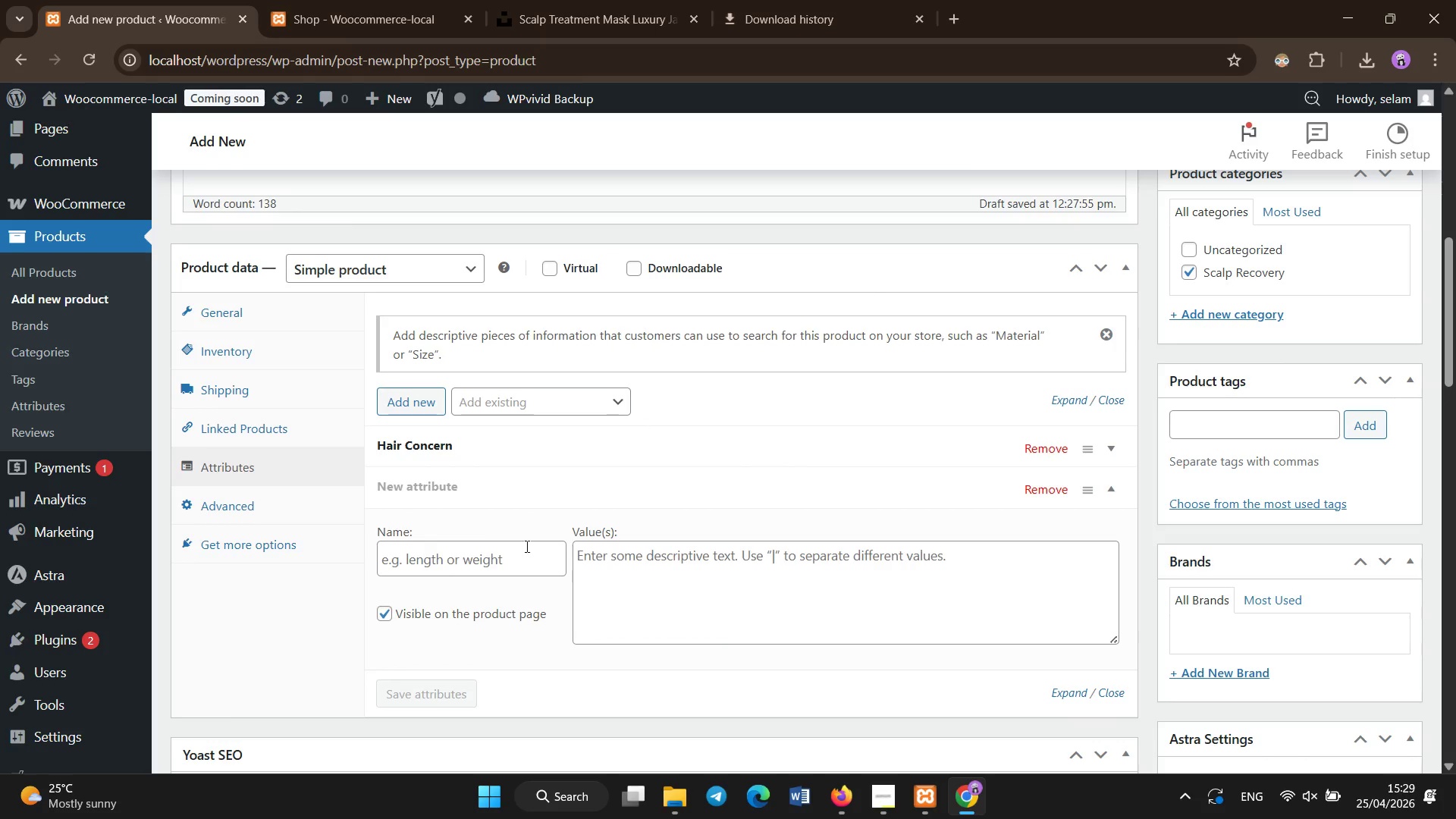 
left_click([513, 563])
 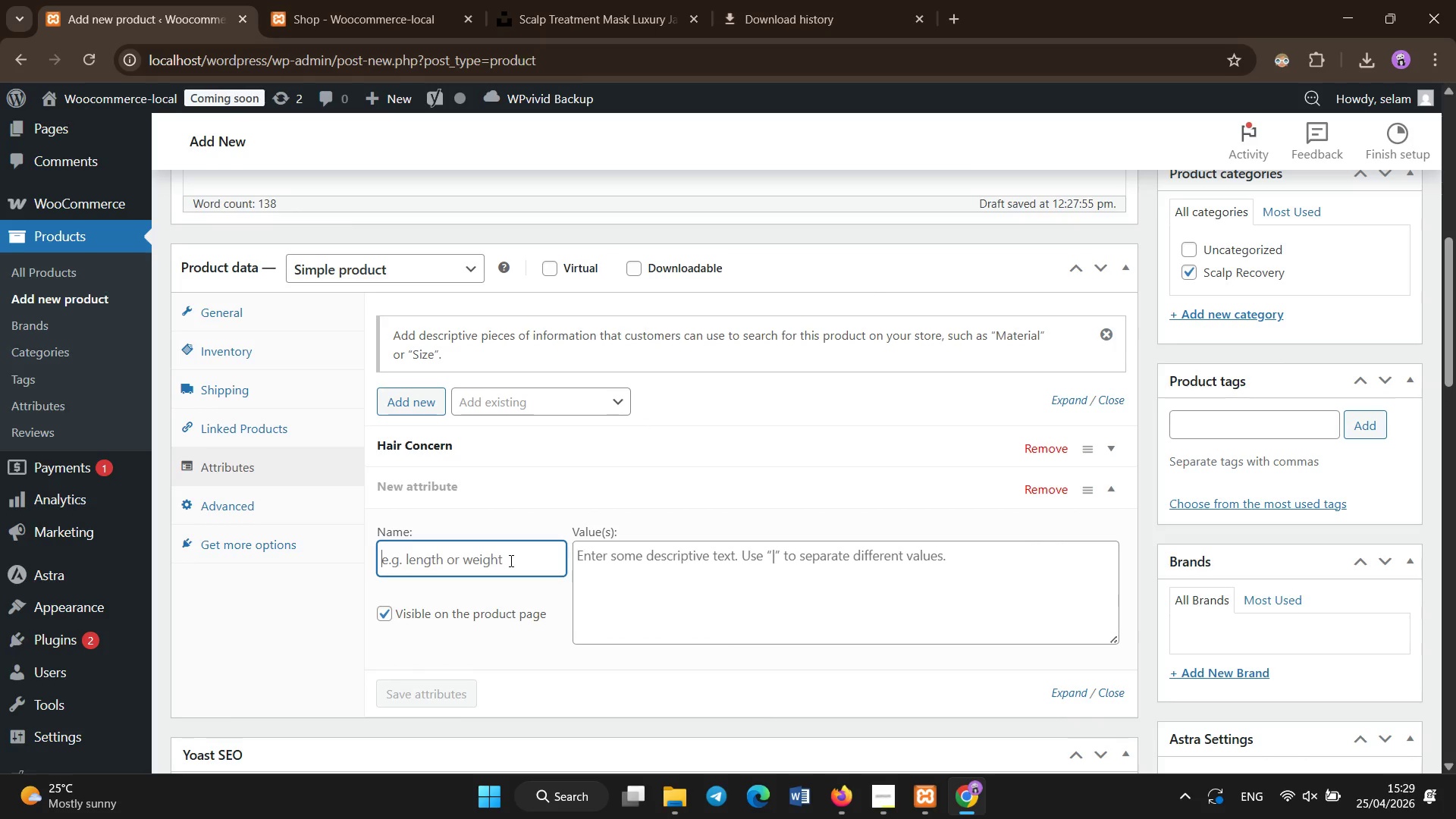 
type(Key Benefit)
 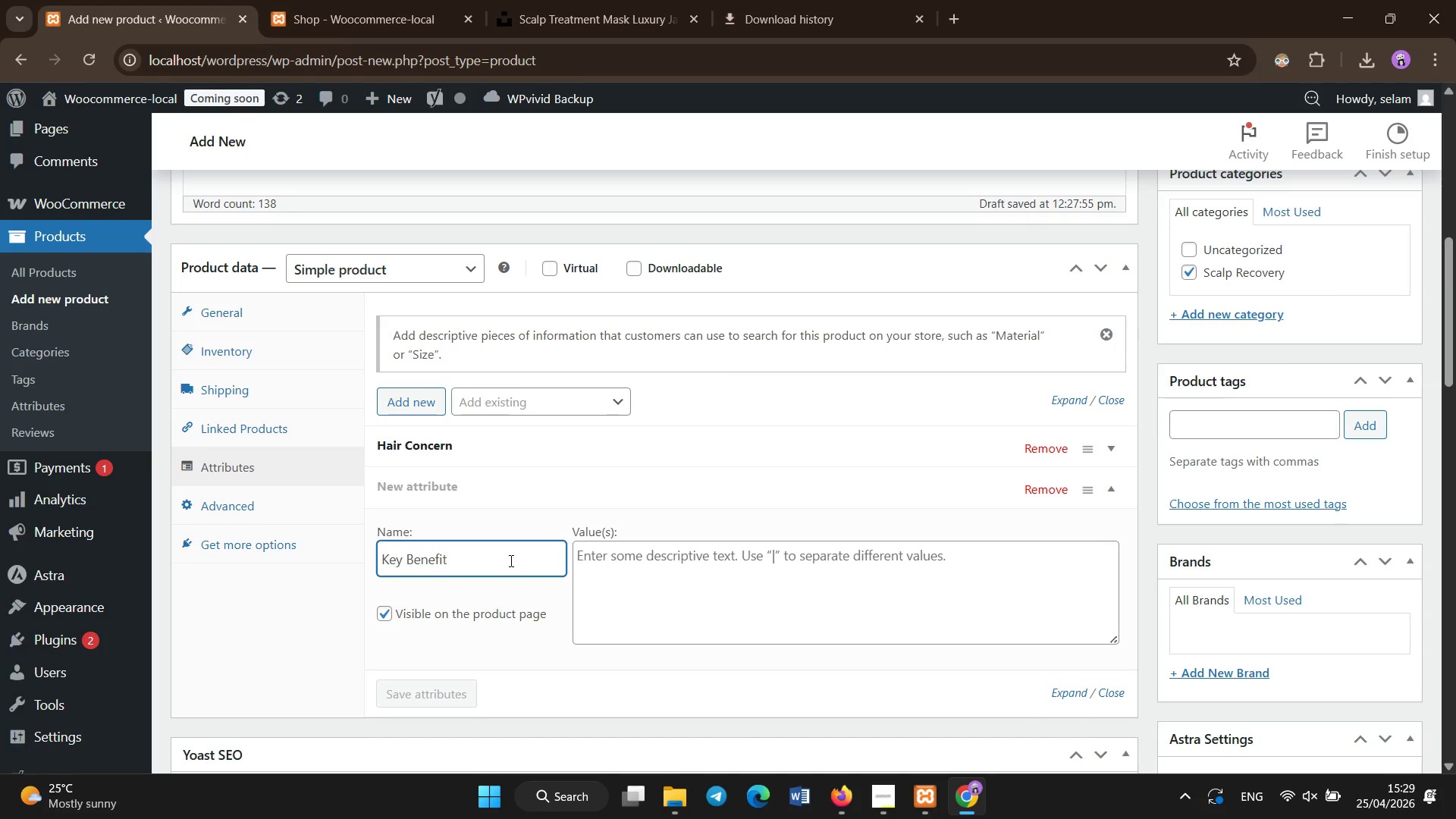 
left_click([608, 569])
 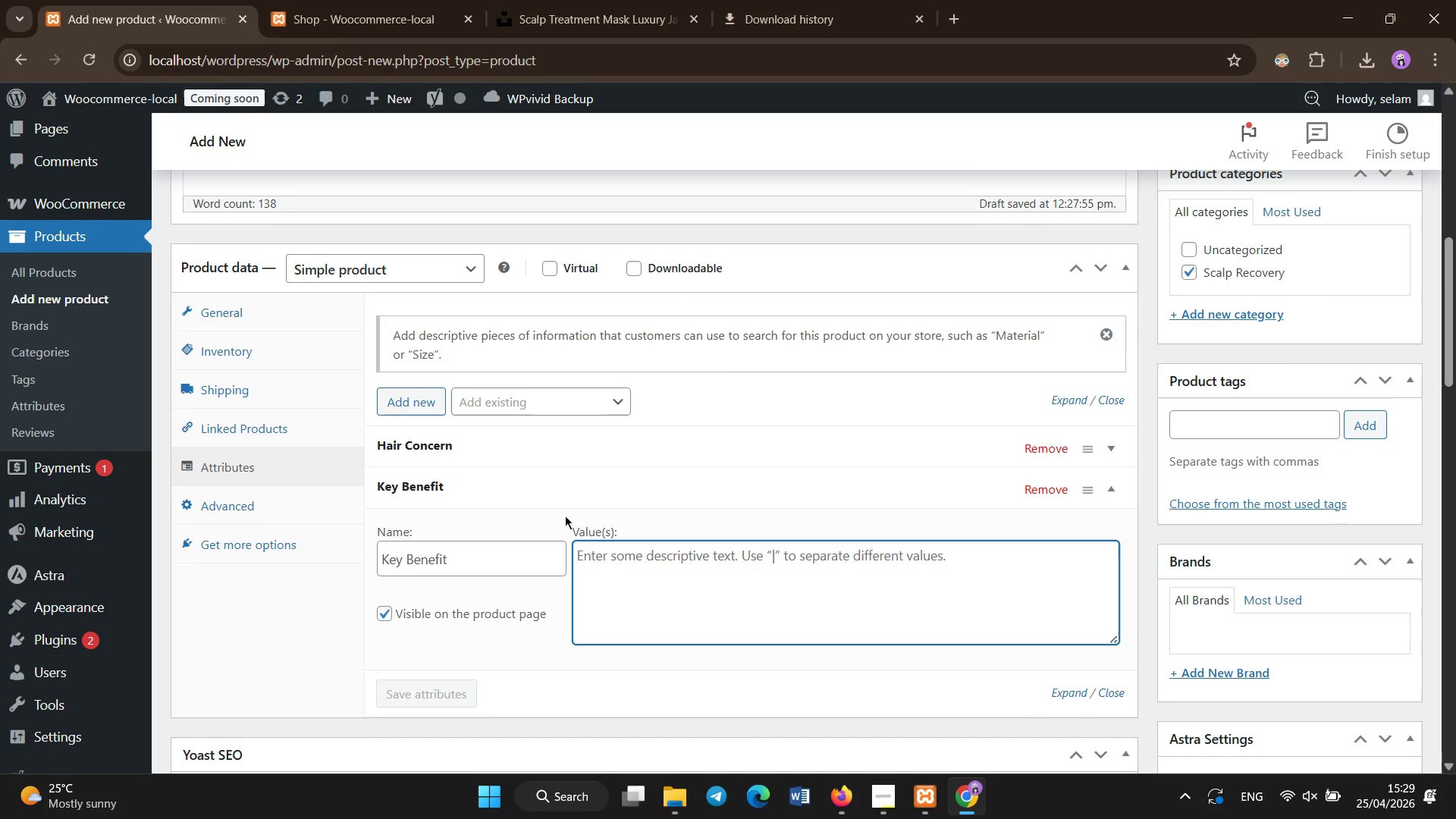 
type(Repair | HYdratio)
key(Backspace)
key(Backspace)
key(Backspace)
key(Backspace)
key(Backspace)
key(Backspace)
key(Backspace)
type(ydration)
 